 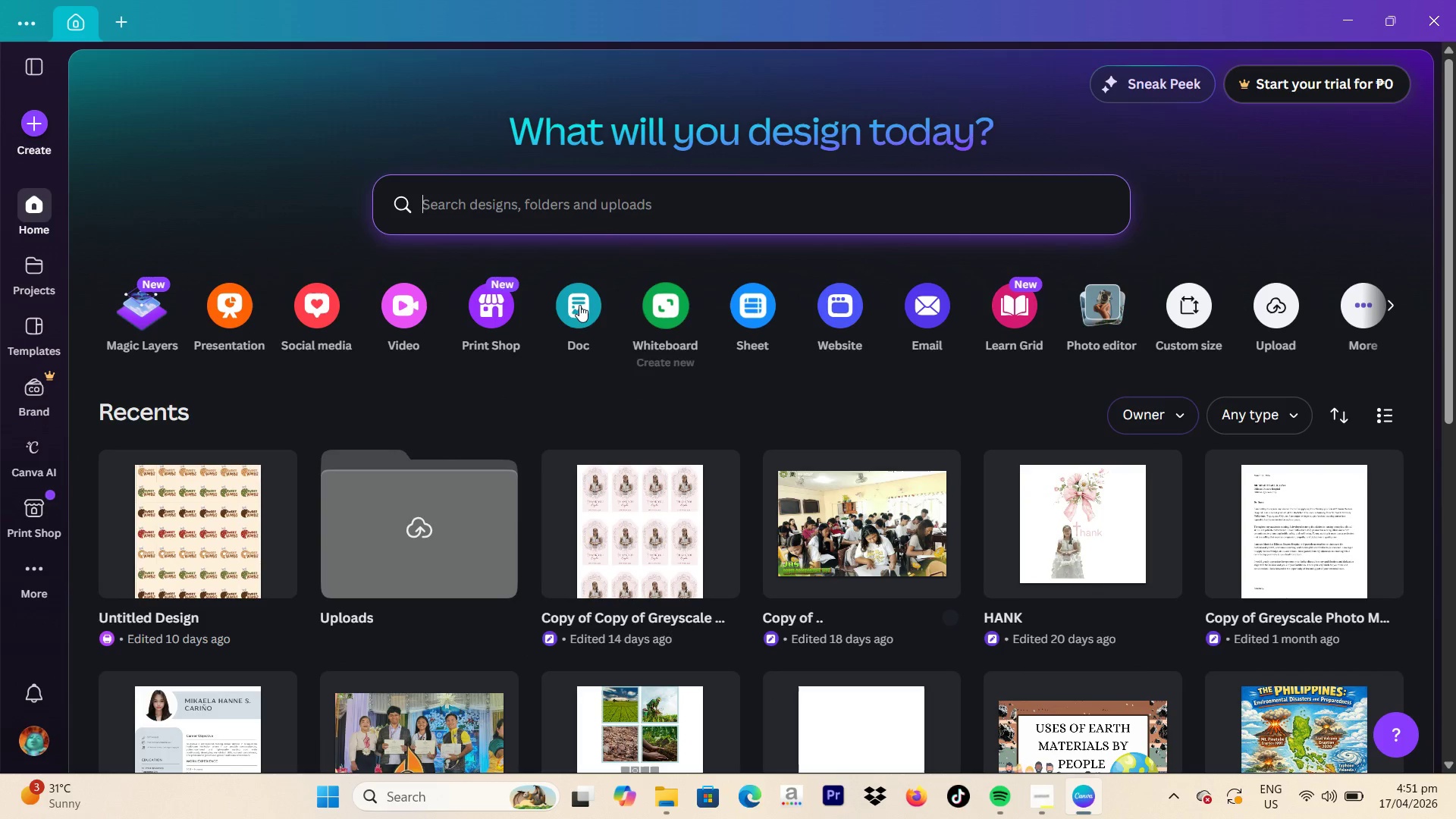 
left_click([174, 642])
 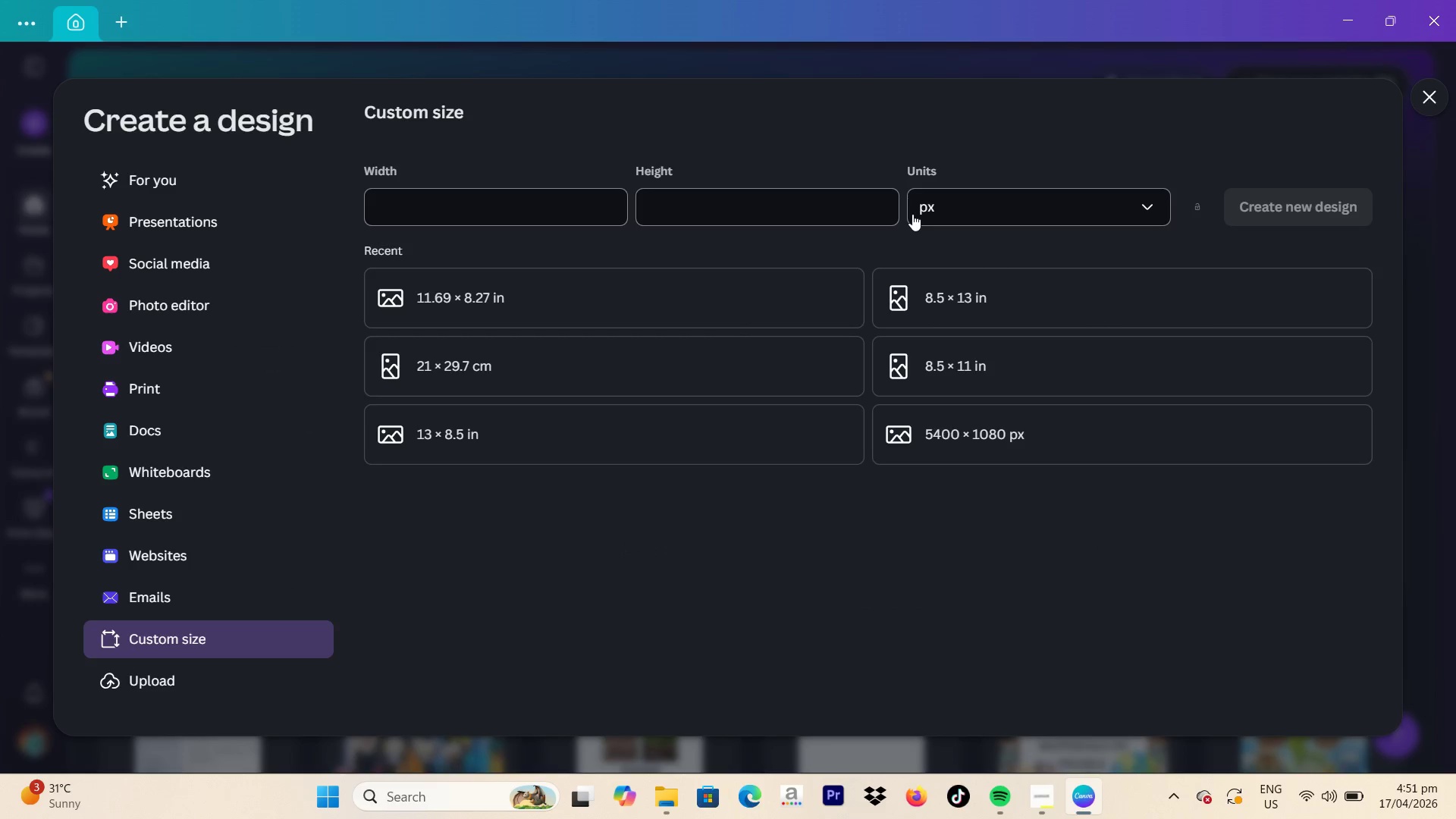 
wait(5.94)
 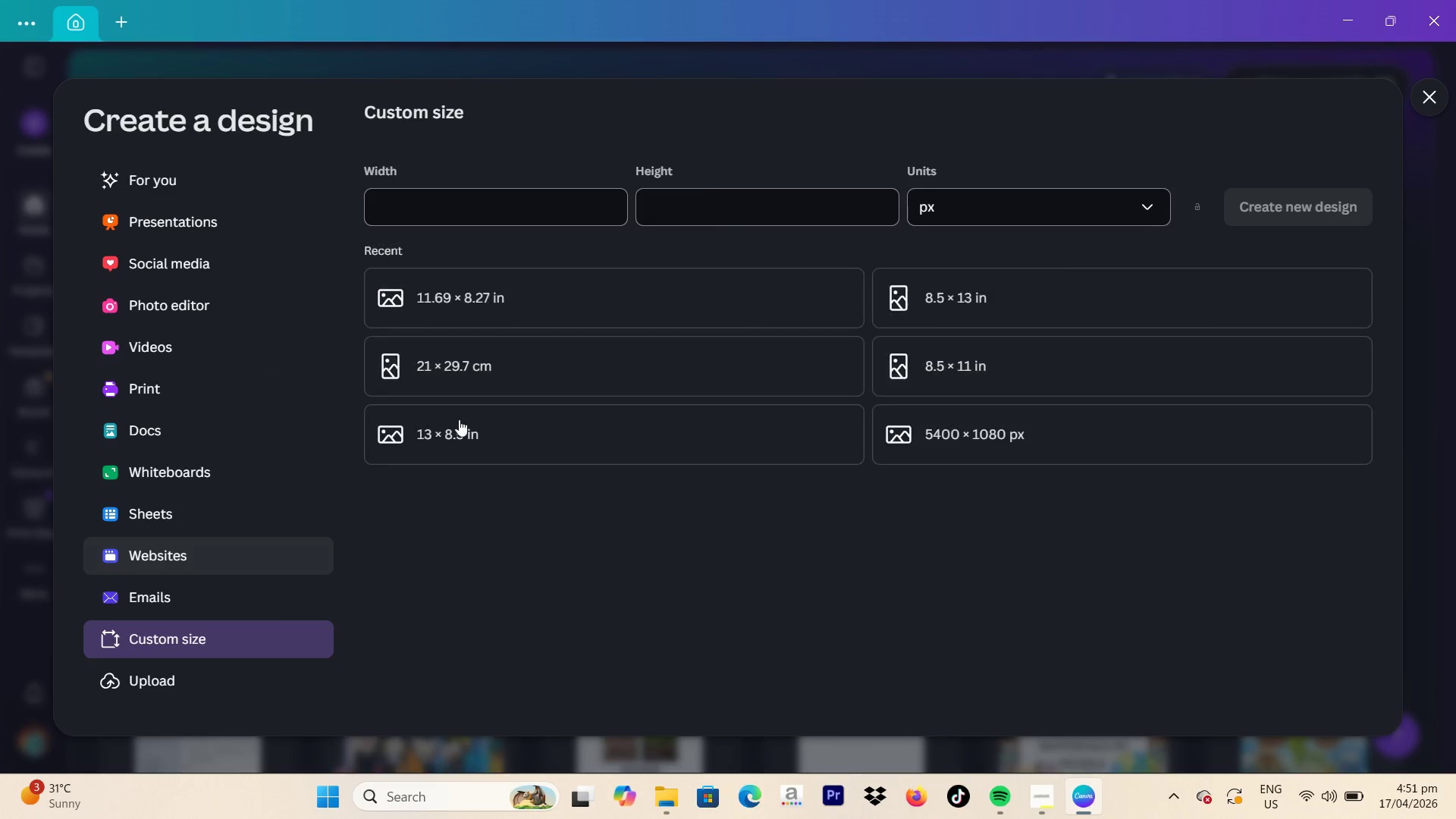 
left_click([225, 213])
 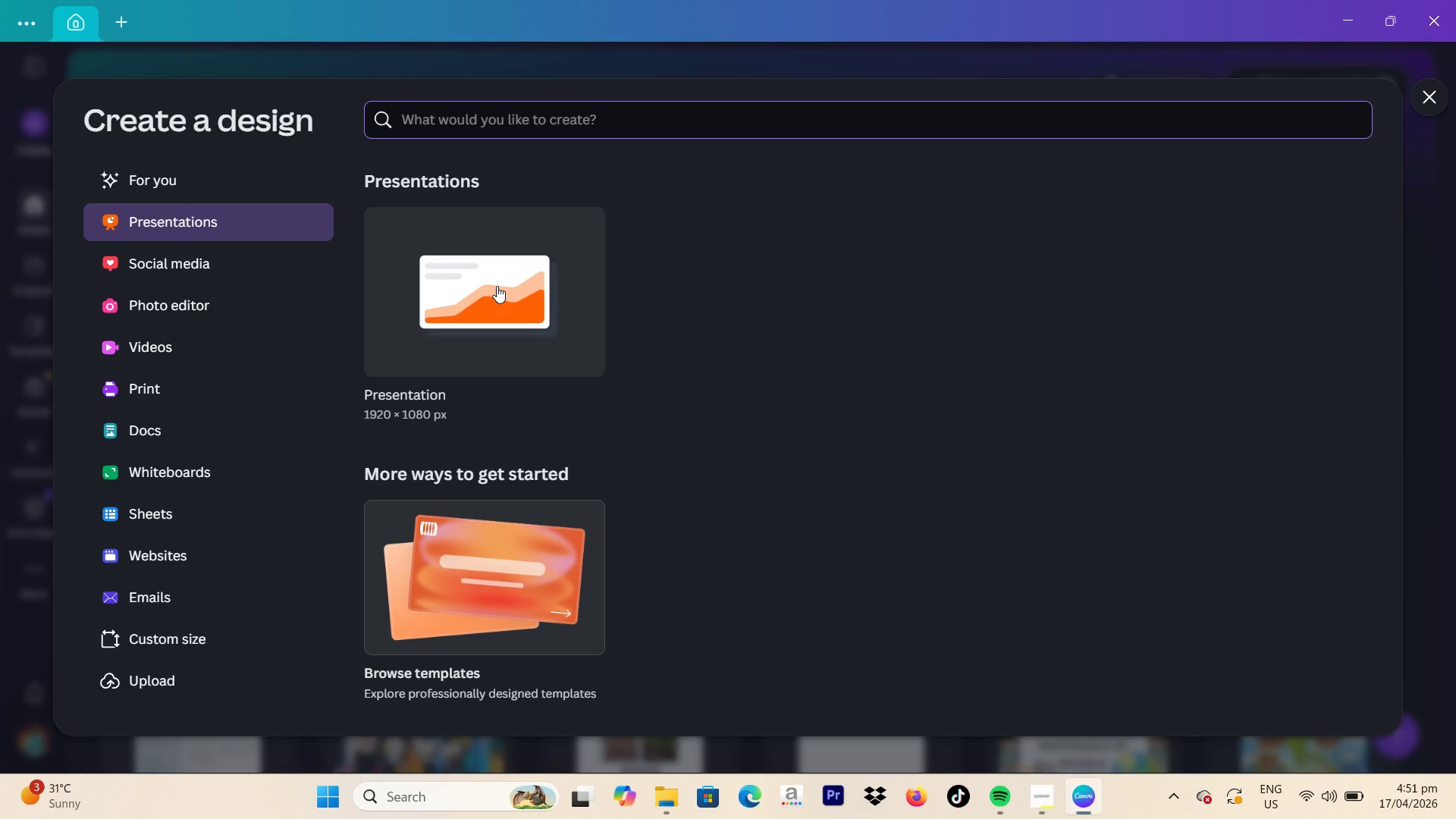 
scroll: coordinate [511, 293], scroll_direction: down, amount: 4.0
 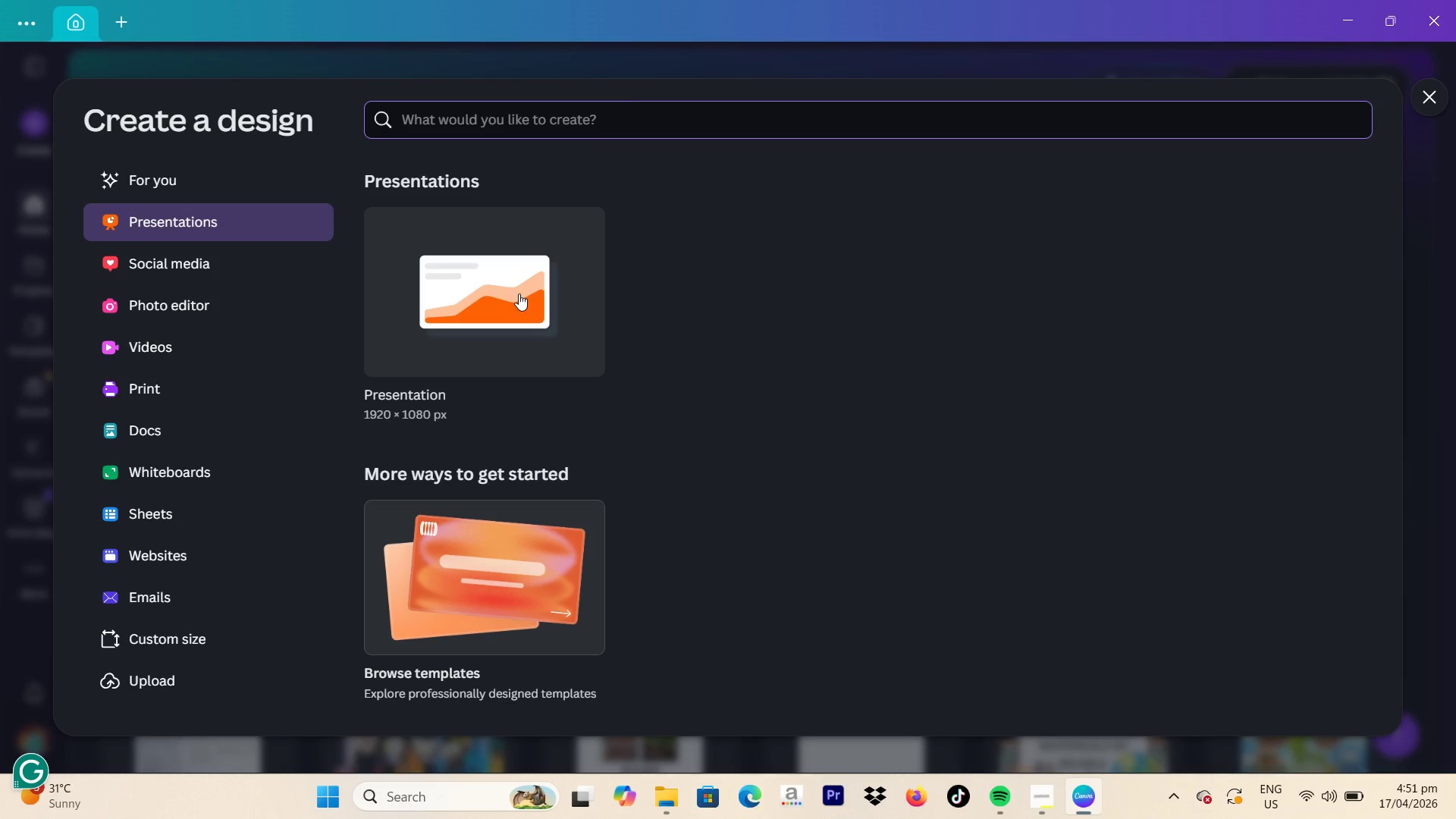 
left_click([628, 112])
 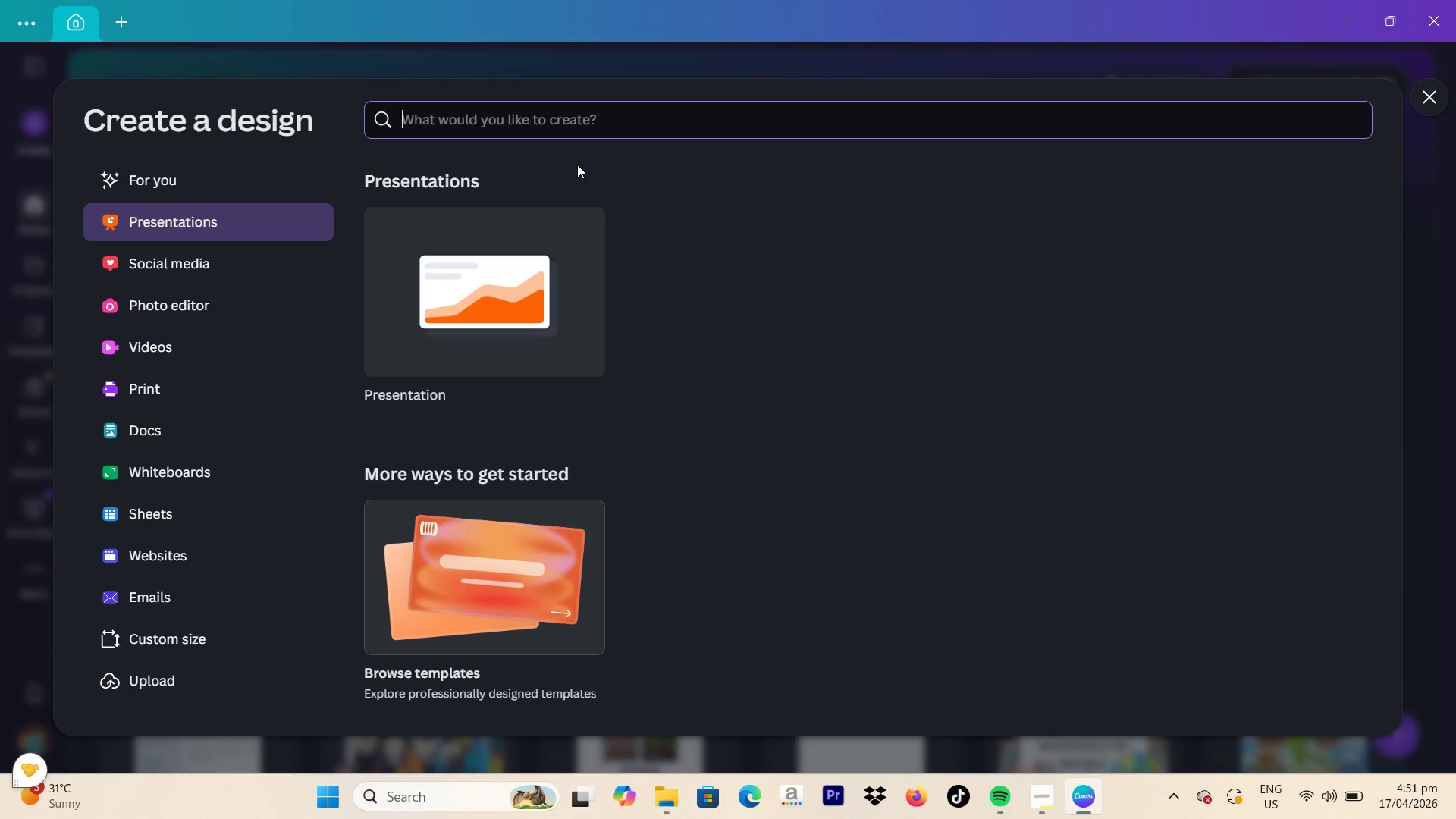 
wait(7.03)
 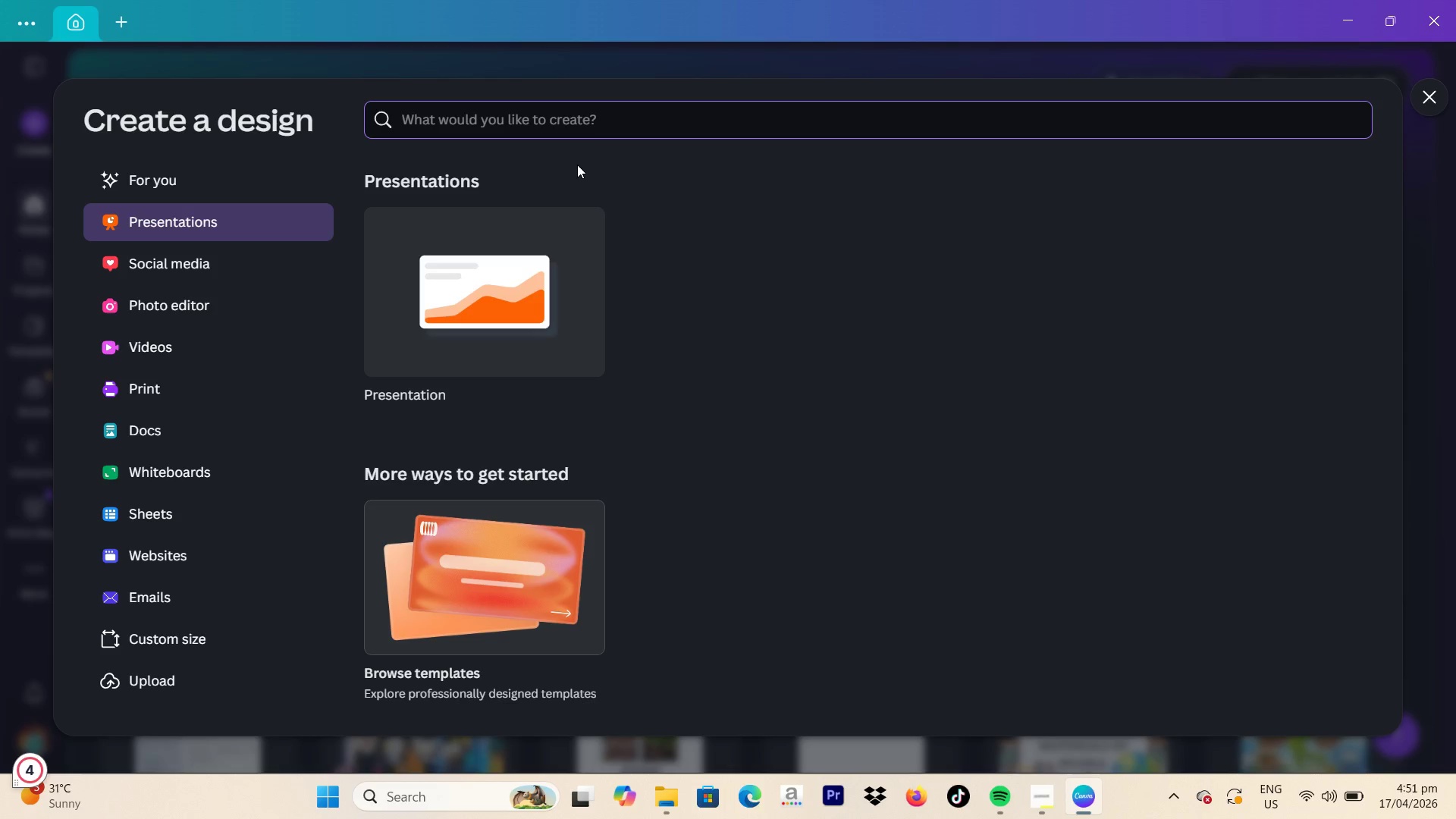 
left_click([196, 278])
 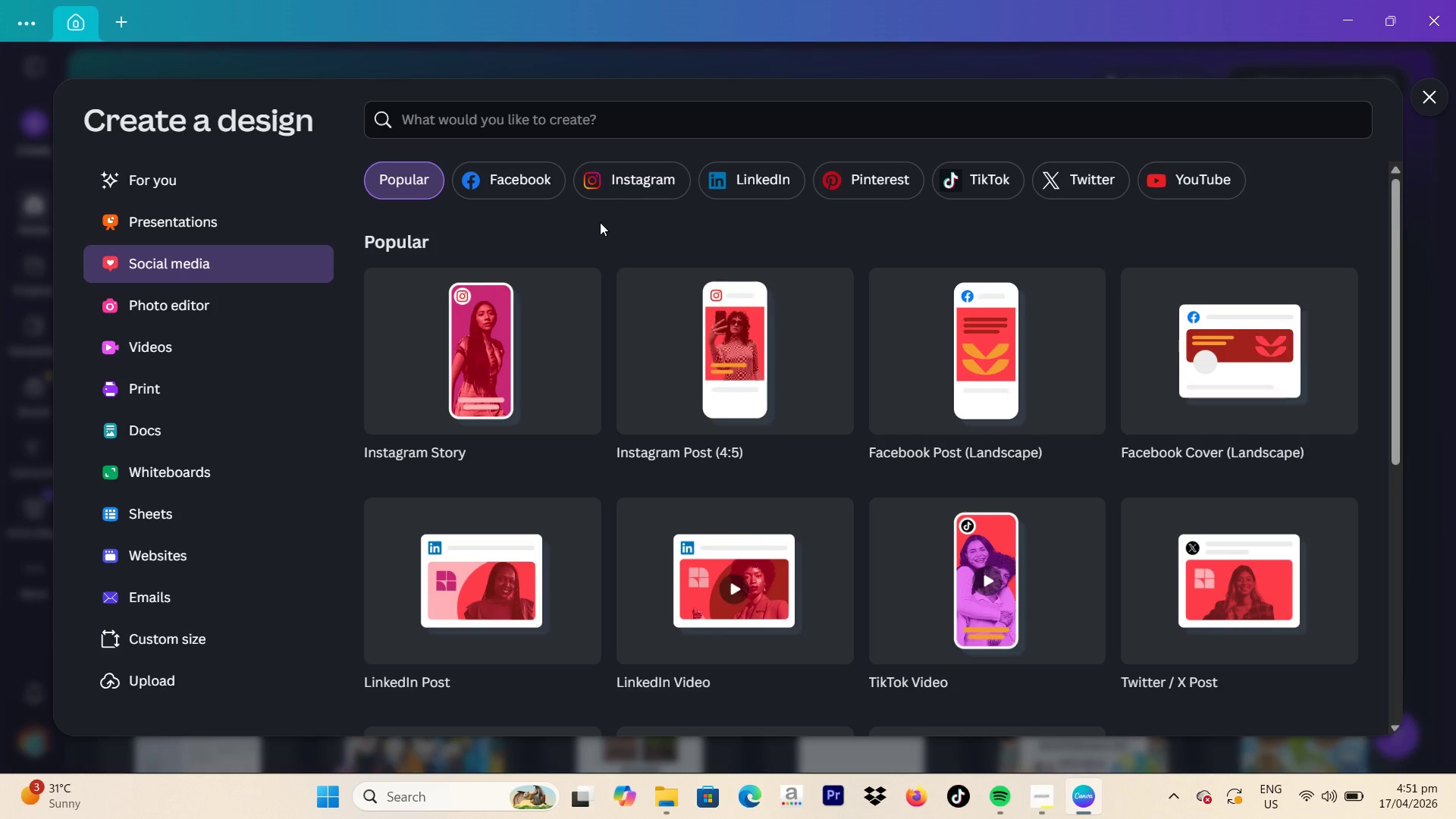 
scroll: coordinate [1063, 368], scroll_direction: down, amount: 2.0
 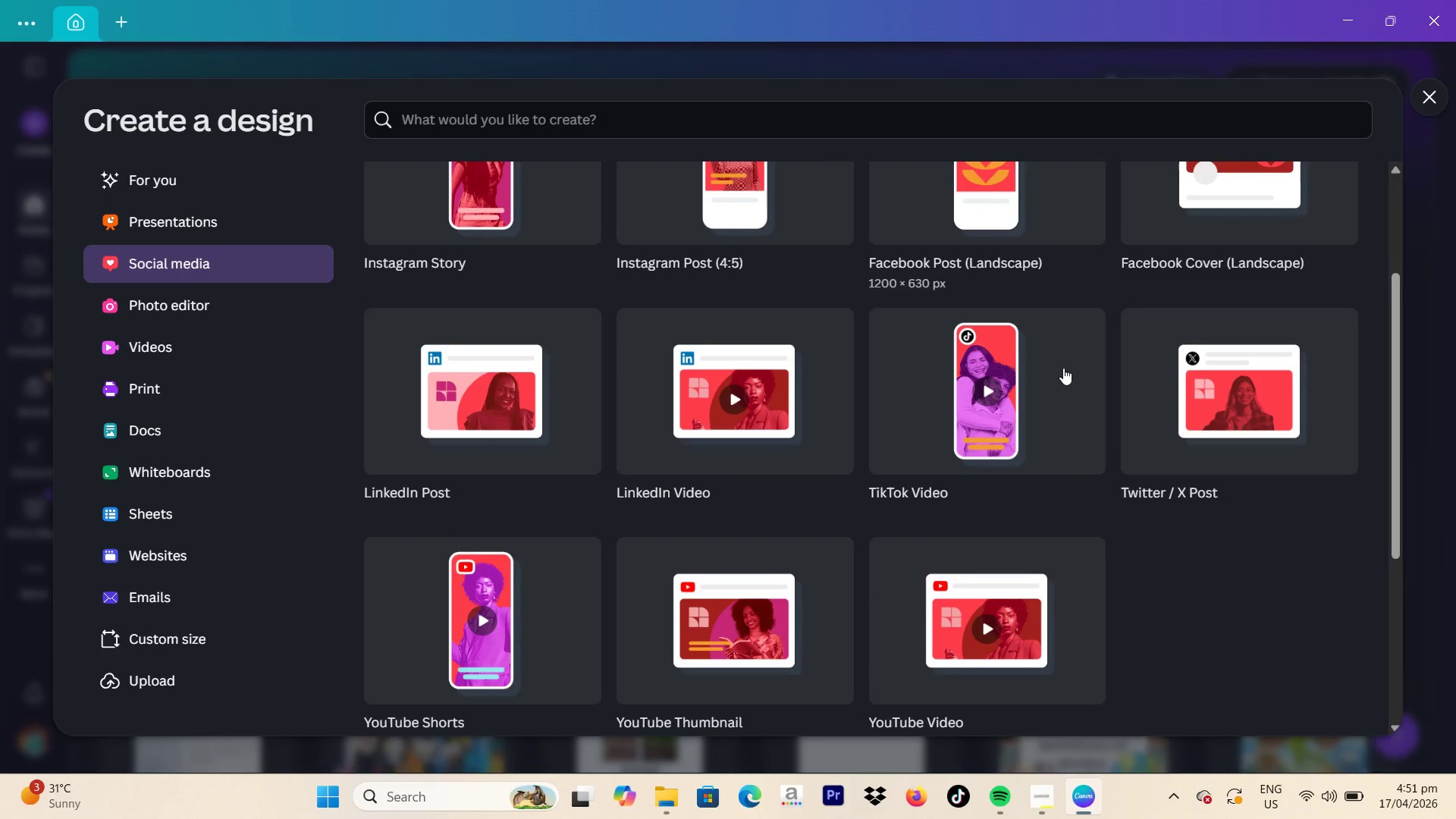 
scroll: coordinate [1063, 368], scroll_direction: up, amount: 2.0
 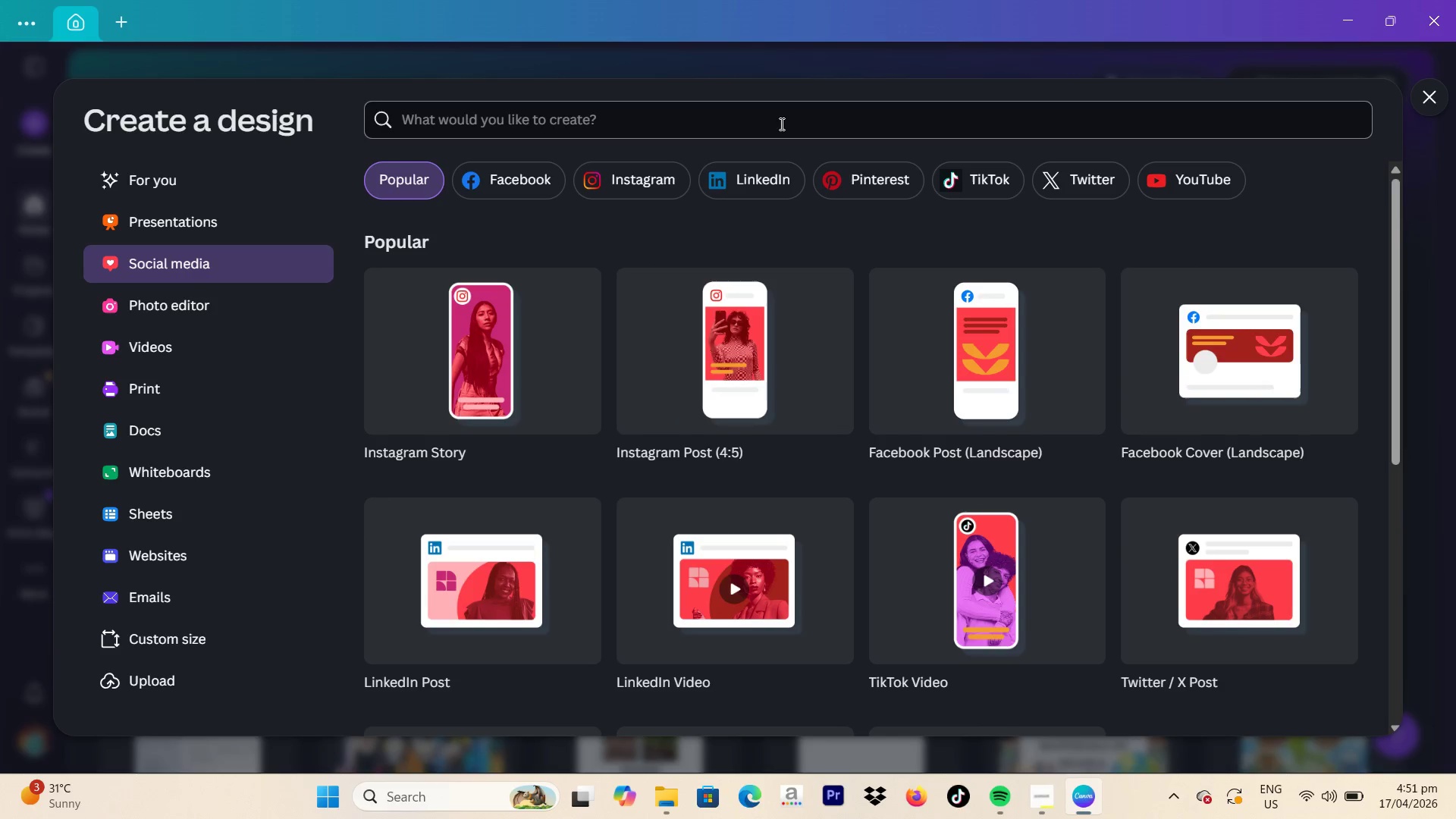 
left_click([780, 124])
 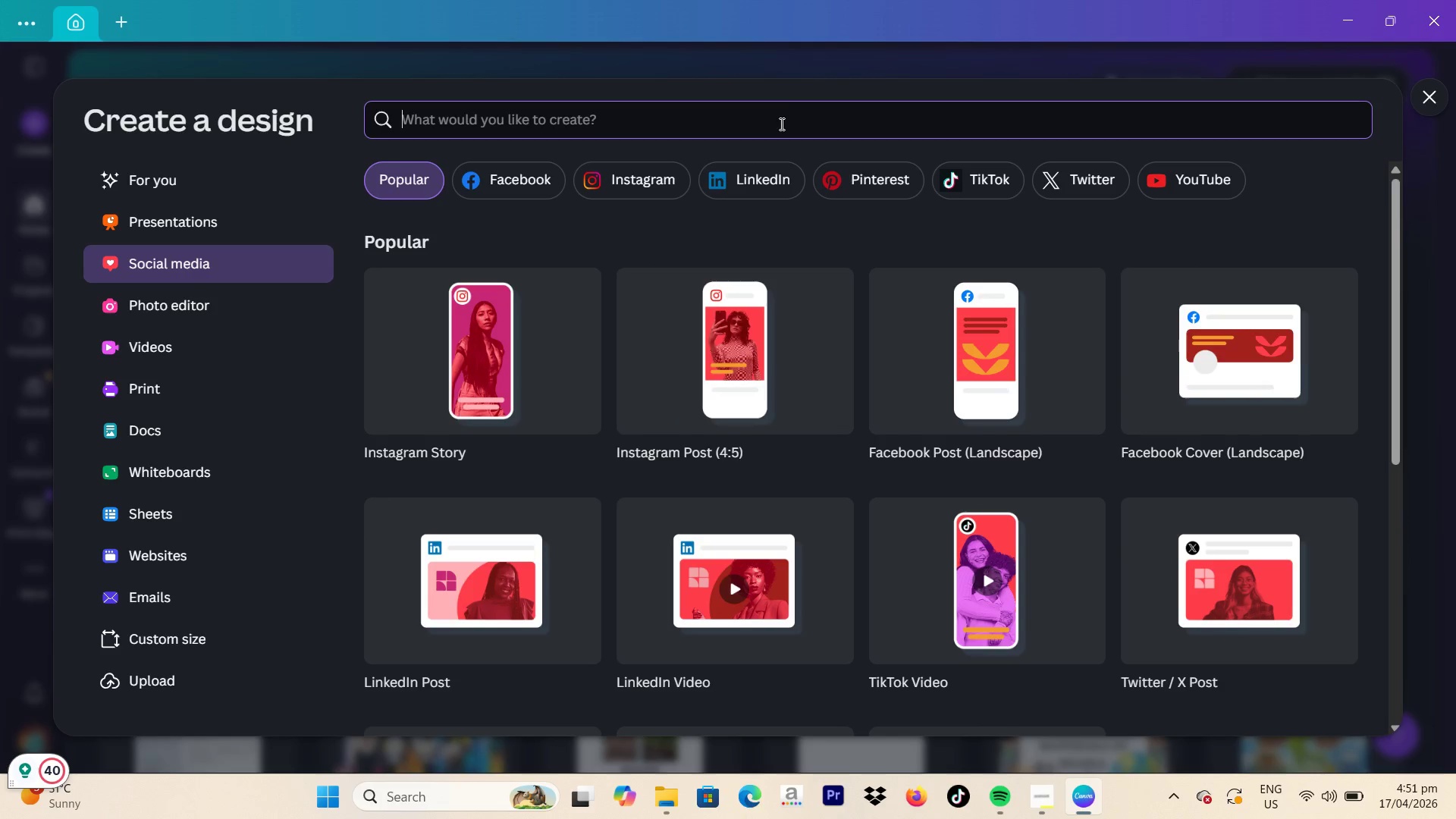 
type(16:9)
 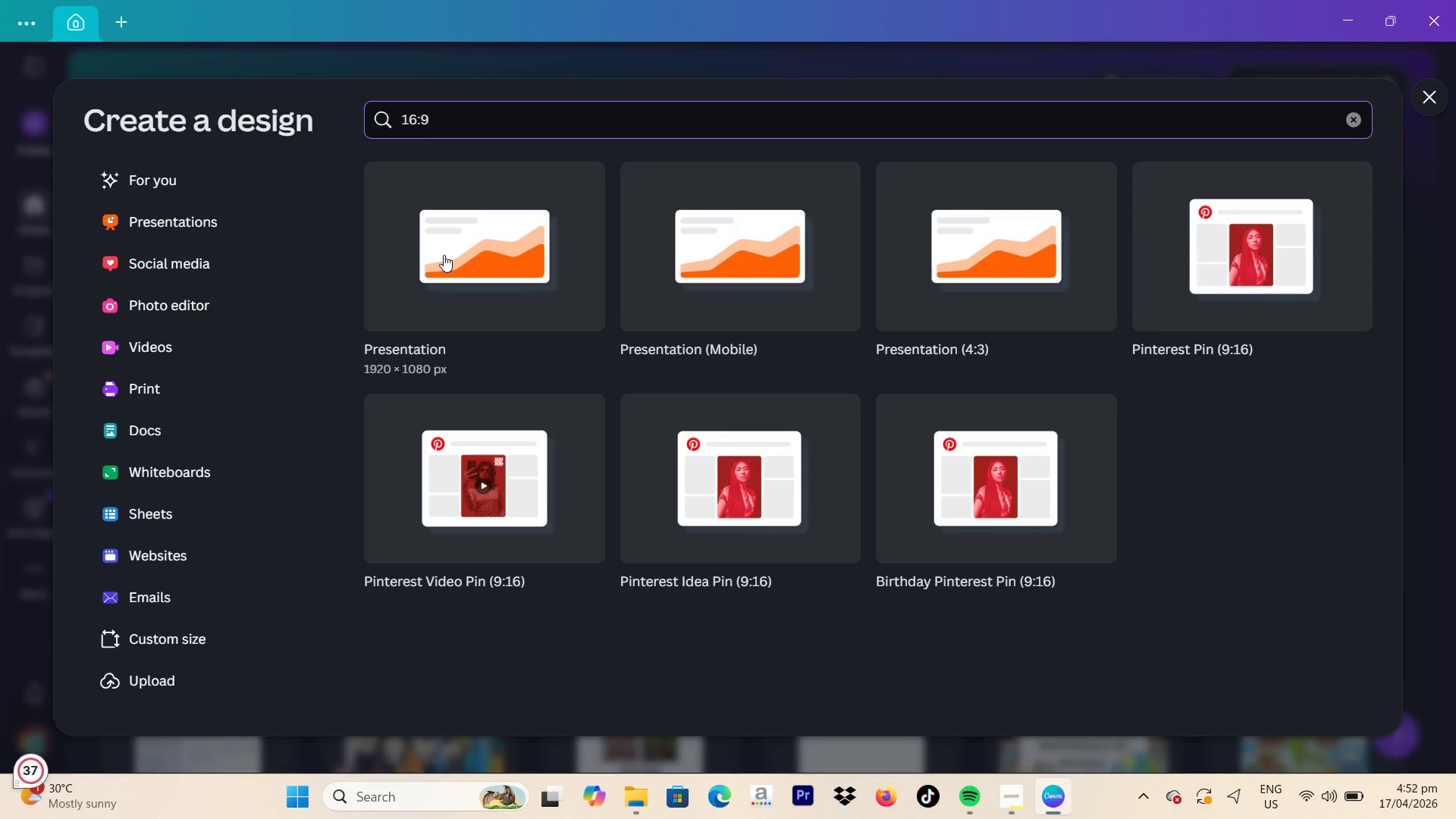 
wait(7.73)
 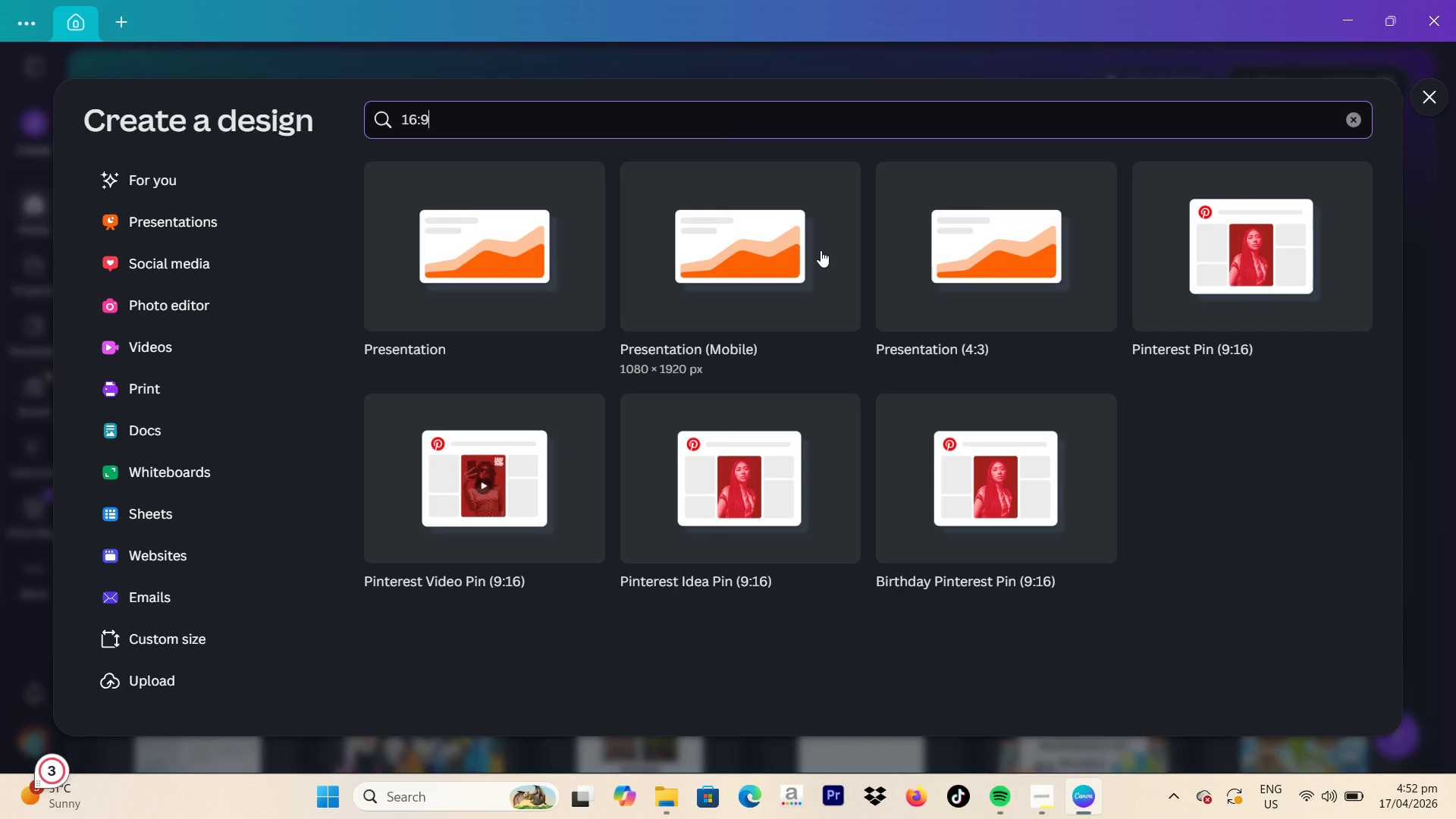 
left_click([444, 255])
 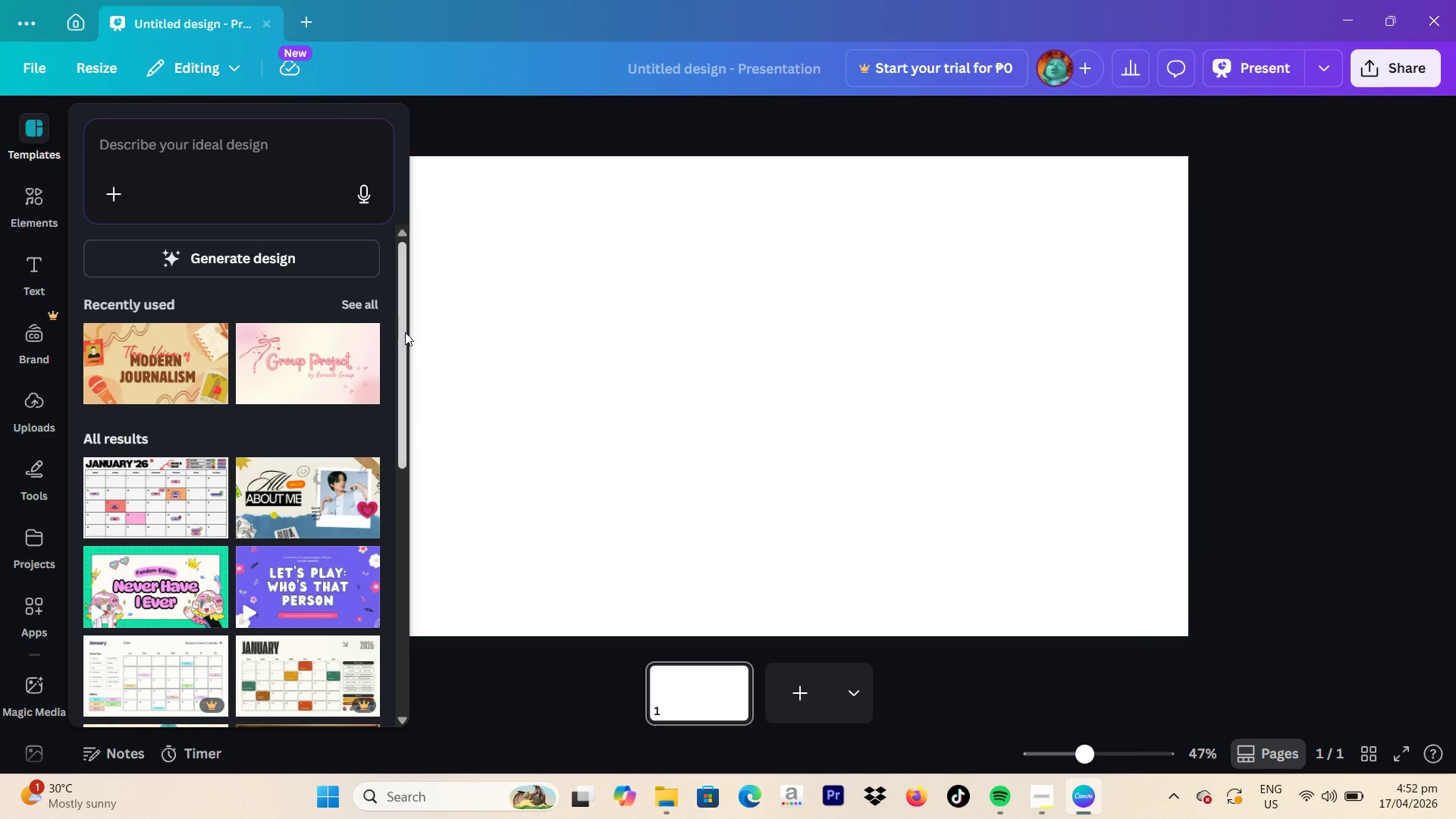 
wait(19.32)
 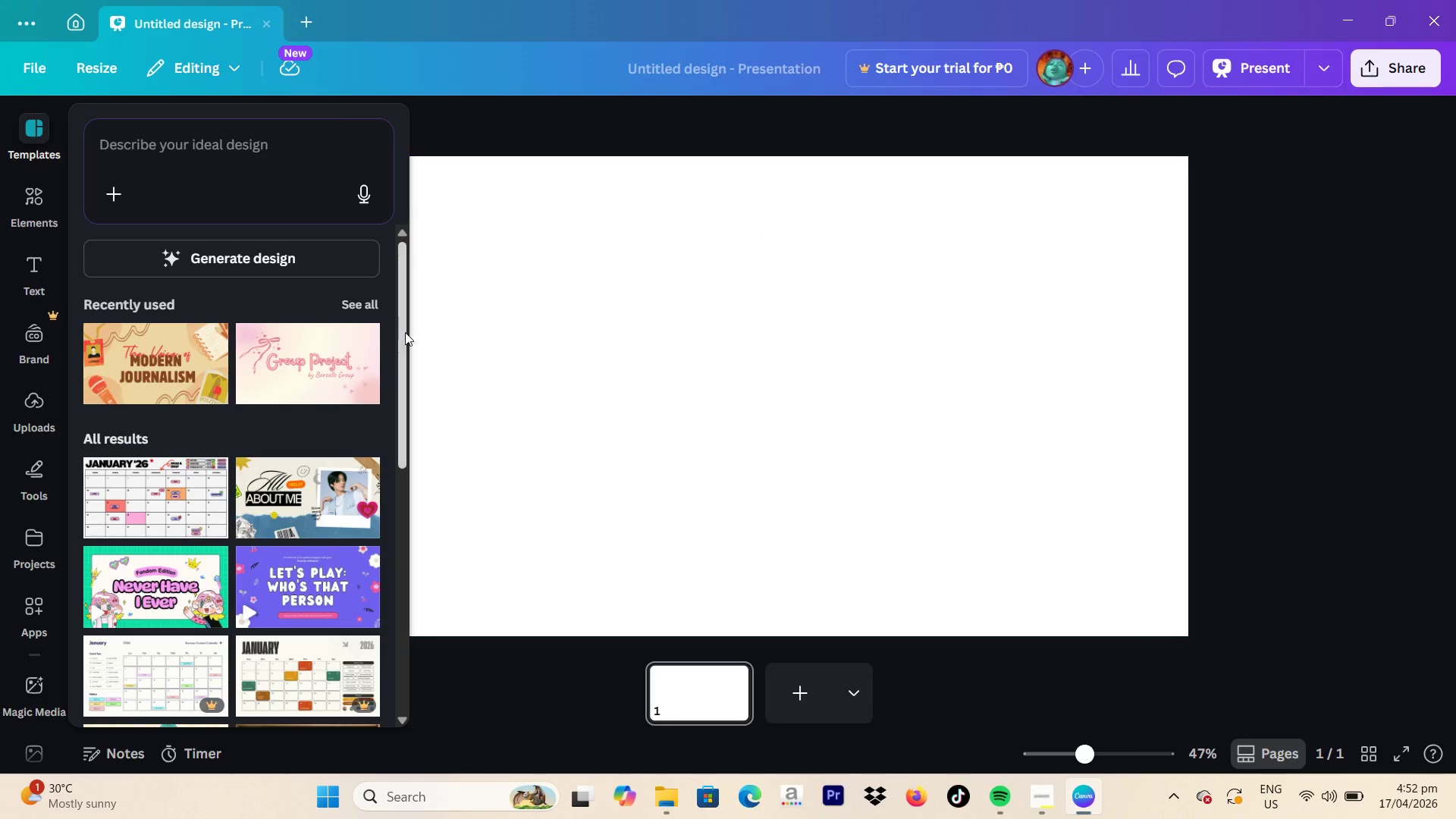 
mouse_move([39, 234])
 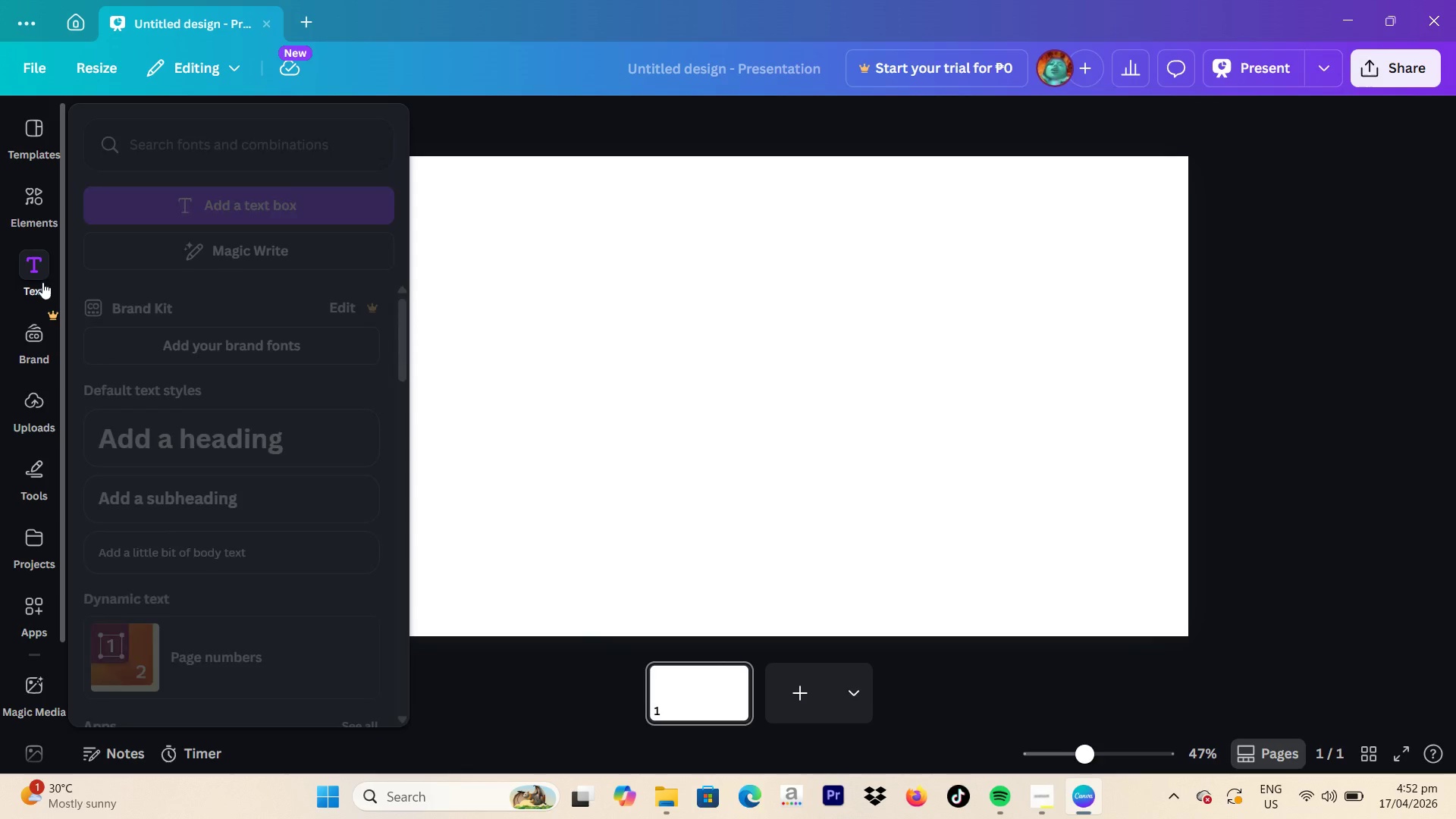 
left_click([42, 260])
 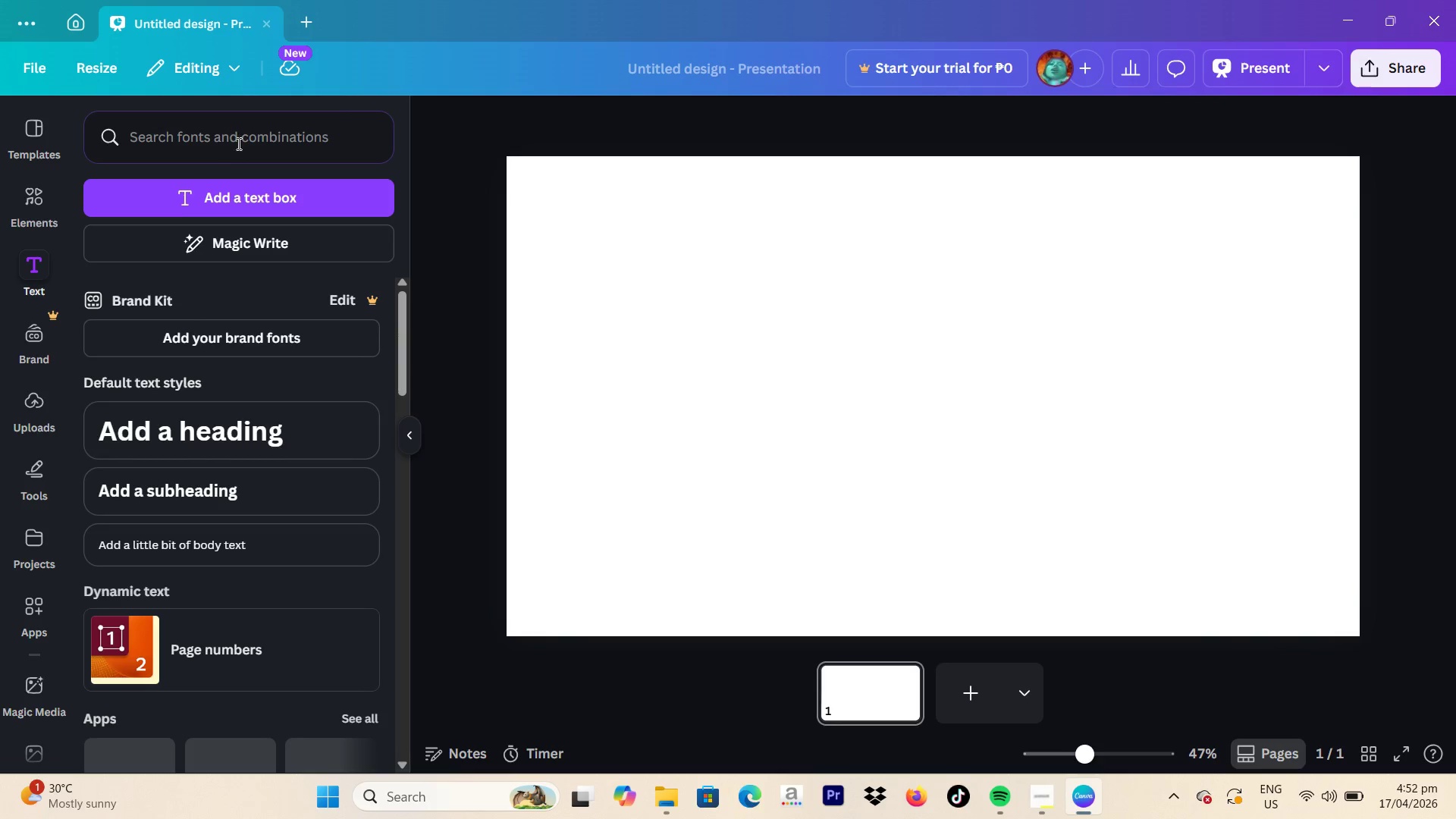 
left_click([240, 138])
 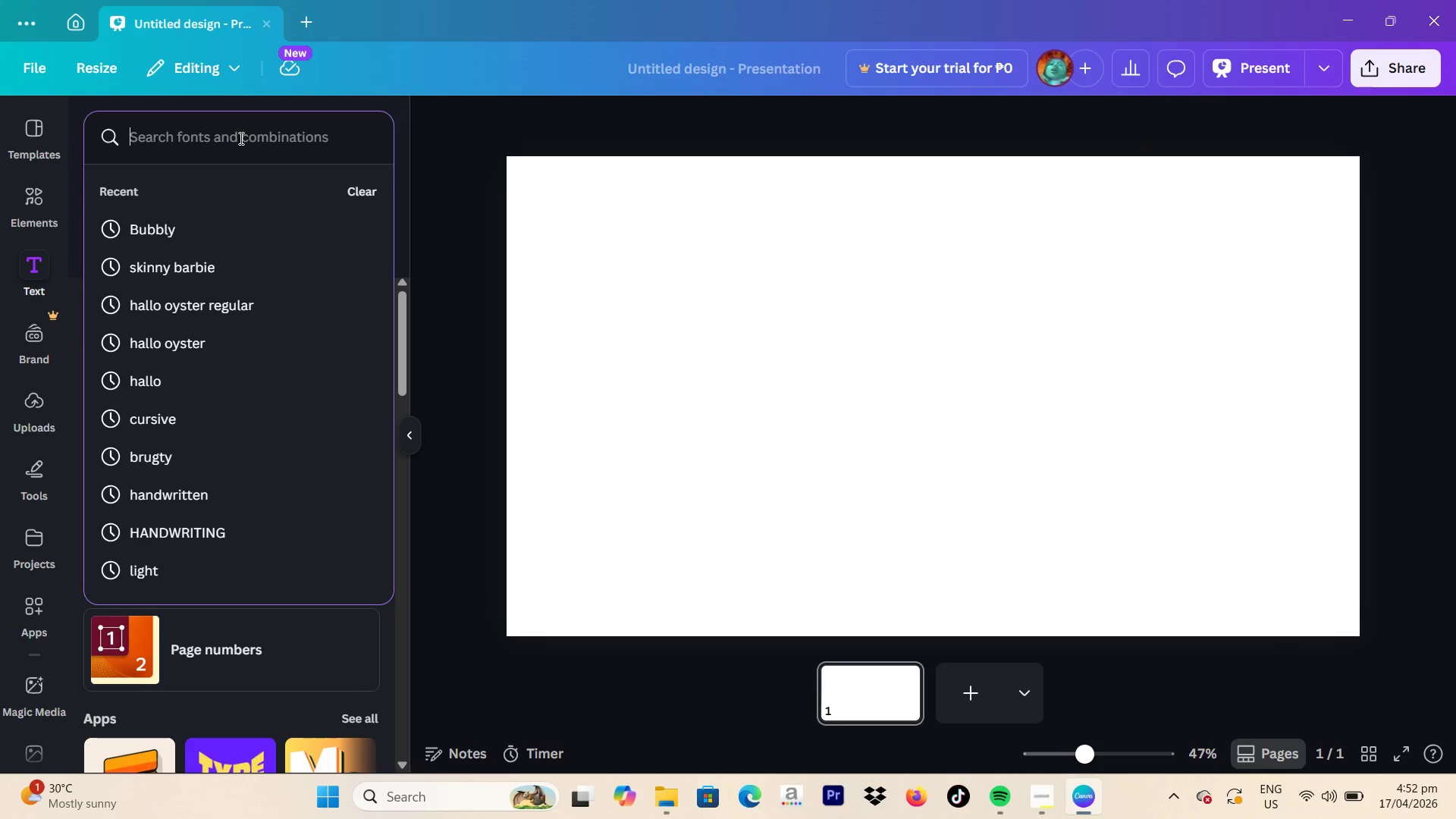 
type(Playfair)
 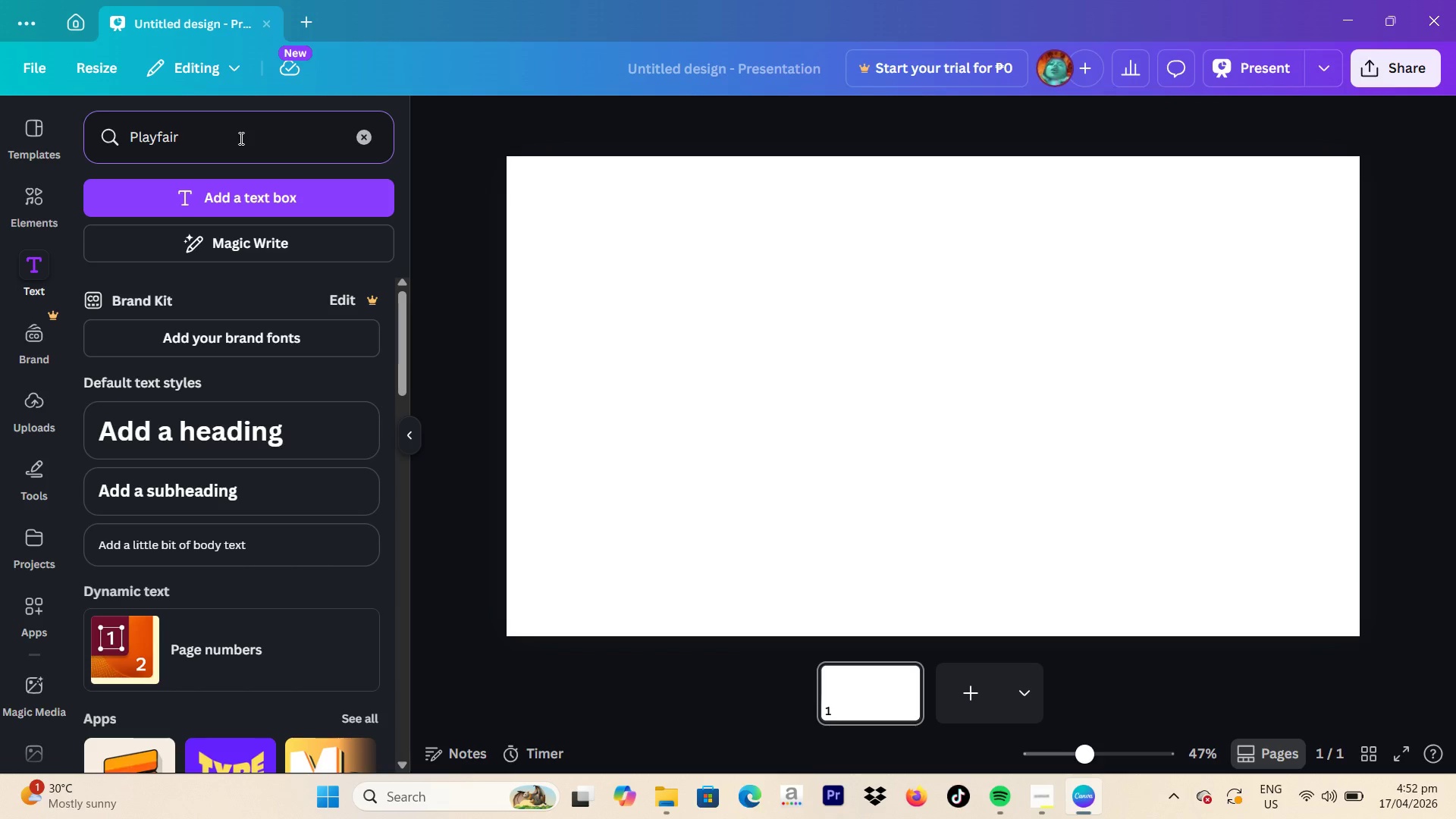 
key(Enter)
 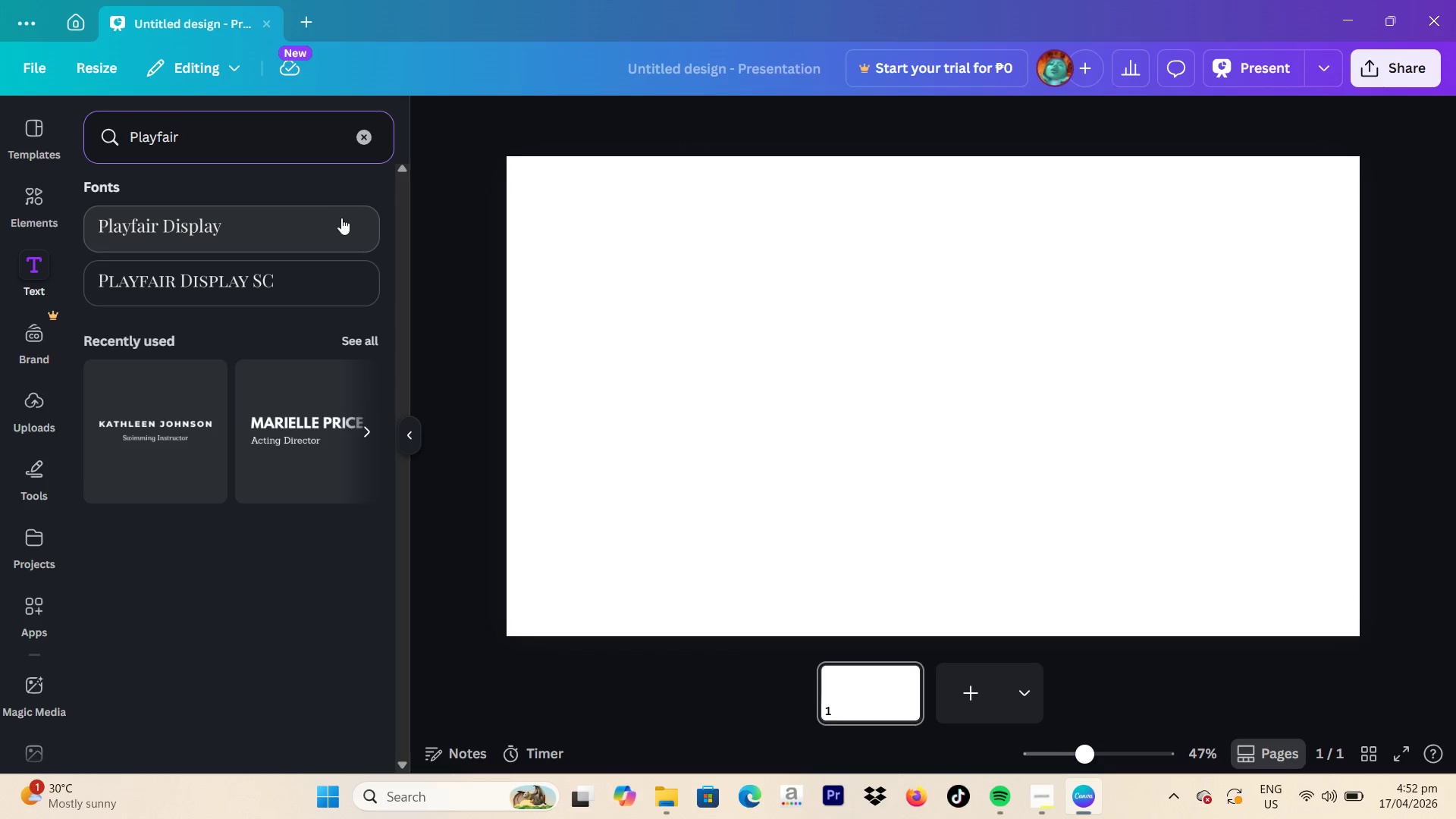 
left_click([299, 223])
 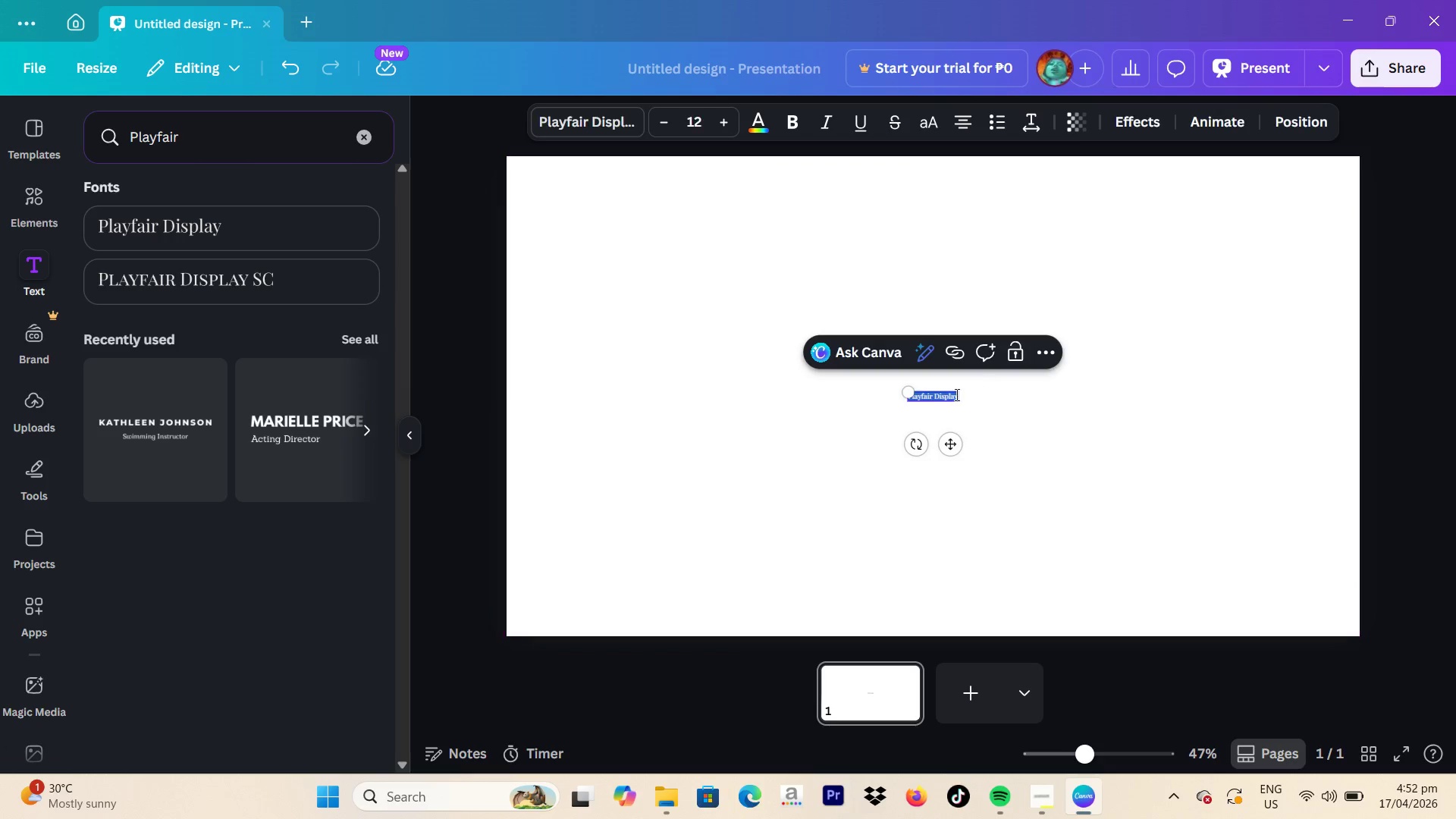 
left_click_drag(start_coordinate=[907, 397], to_coordinate=[717, 384])
 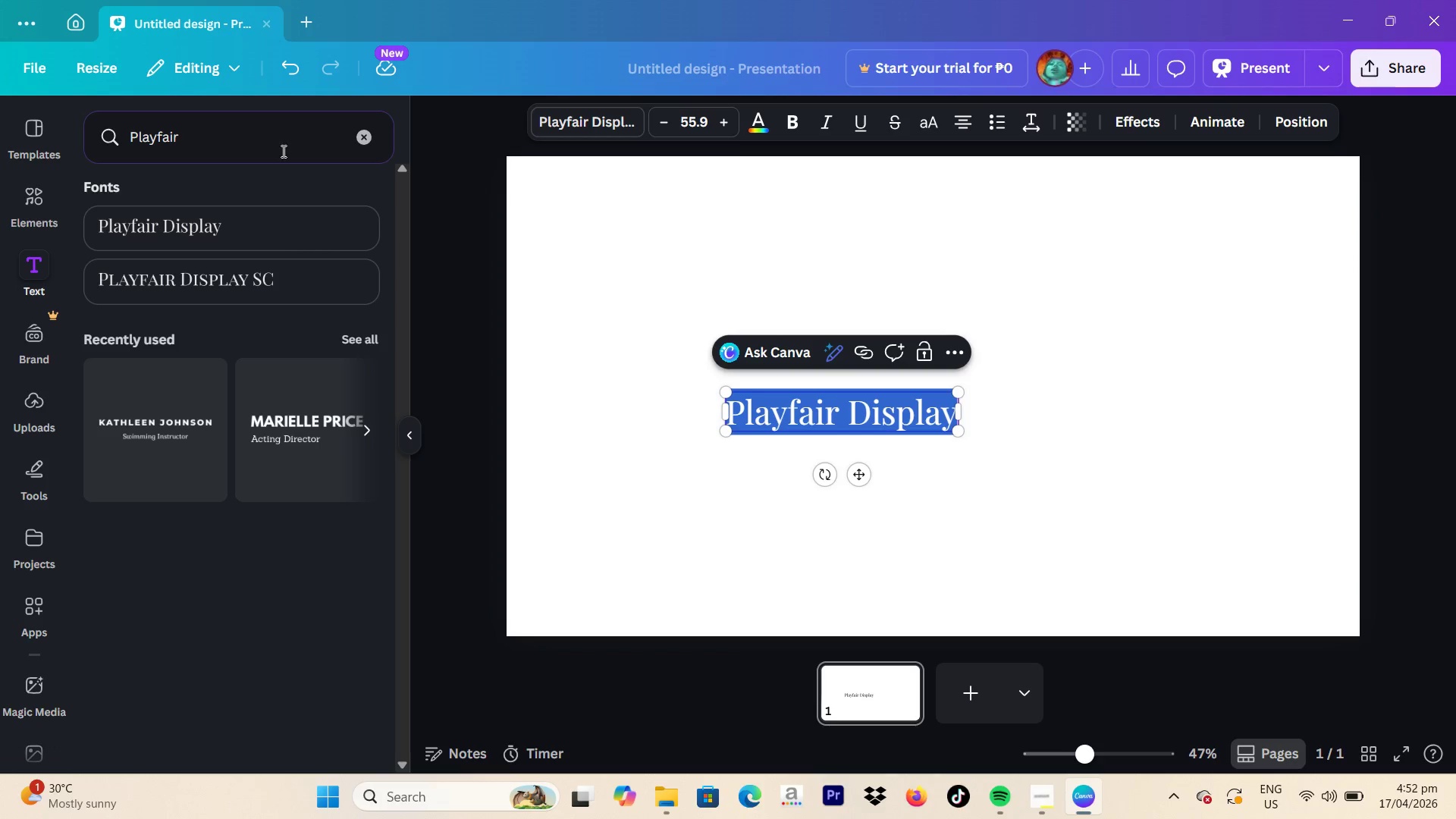 
left_click_drag(start_coordinate=[283, 150], to_coordinate=[133, 144])
 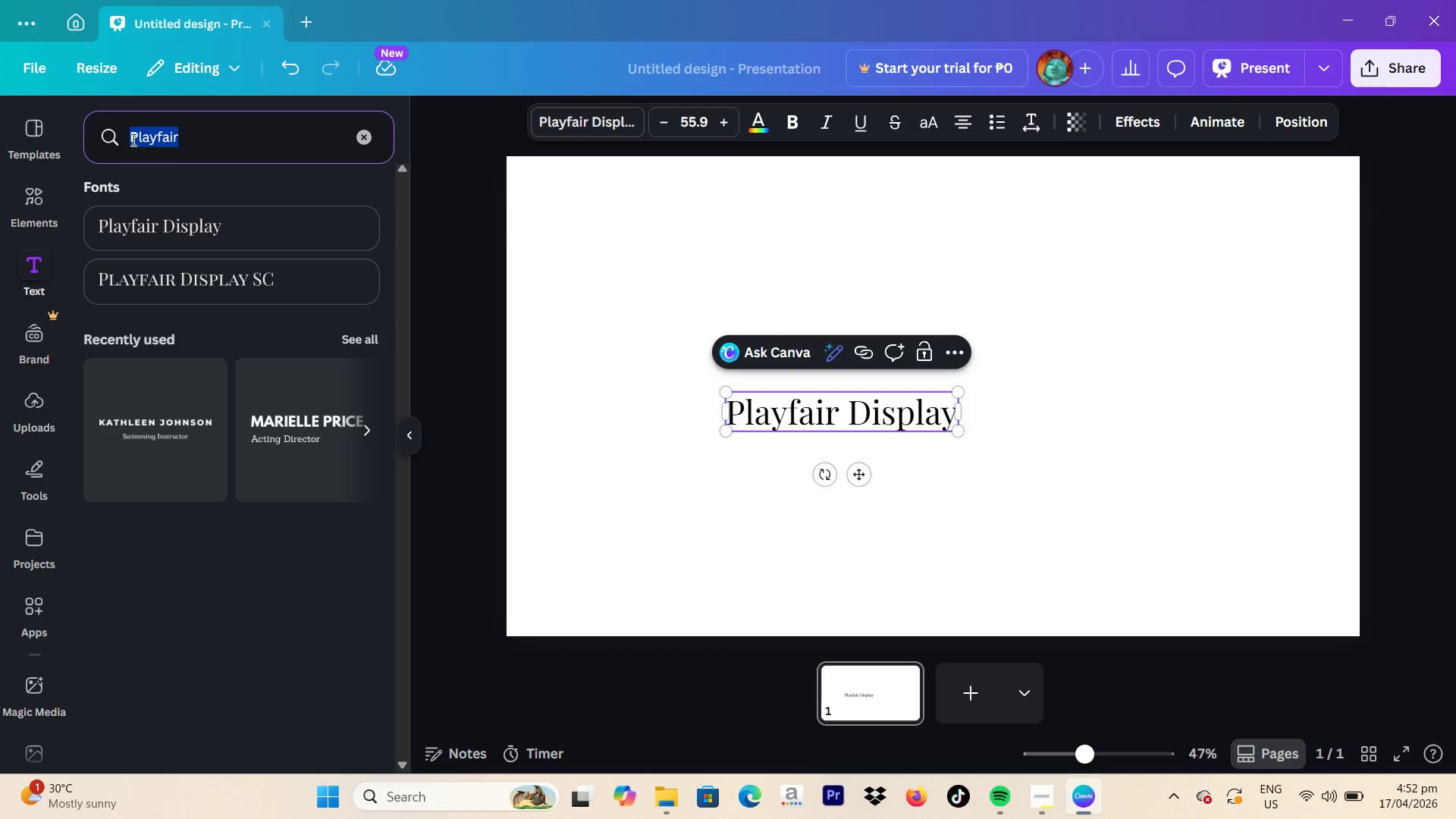 
key(Backspace)
type(open sans)
 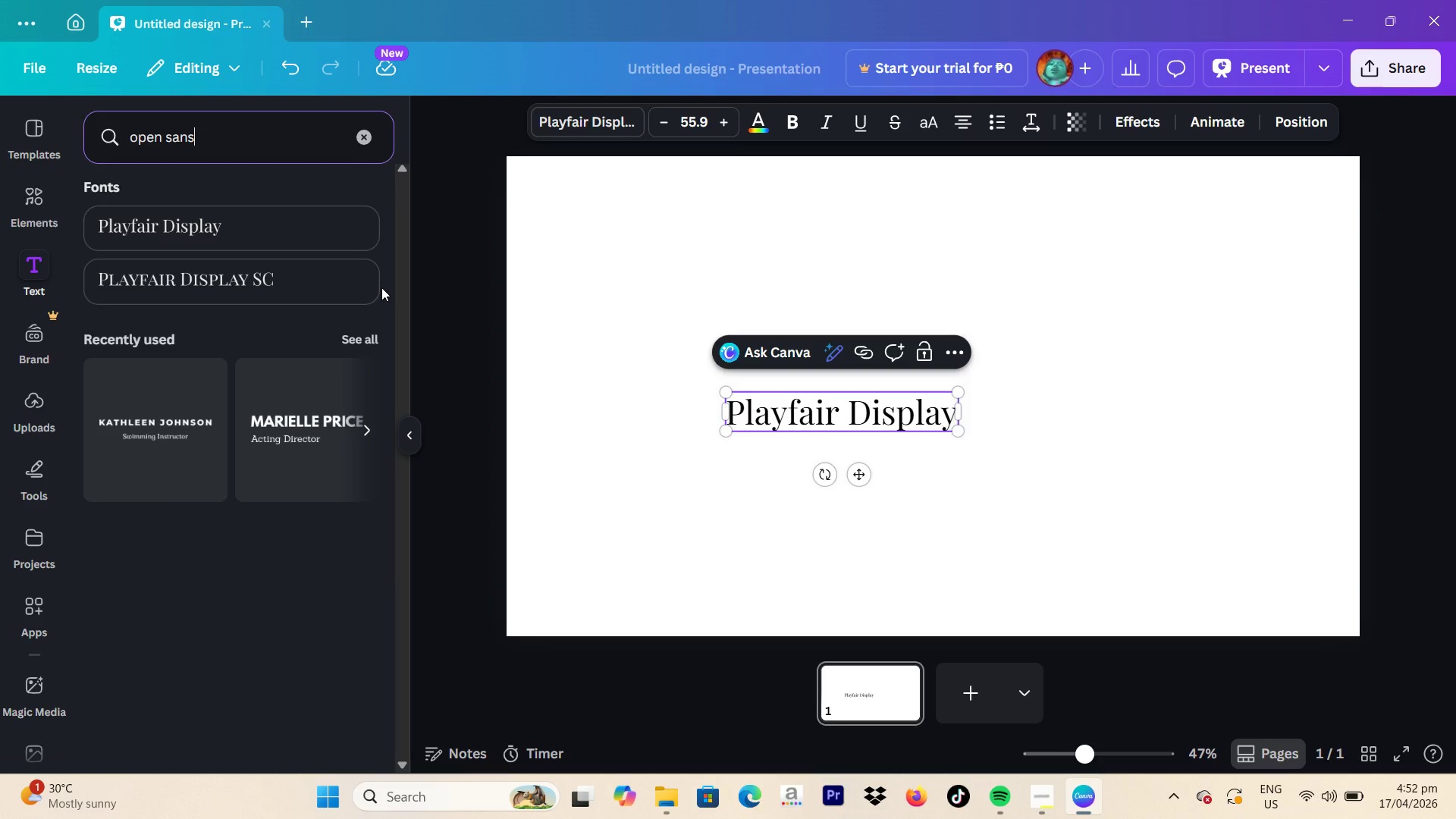 
key(Enter)
 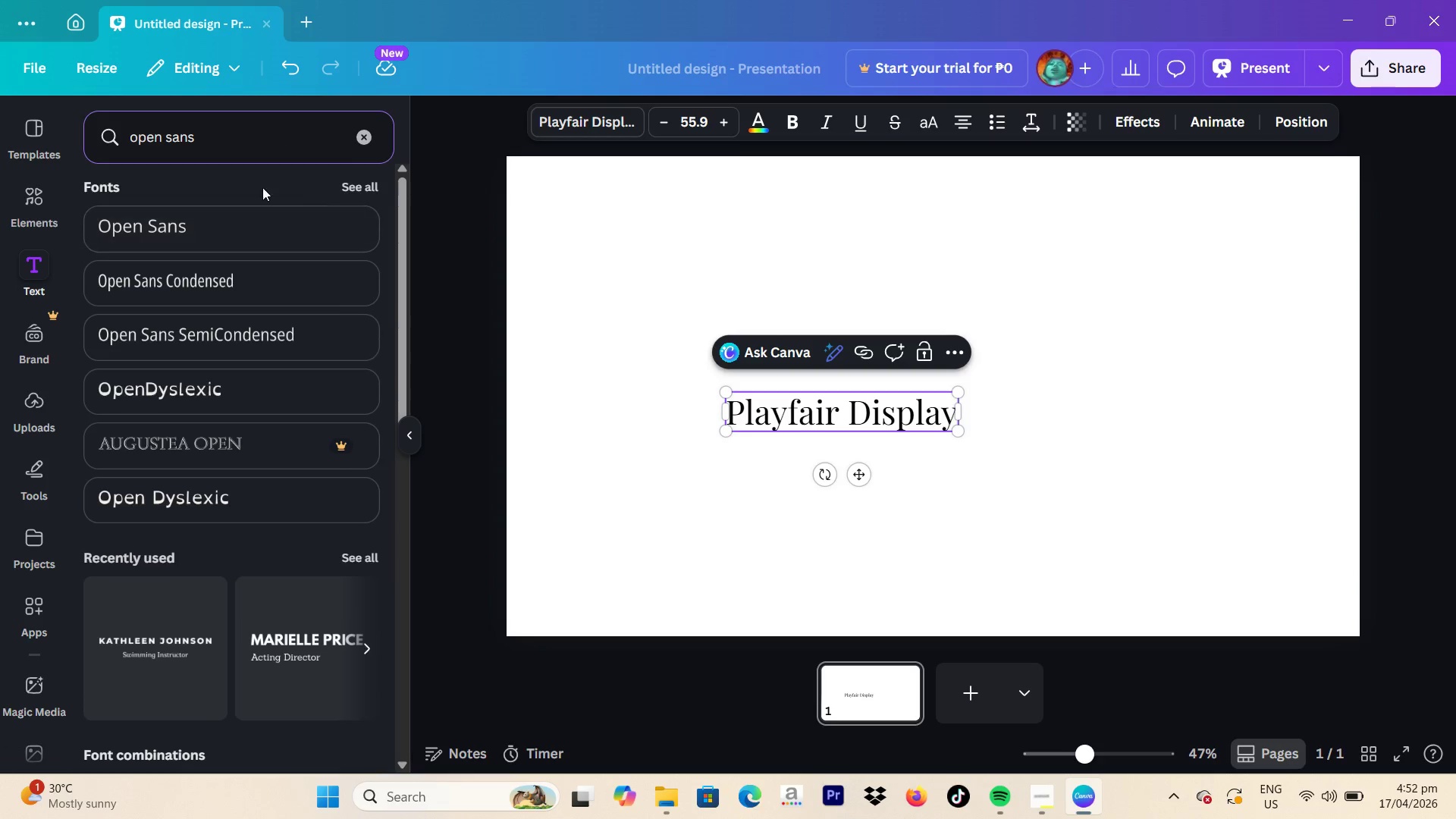 
left_click([197, 236])
 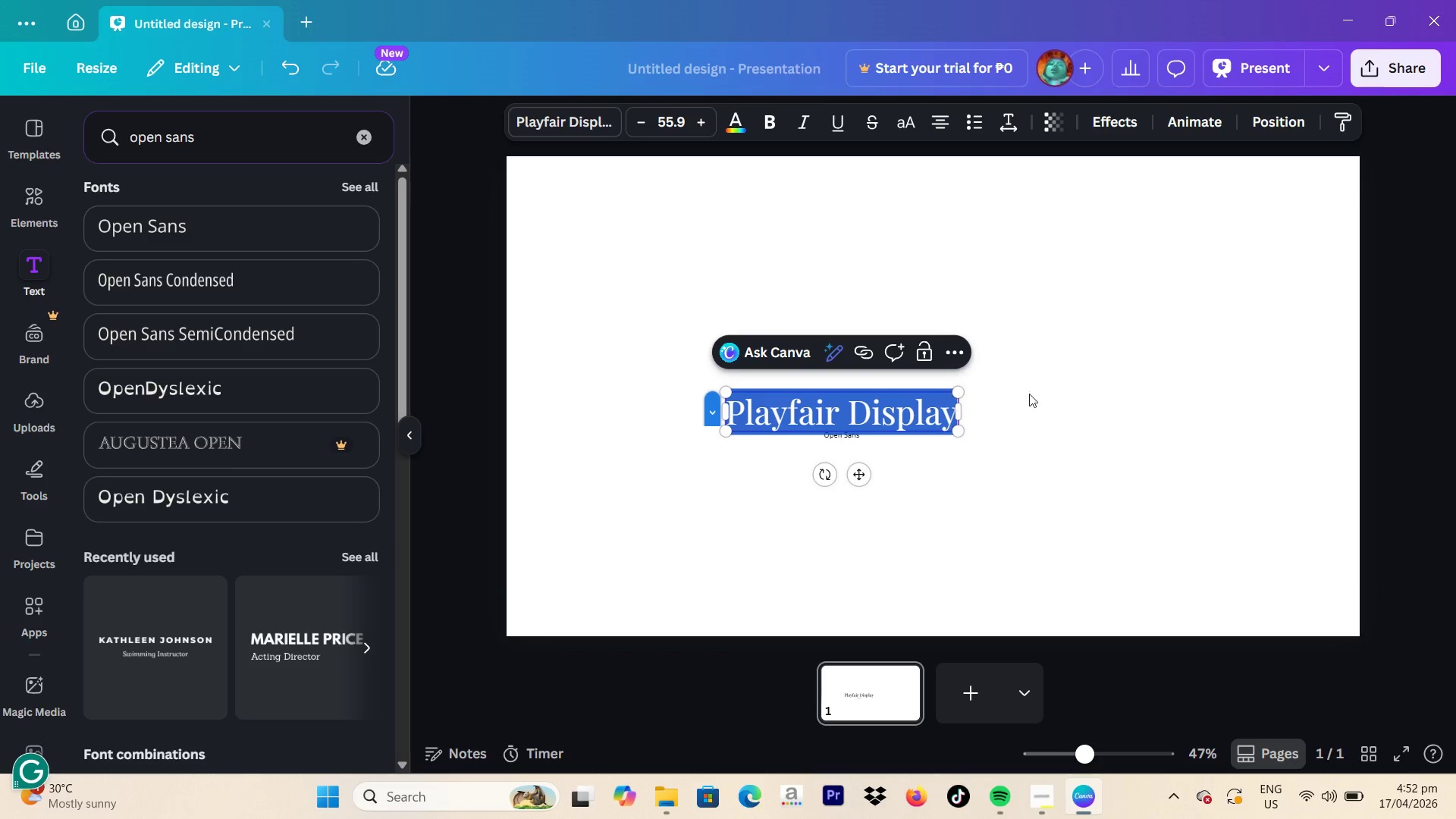 
left_click([845, 438])
 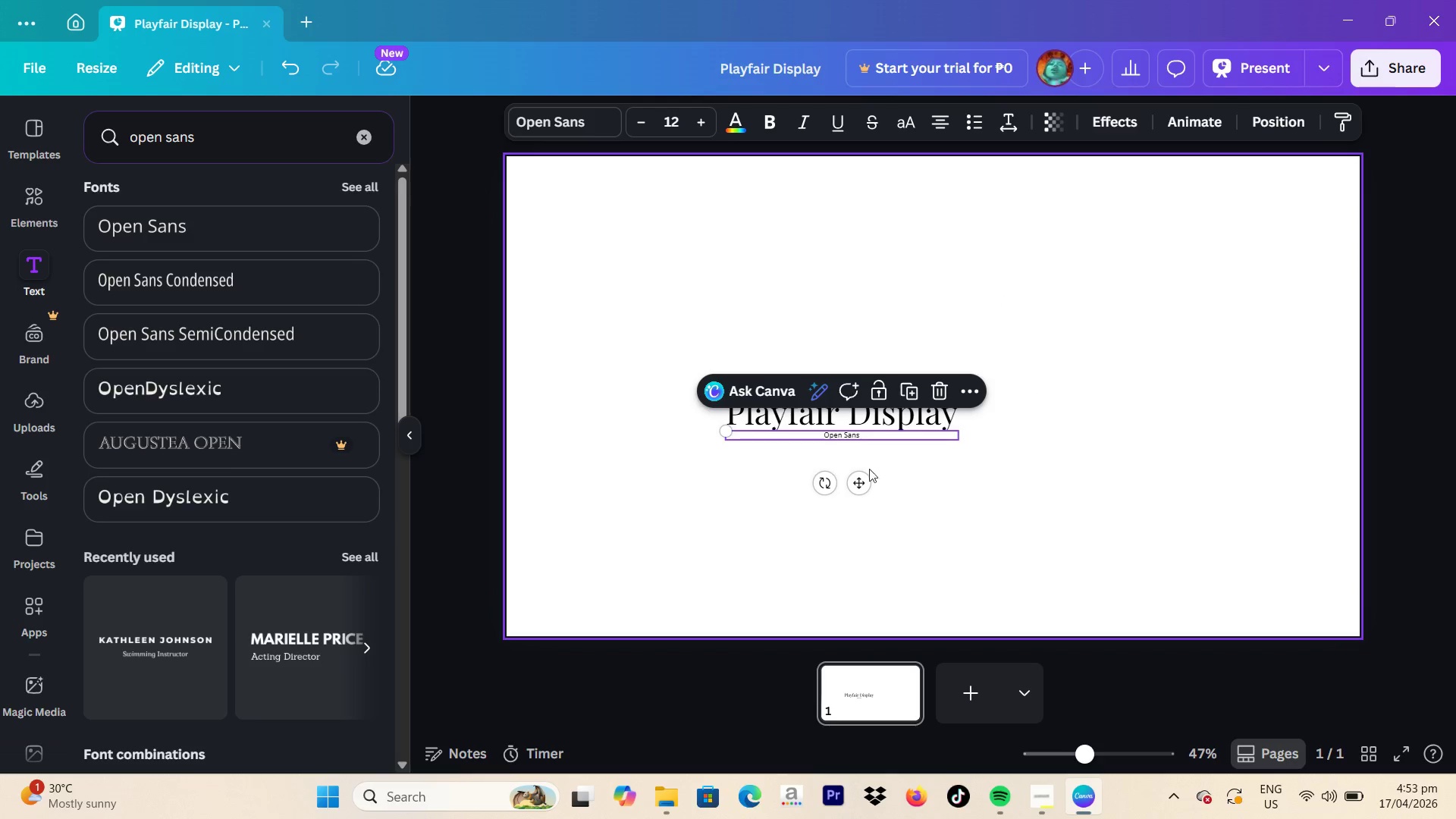 
left_click_drag(start_coordinate=[862, 480], to_coordinate=[863, 489])
 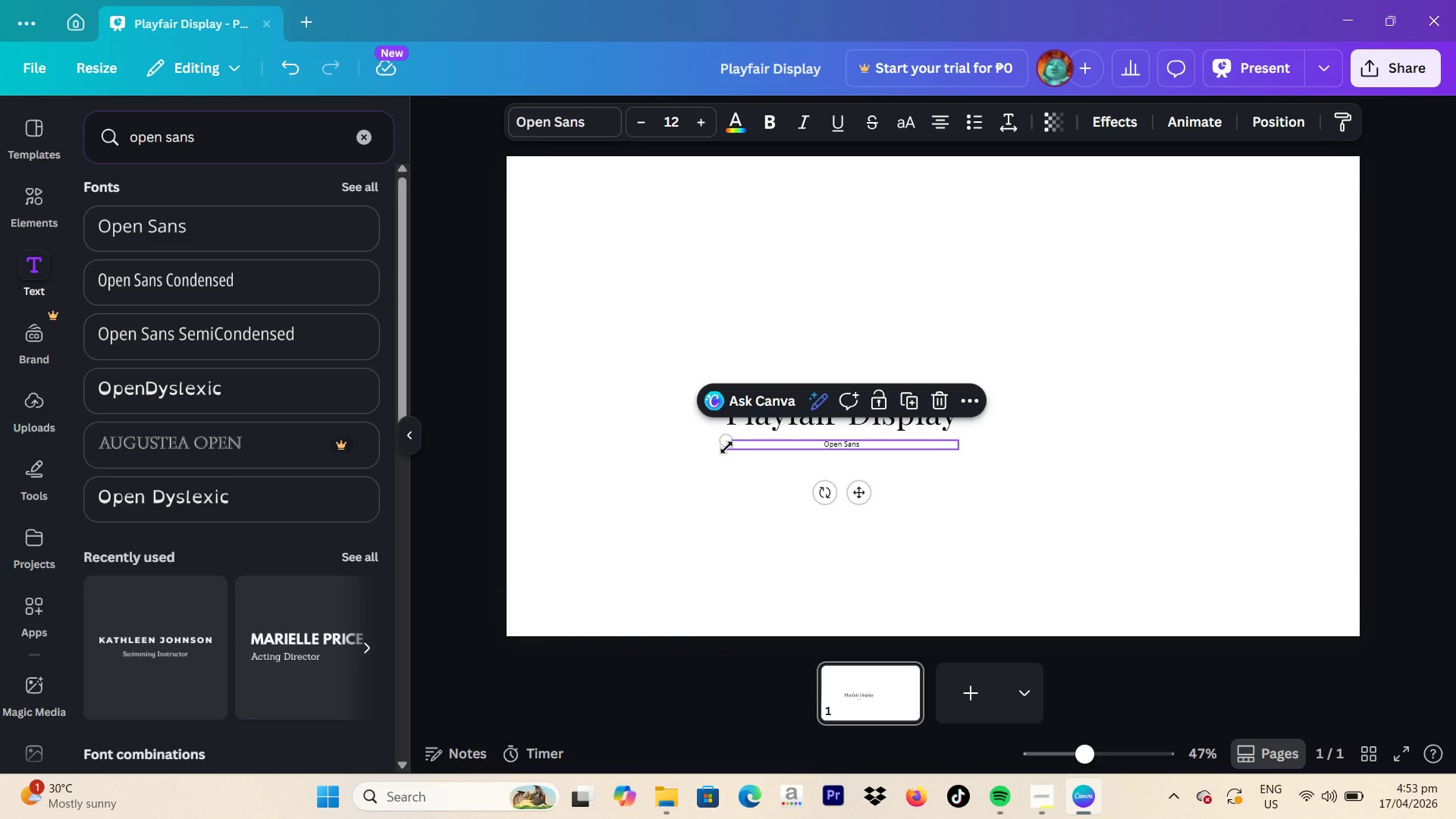 
left_click_drag(start_coordinate=[726, 444], to_coordinate=[639, 437])
 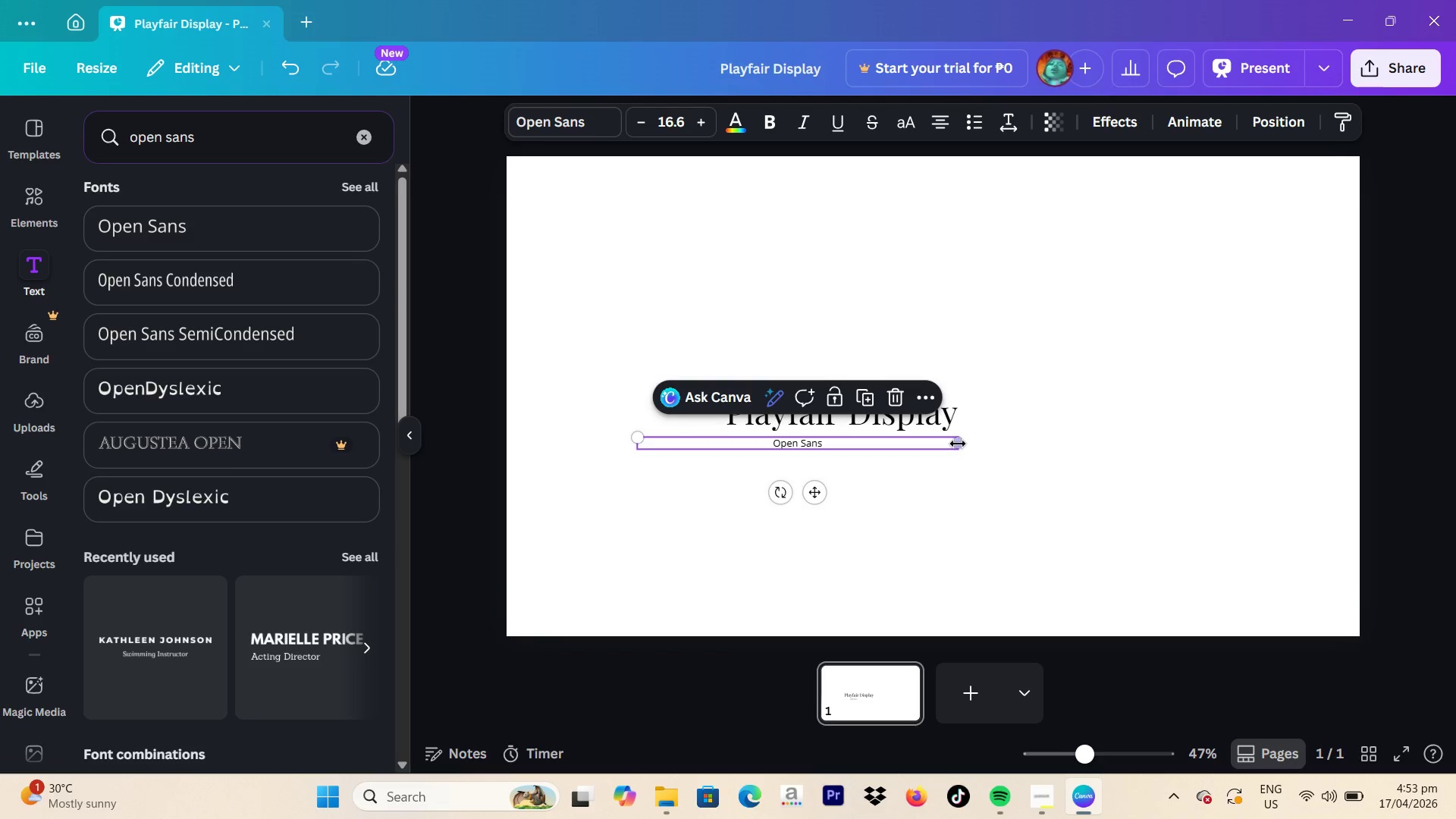 
left_click_drag(start_coordinate=[958, 442], to_coordinate=[745, 442])
 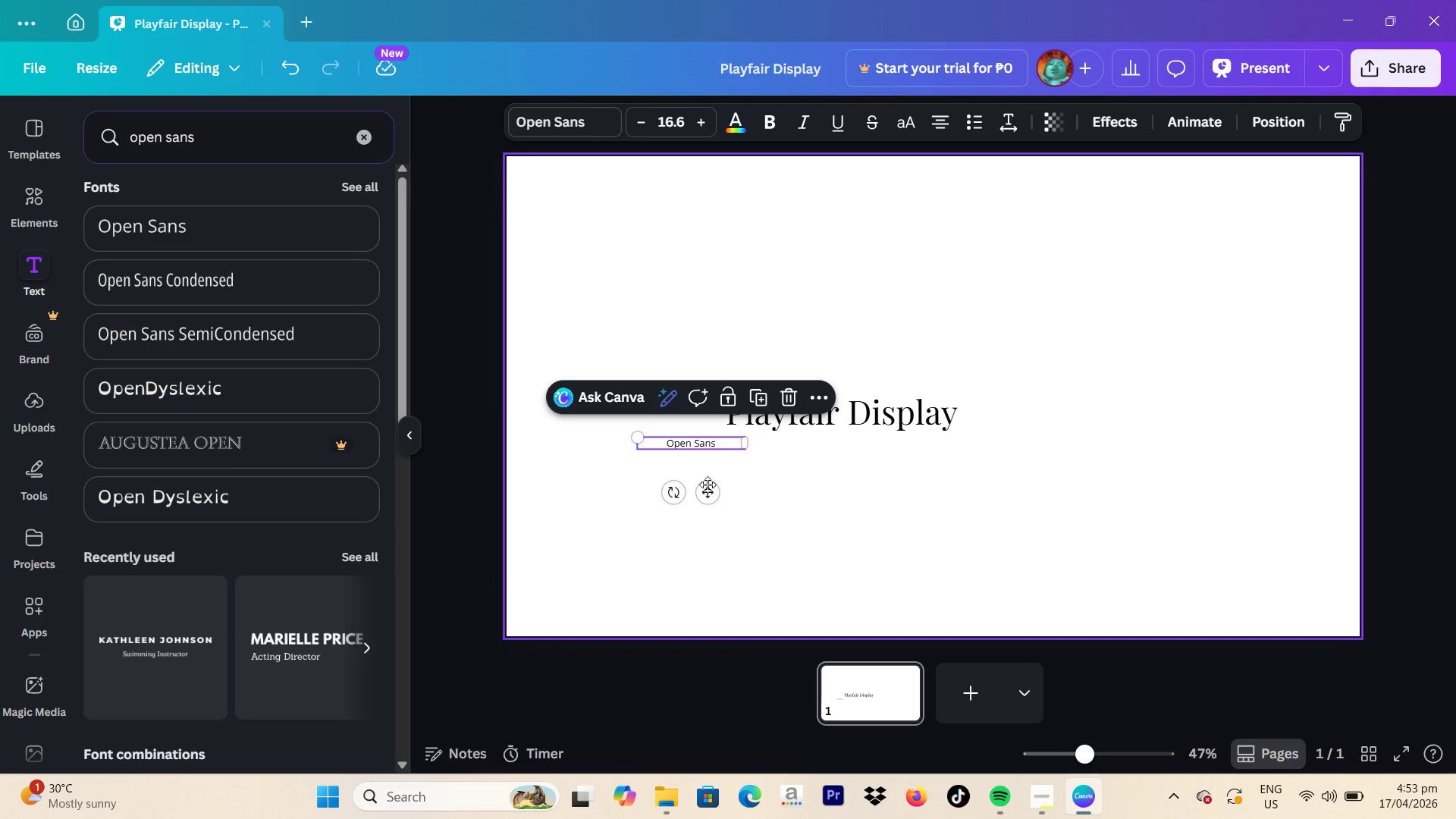 
left_click_drag(start_coordinate=[707, 494], to_coordinate=[852, 491])
 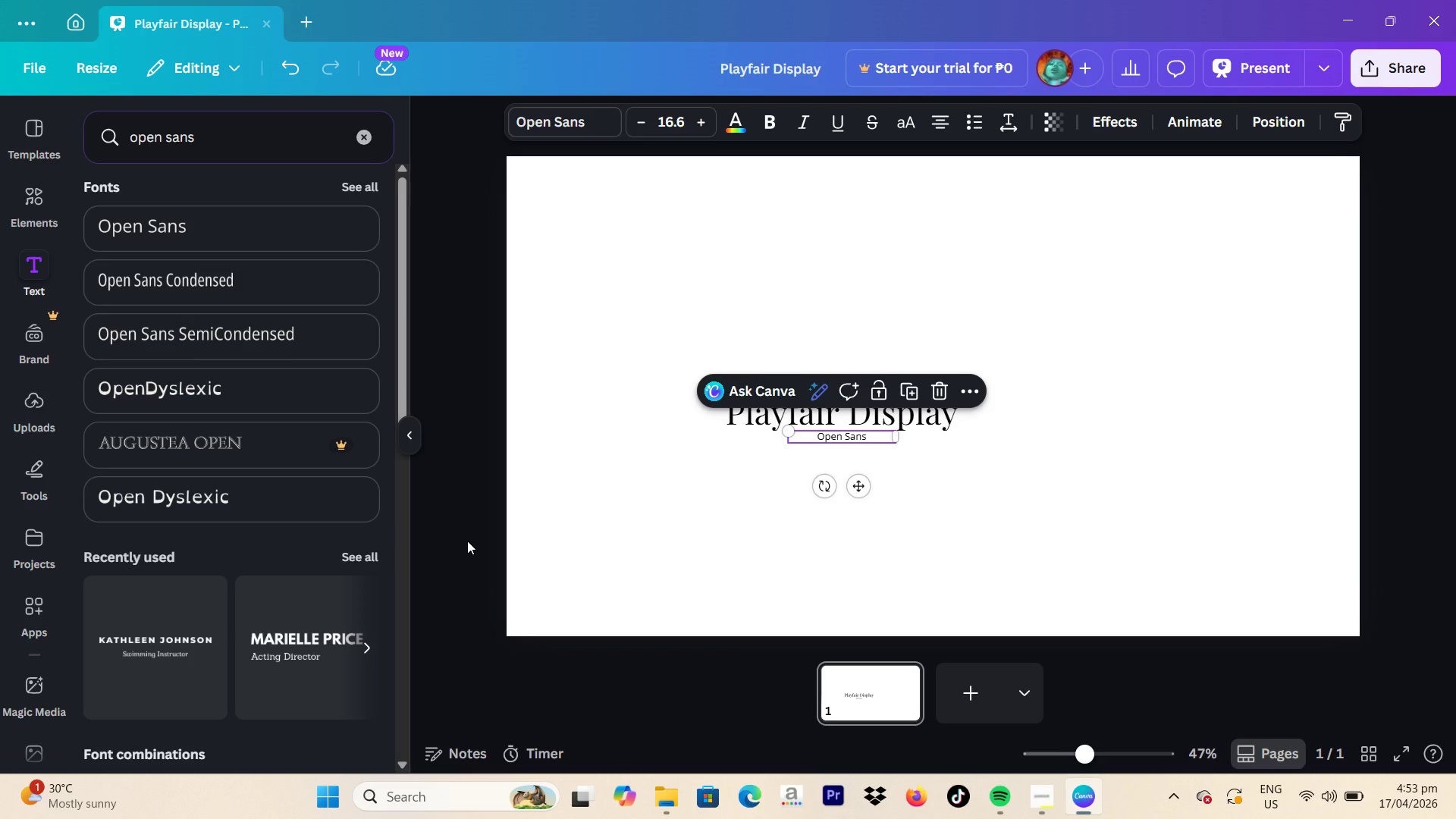 
wait(15.5)
 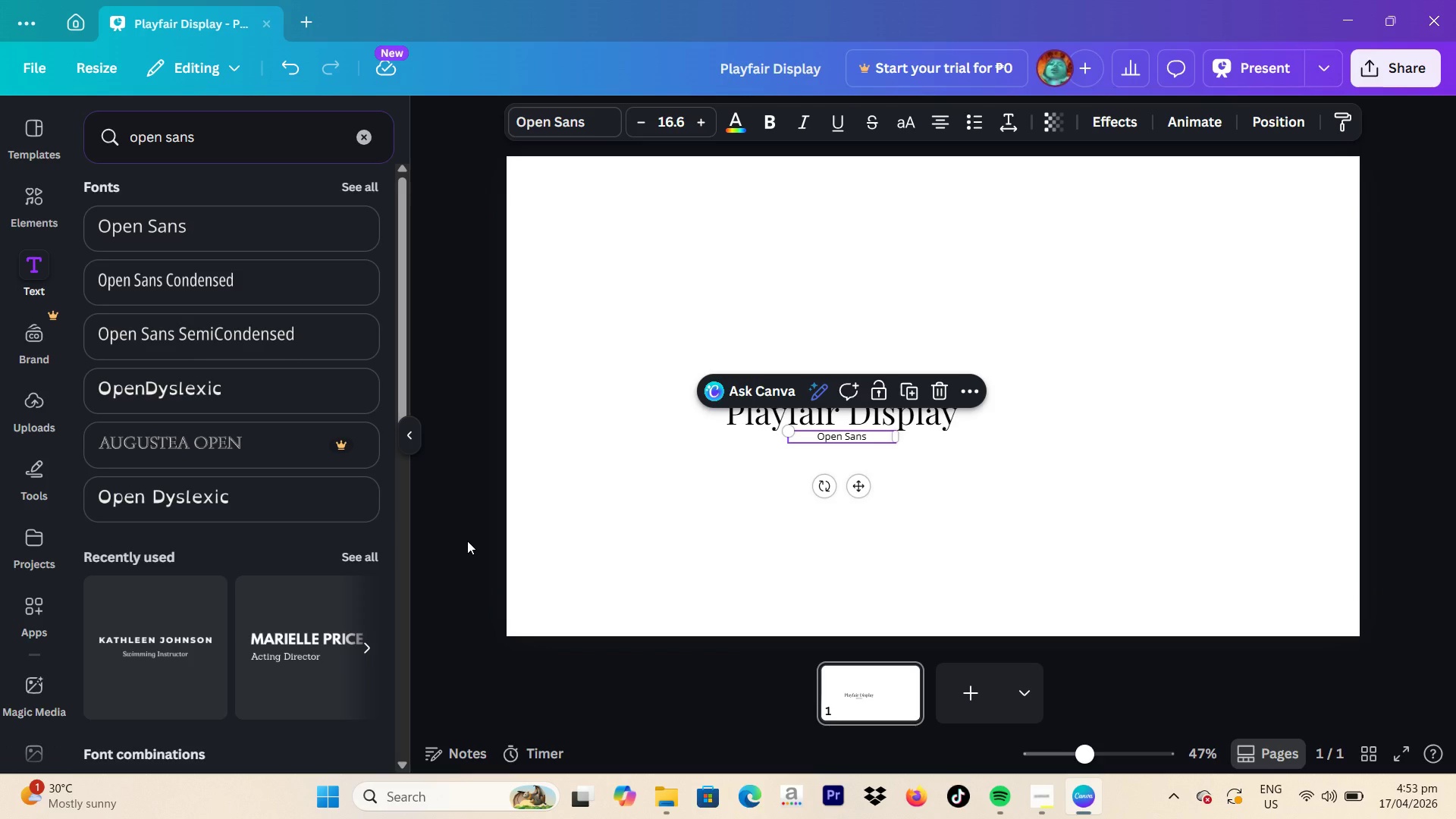 
left_click([826, 416])
 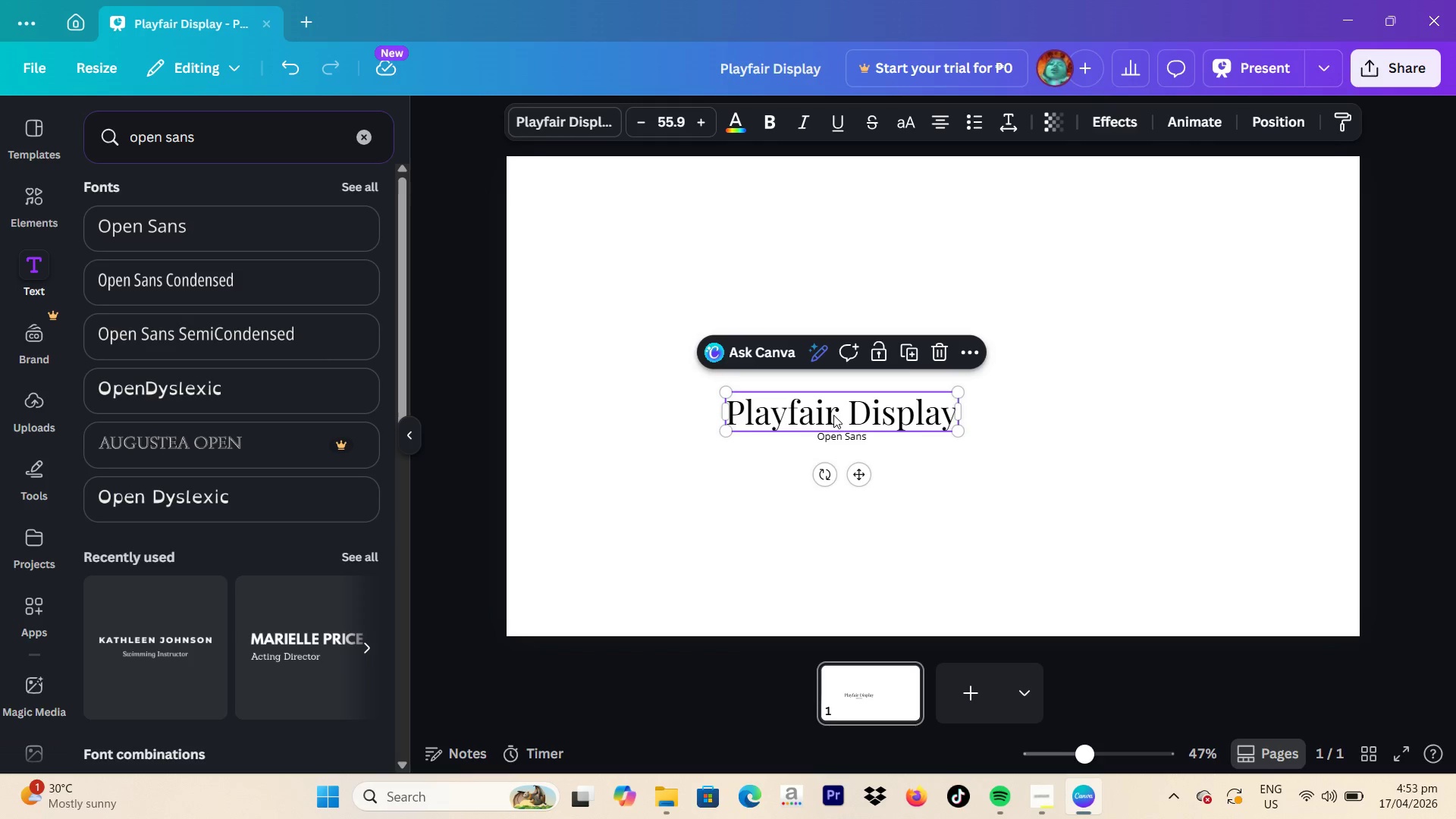 
left_click_drag(start_coordinate=[835, 415], to_coordinate=[911, 363])
 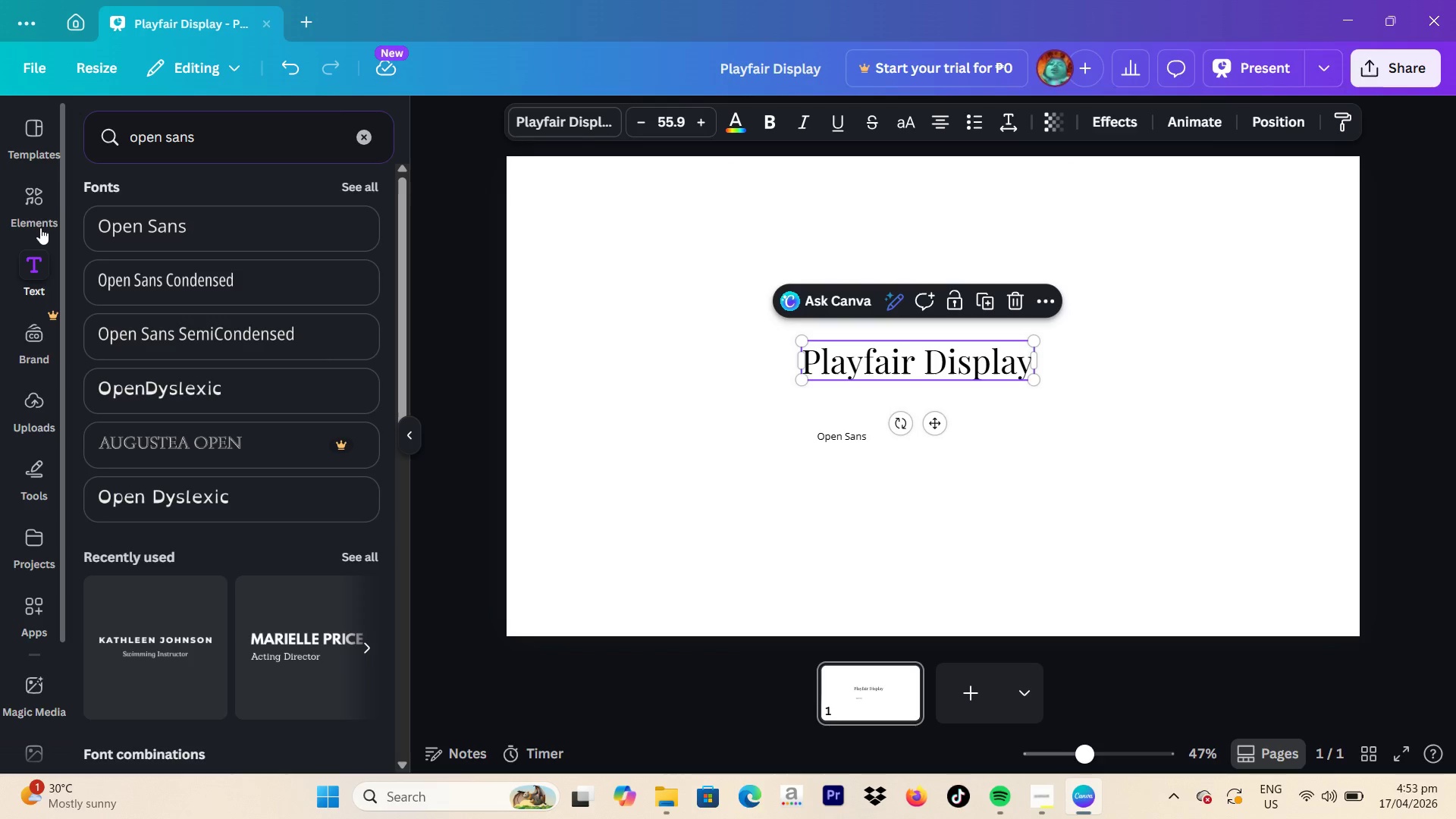 
left_click([21, 224])
 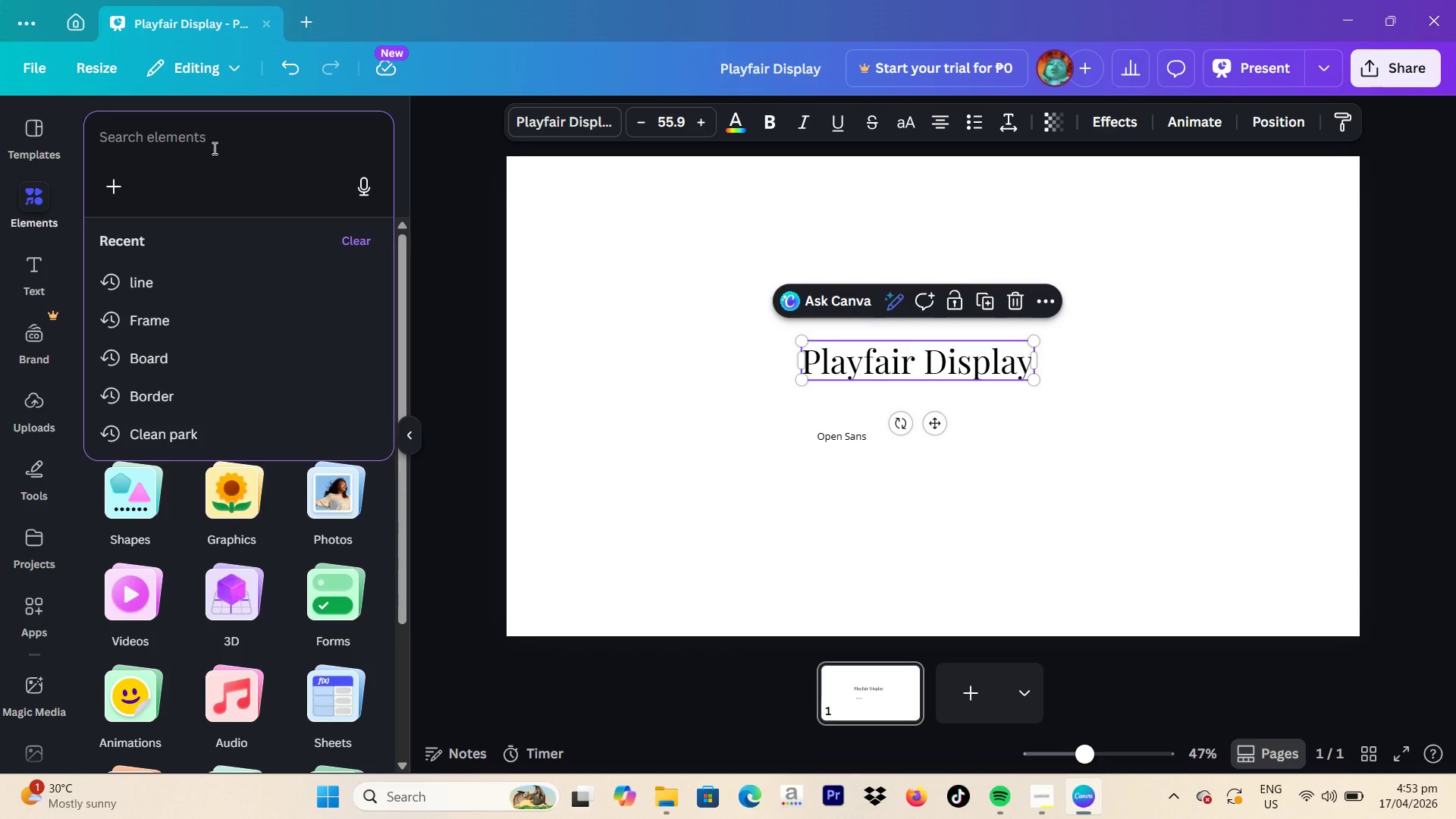 
wait(33.36)
 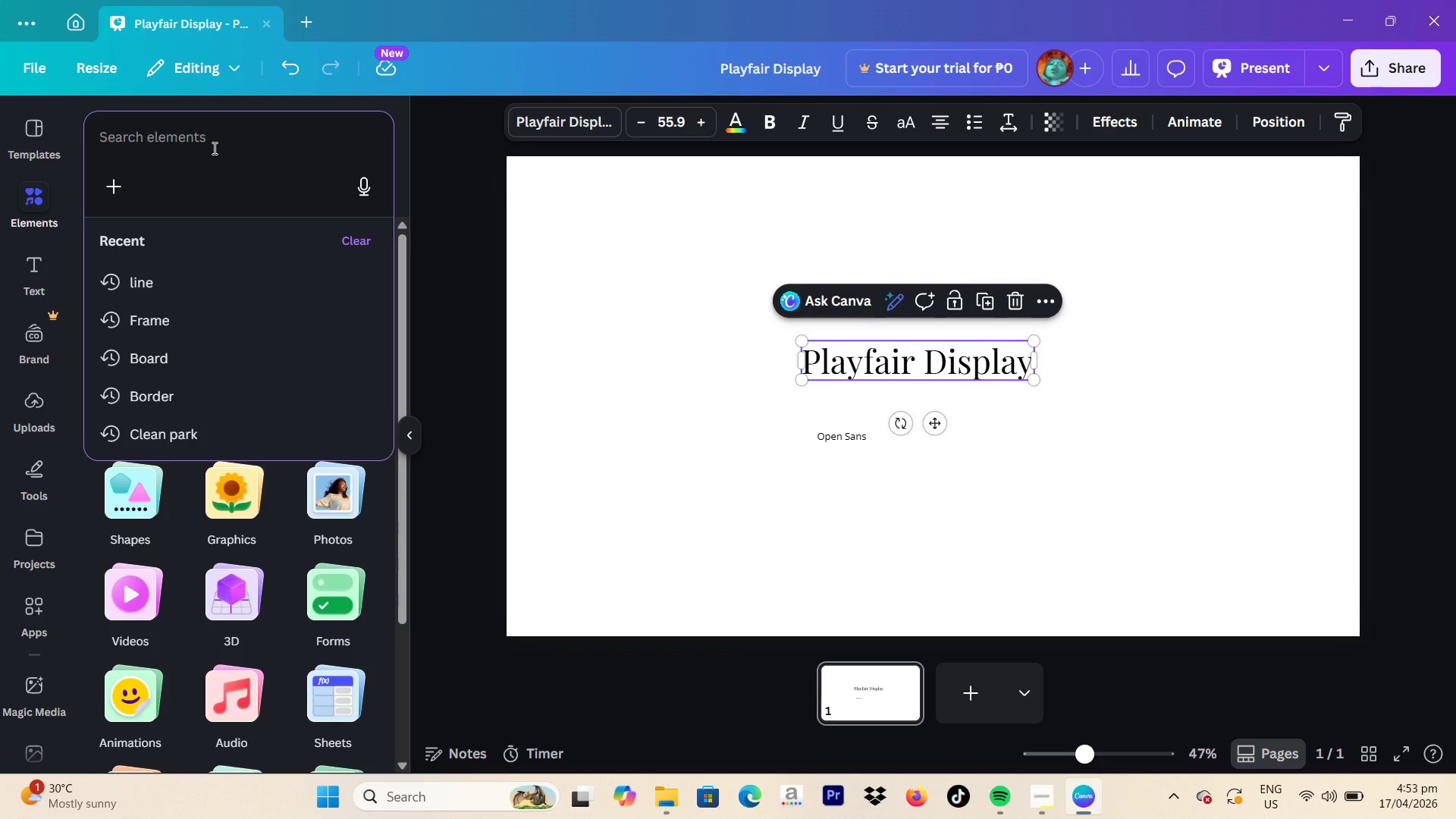 
left_click([234, 150])
 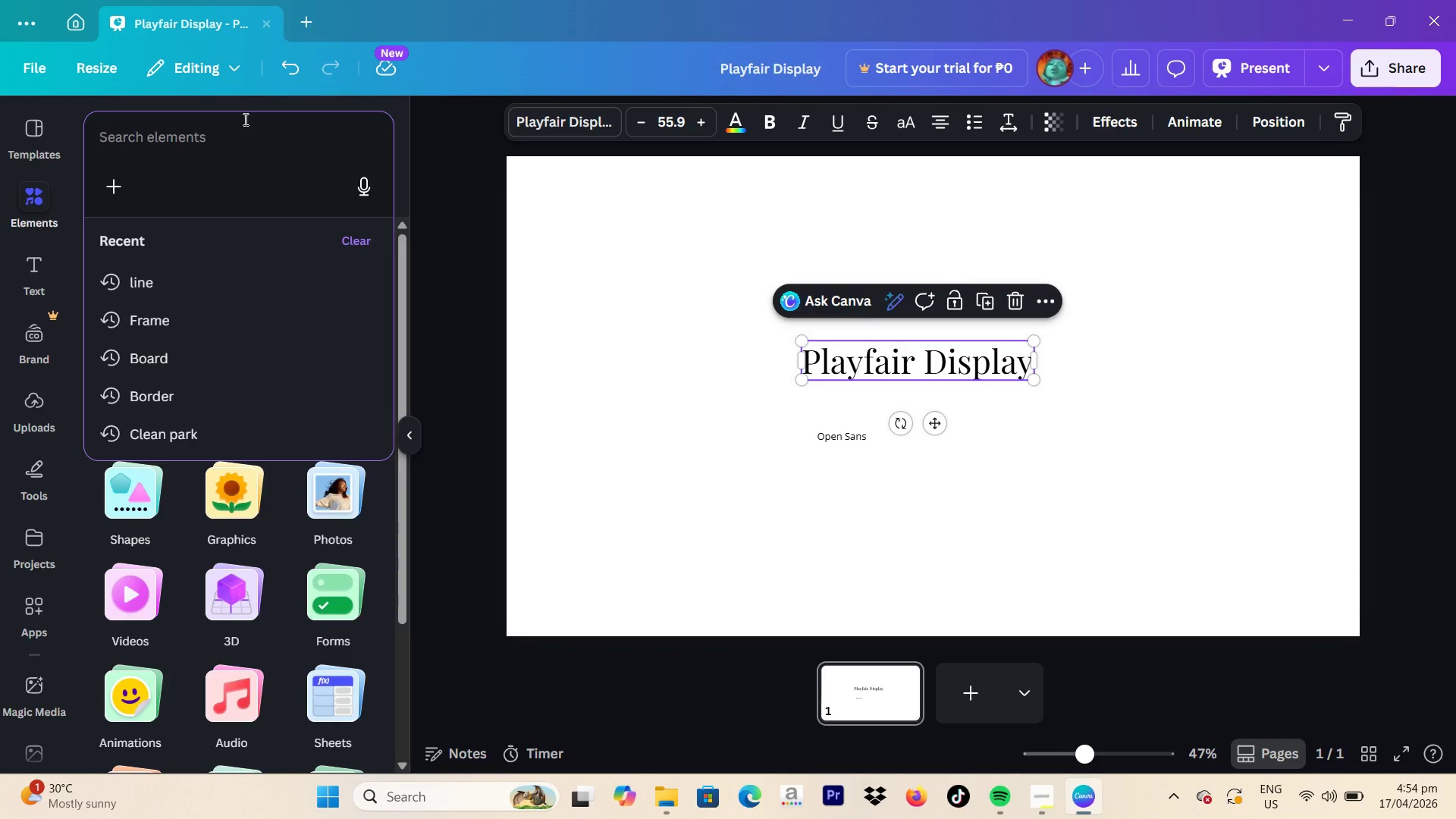 
wait(6.44)
 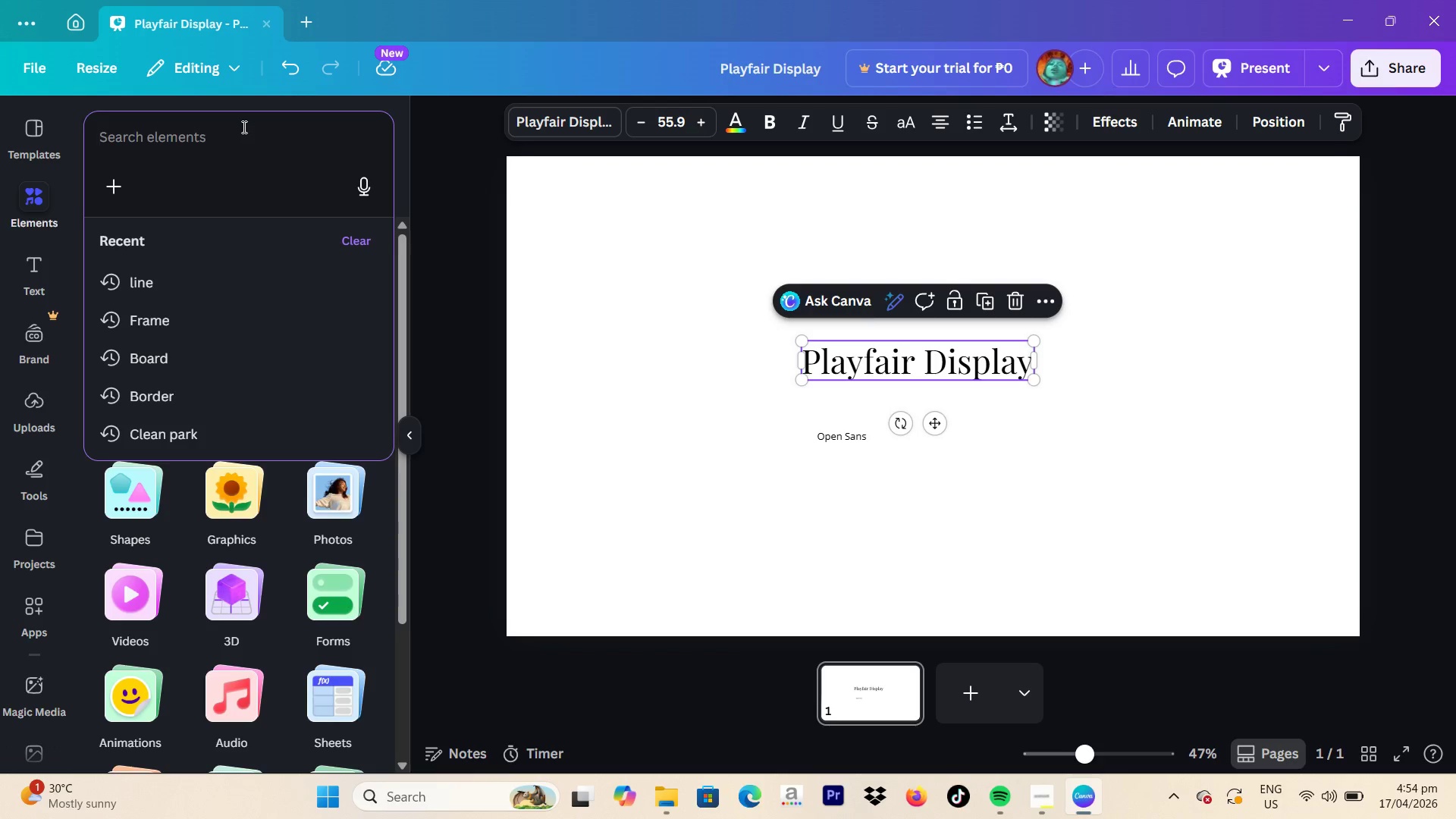 
type(luxury modern house exterior)
 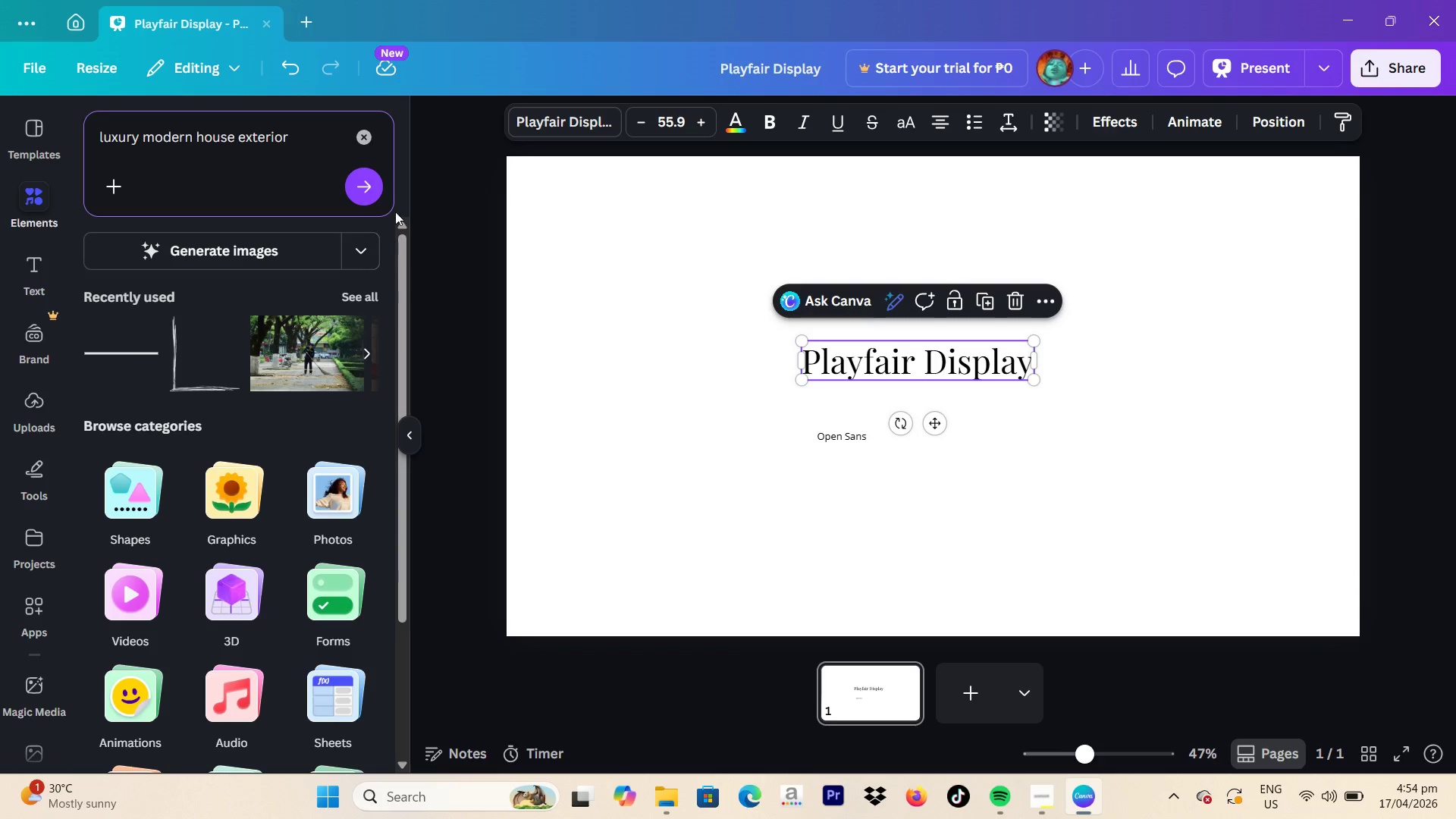 
left_click([368, 180])
 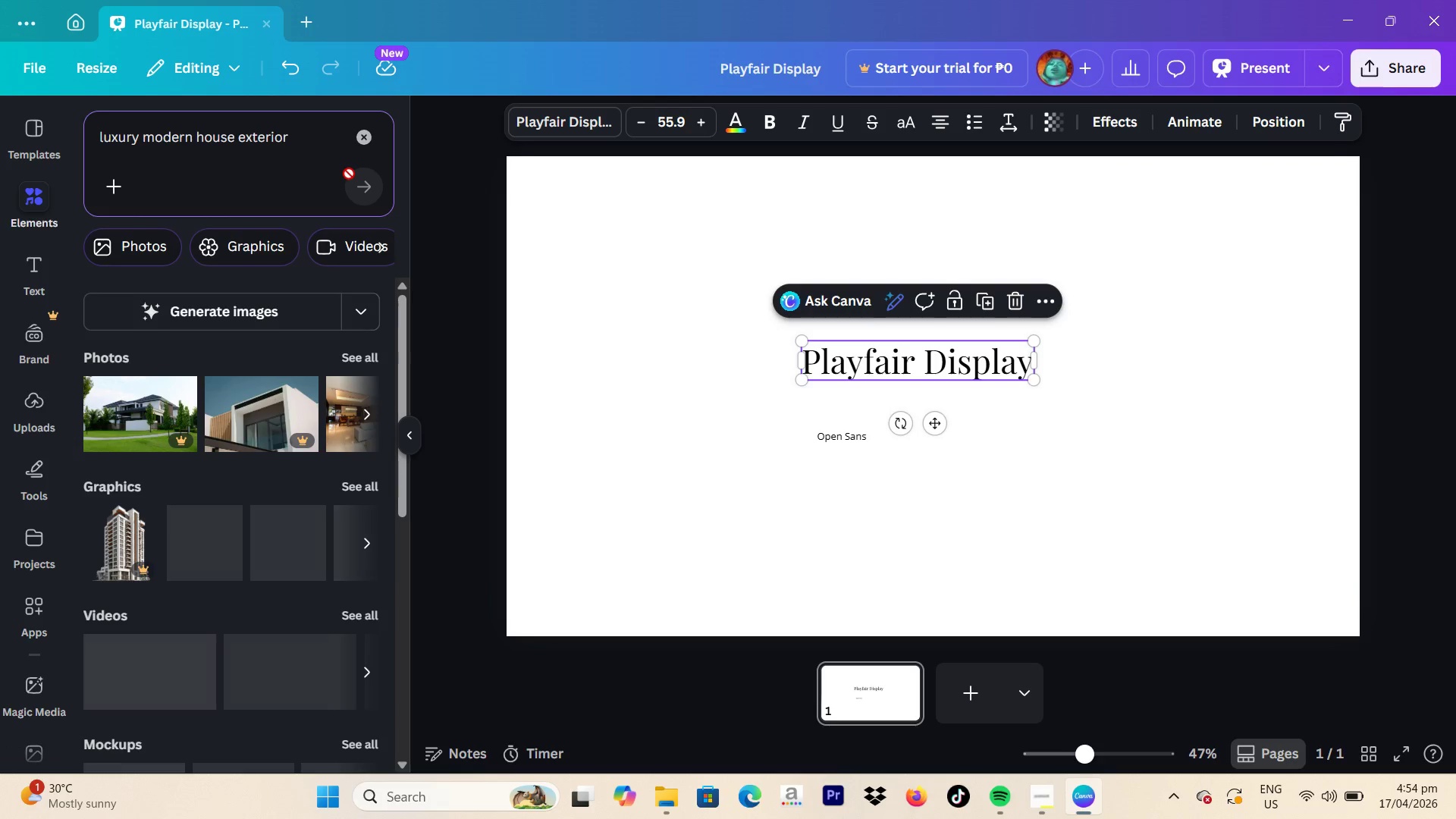 
left_click([358, 351])
 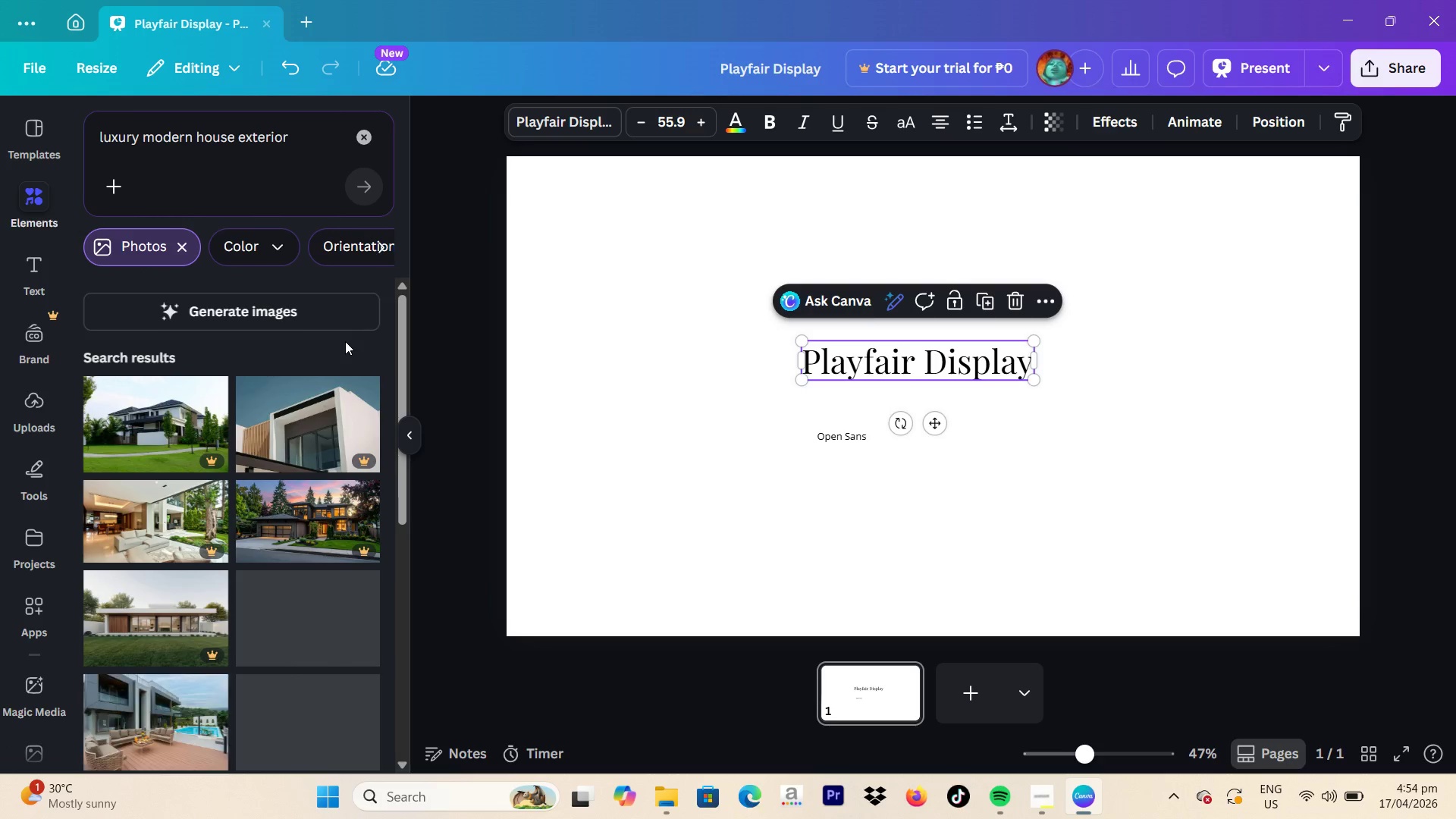 
scroll: coordinate [284, 413], scroll_direction: down, amount: 8.0
 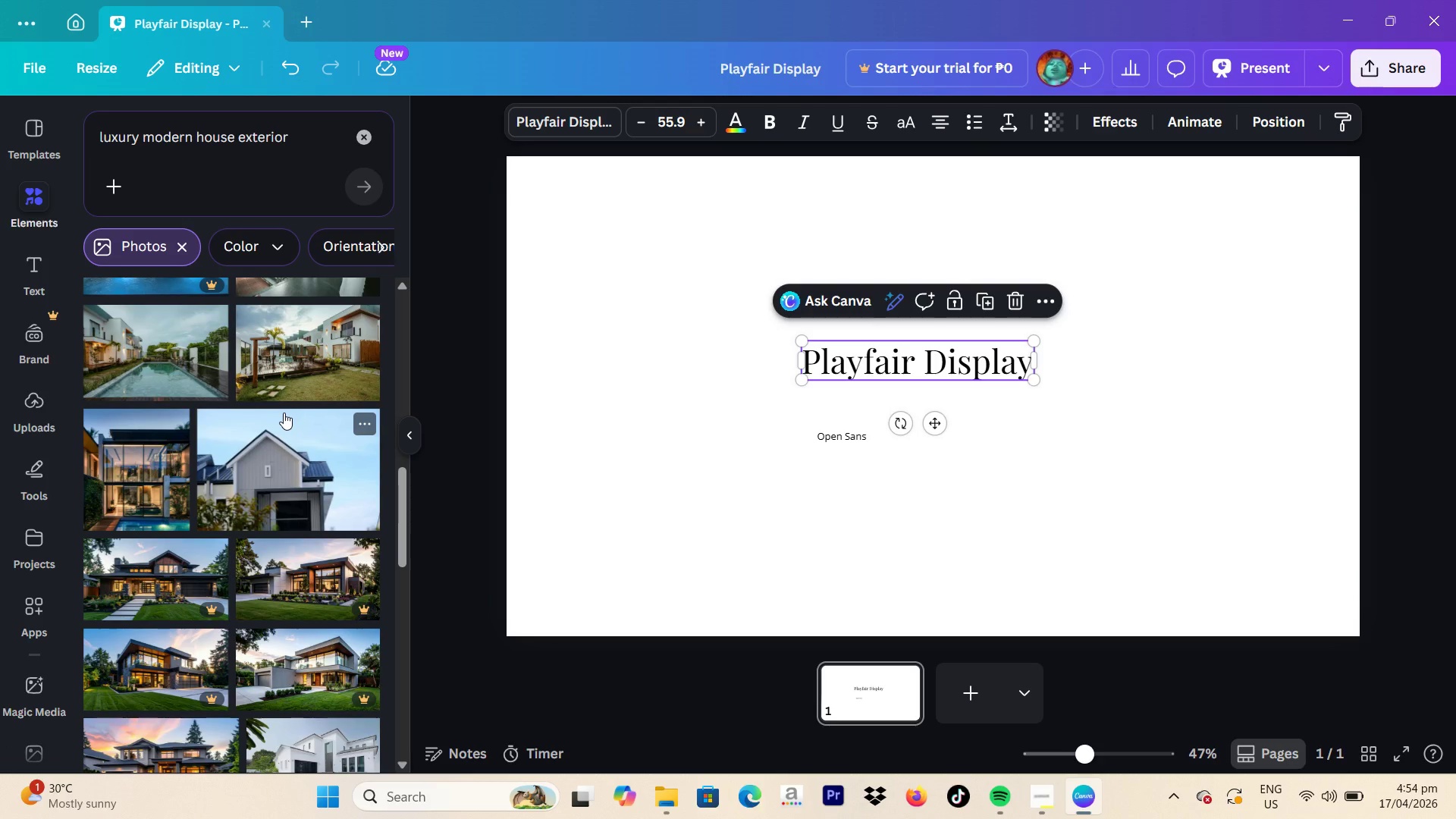 
scroll: coordinate [288, 413], scroll_direction: down, amount: 1.0
 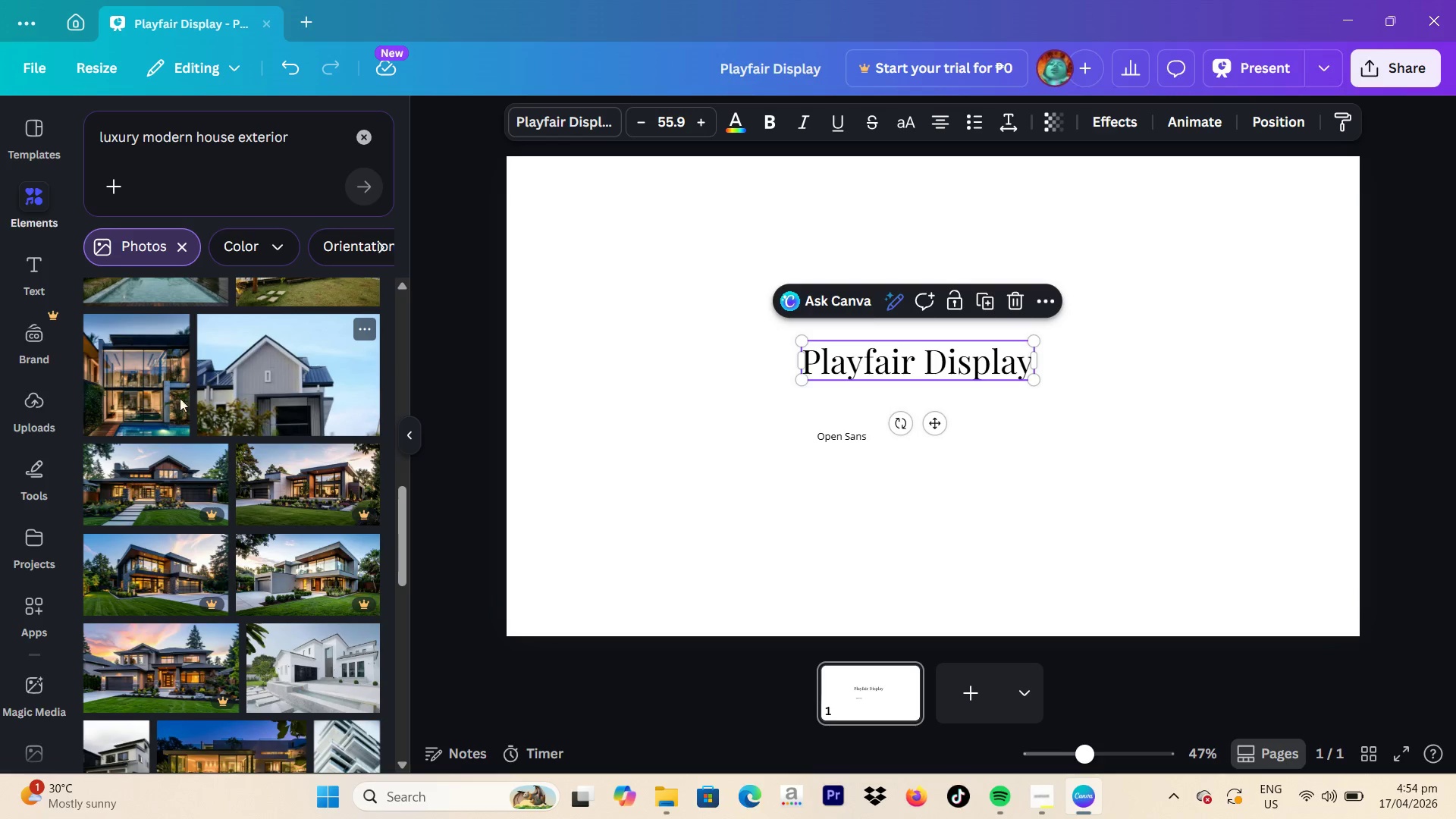 
left_click([129, 394])
 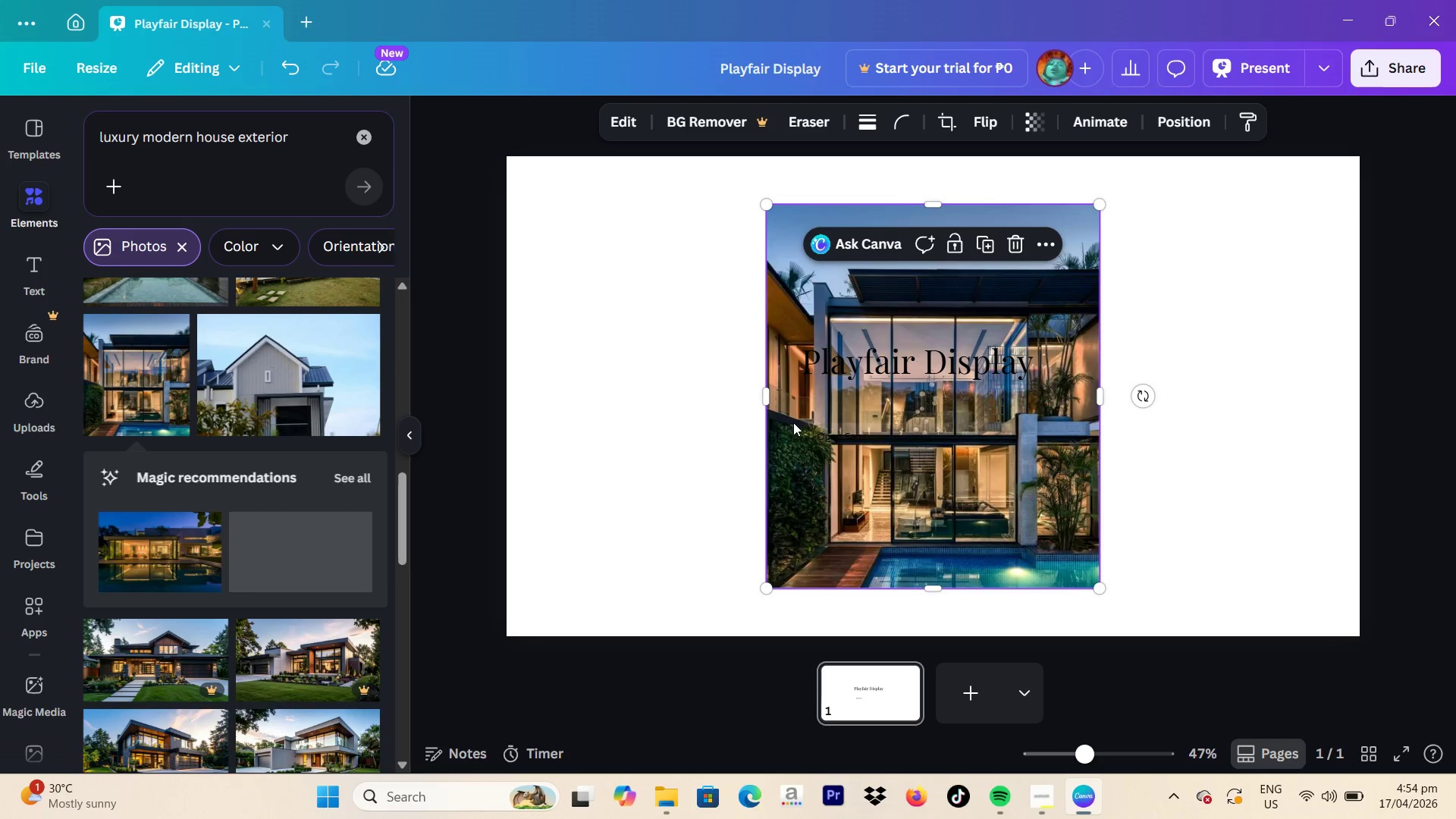 
left_click_drag(start_coordinate=[879, 462], to_coordinate=[618, 413])
 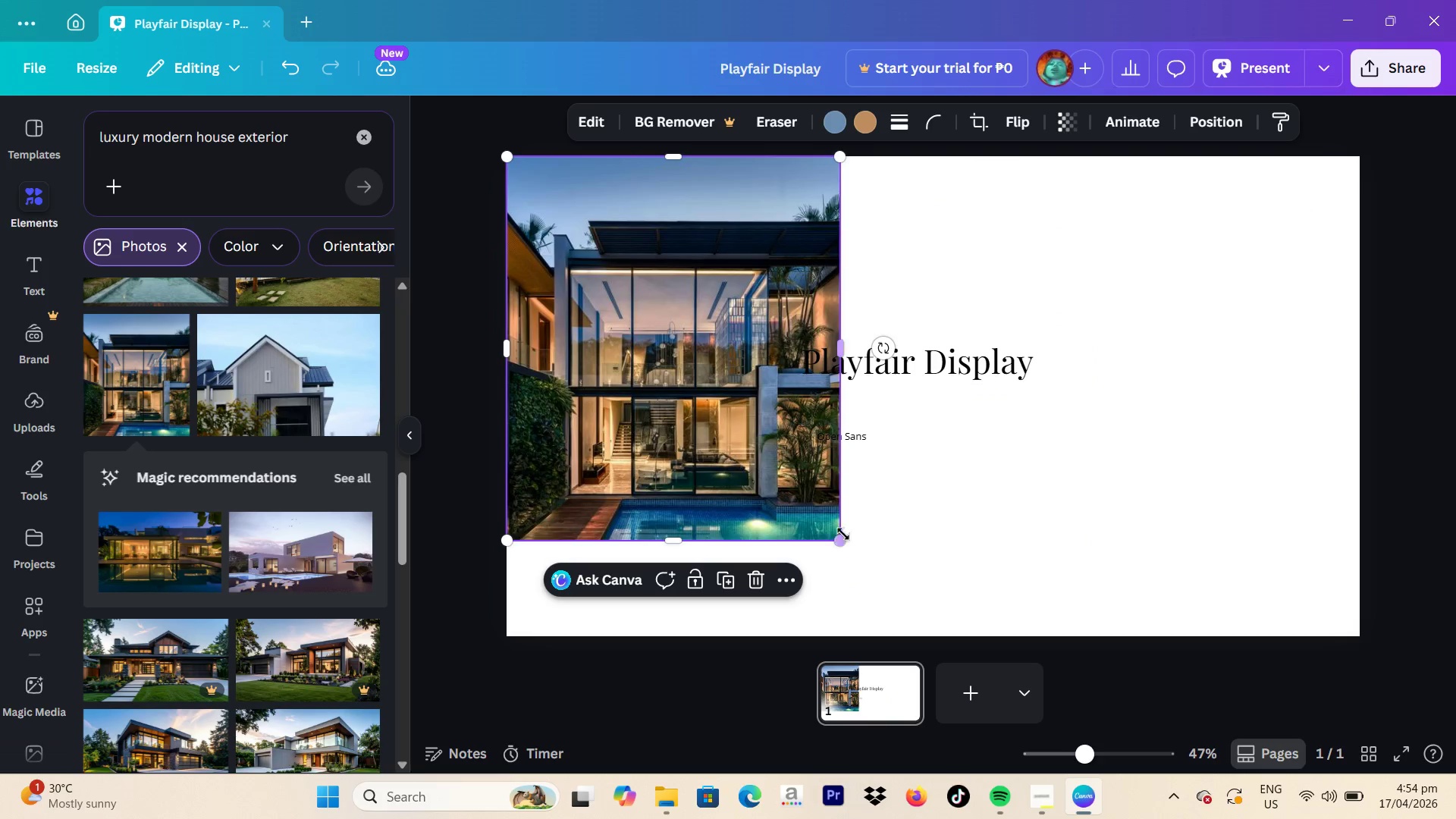 
left_click_drag(start_coordinate=[844, 536], to_coordinate=[1430, 579])
 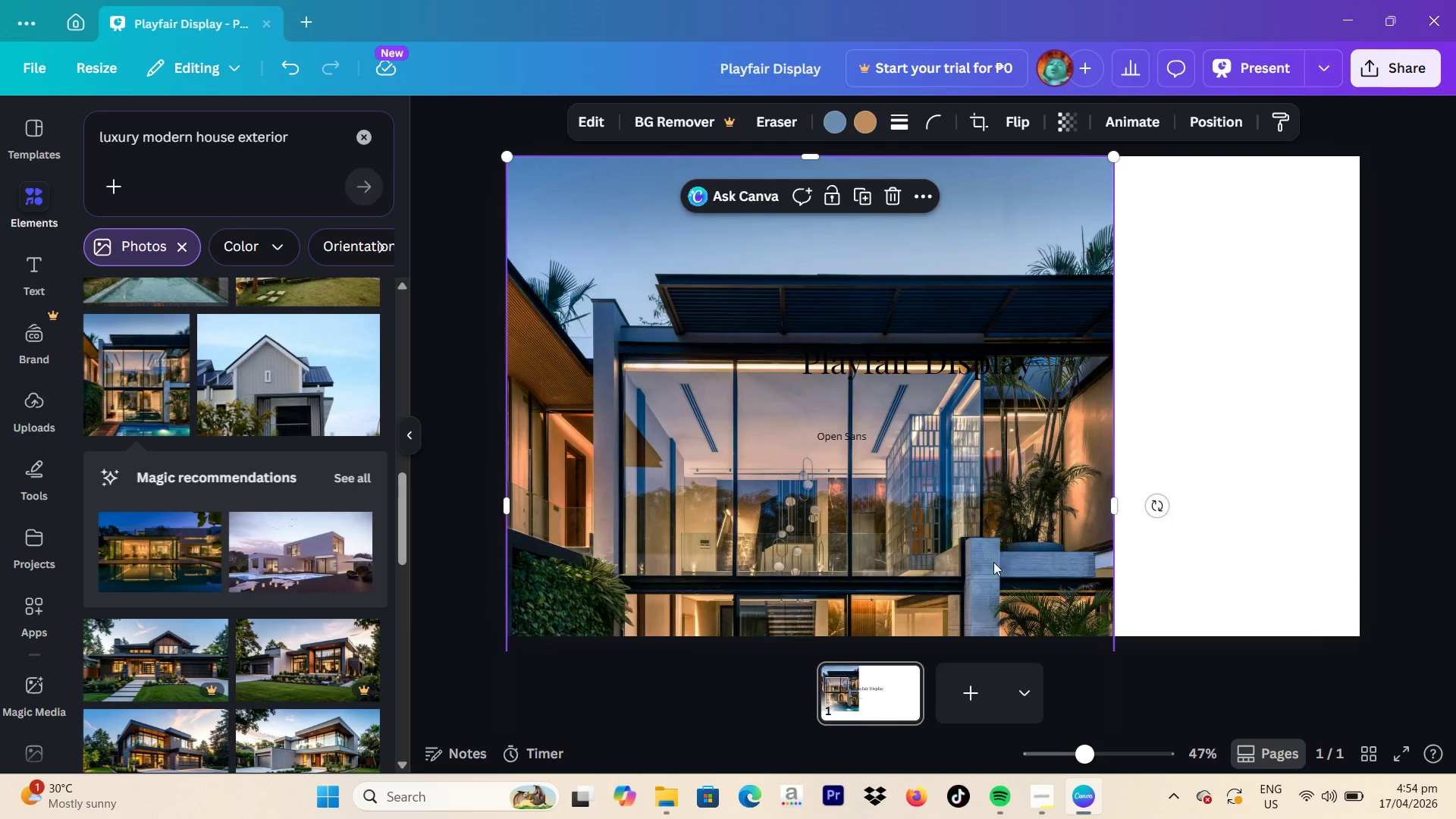 
left_click_drag(start_coordinate=[984, 565], to_coordinate=[1142, 401])
 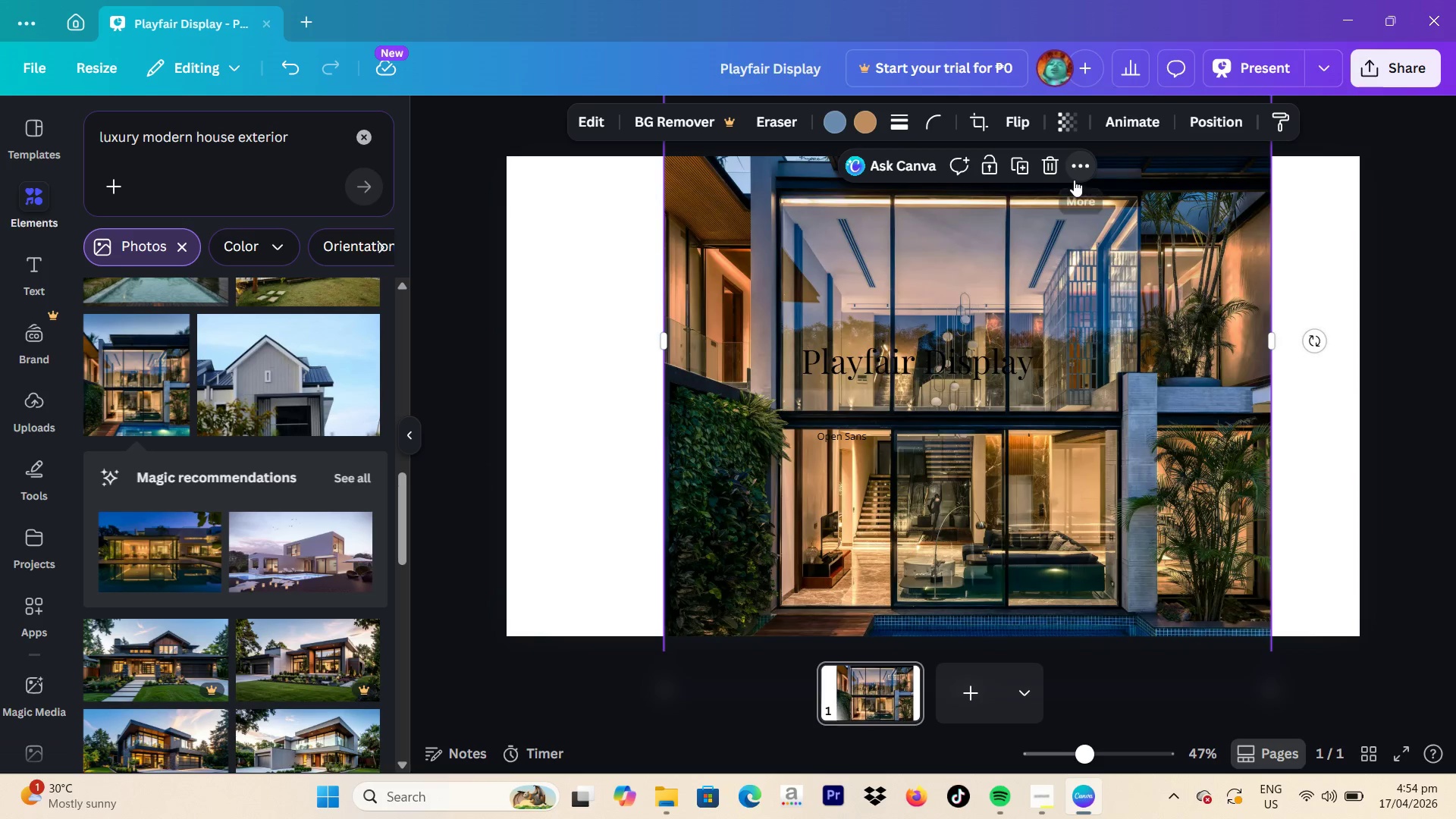 
key(Backspace)
 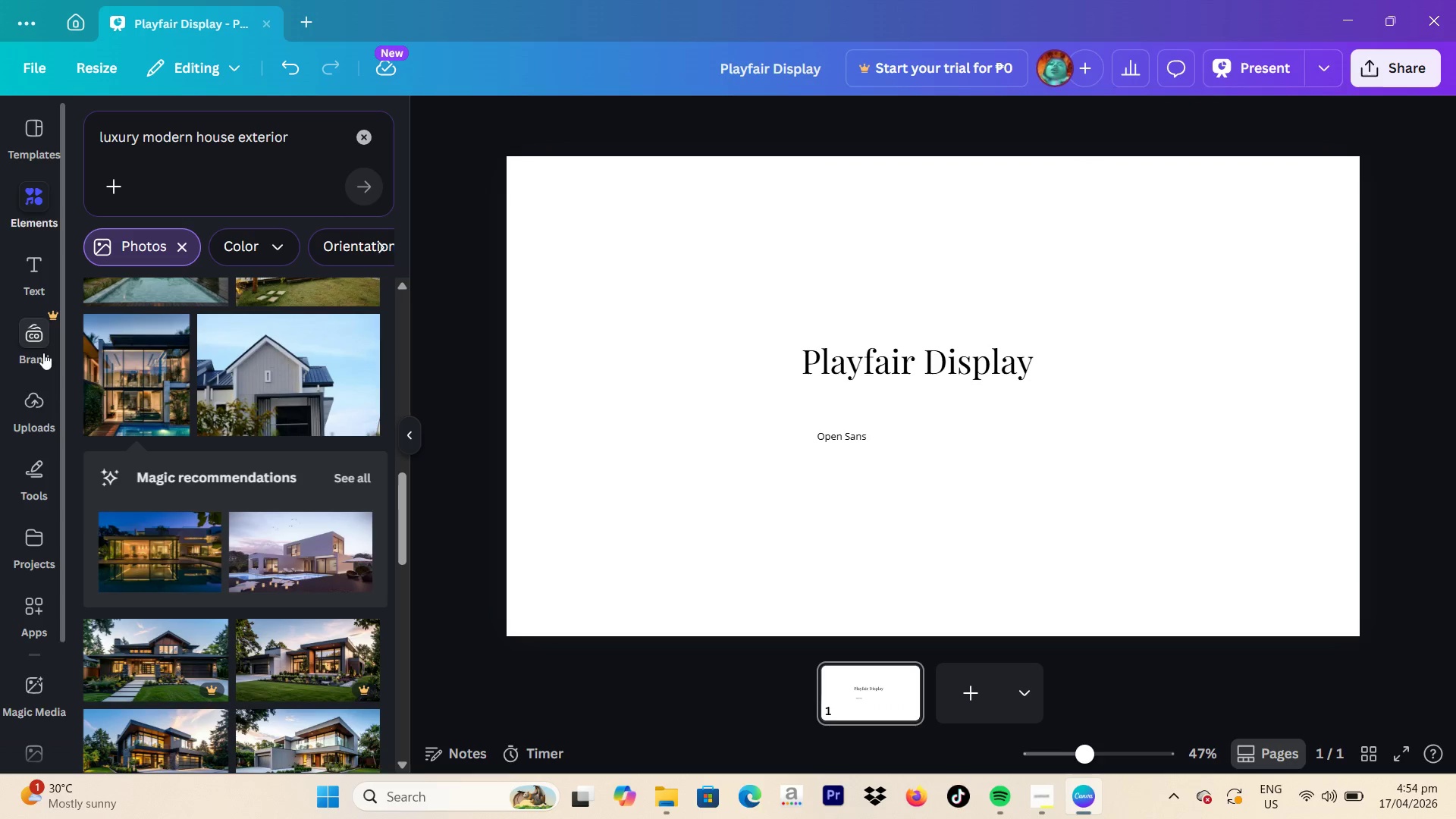 
scroll: coordinate [246, 410], scroll_direction: down, amount: 4.0
 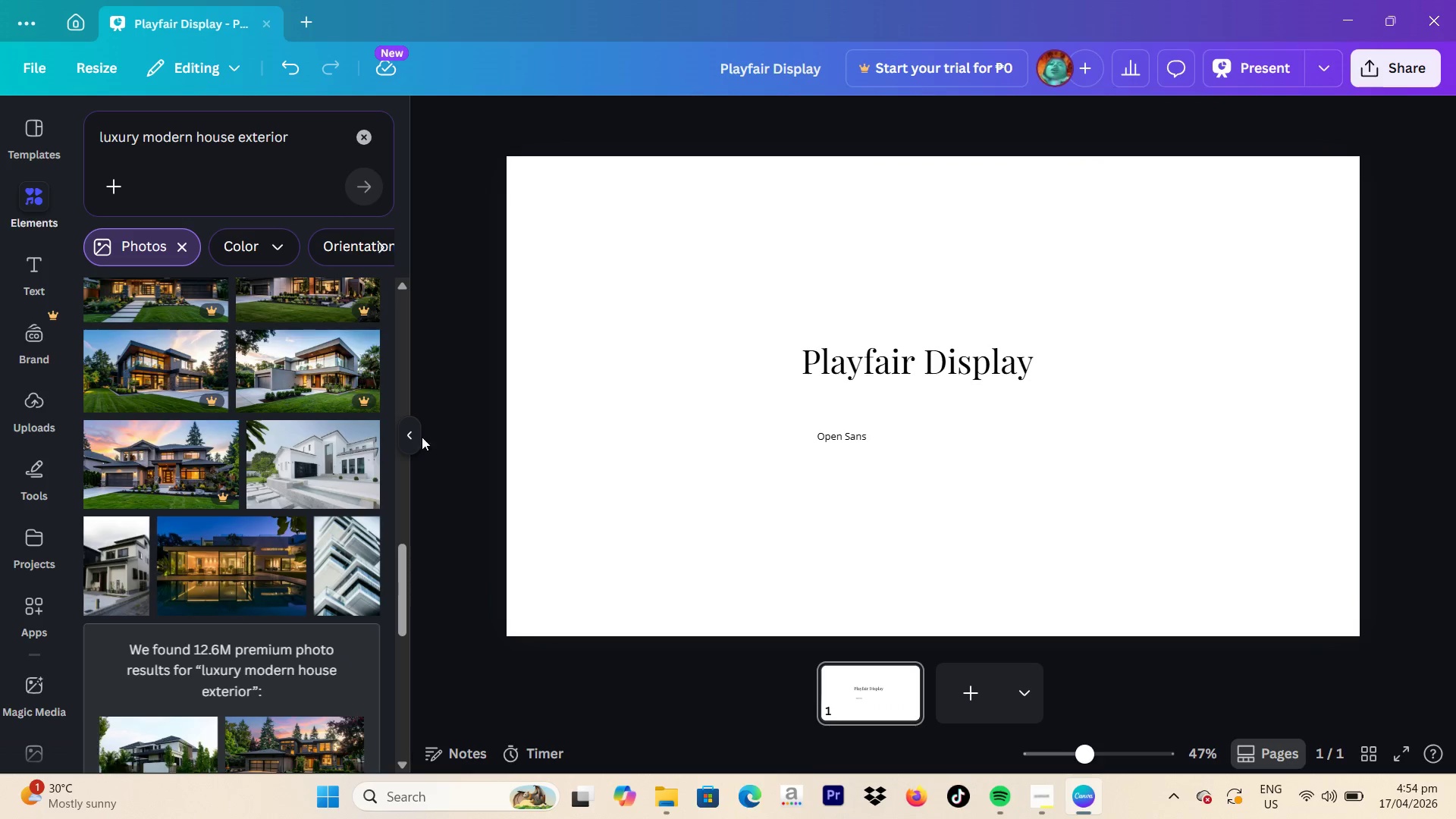 
left_click([265, 478])
 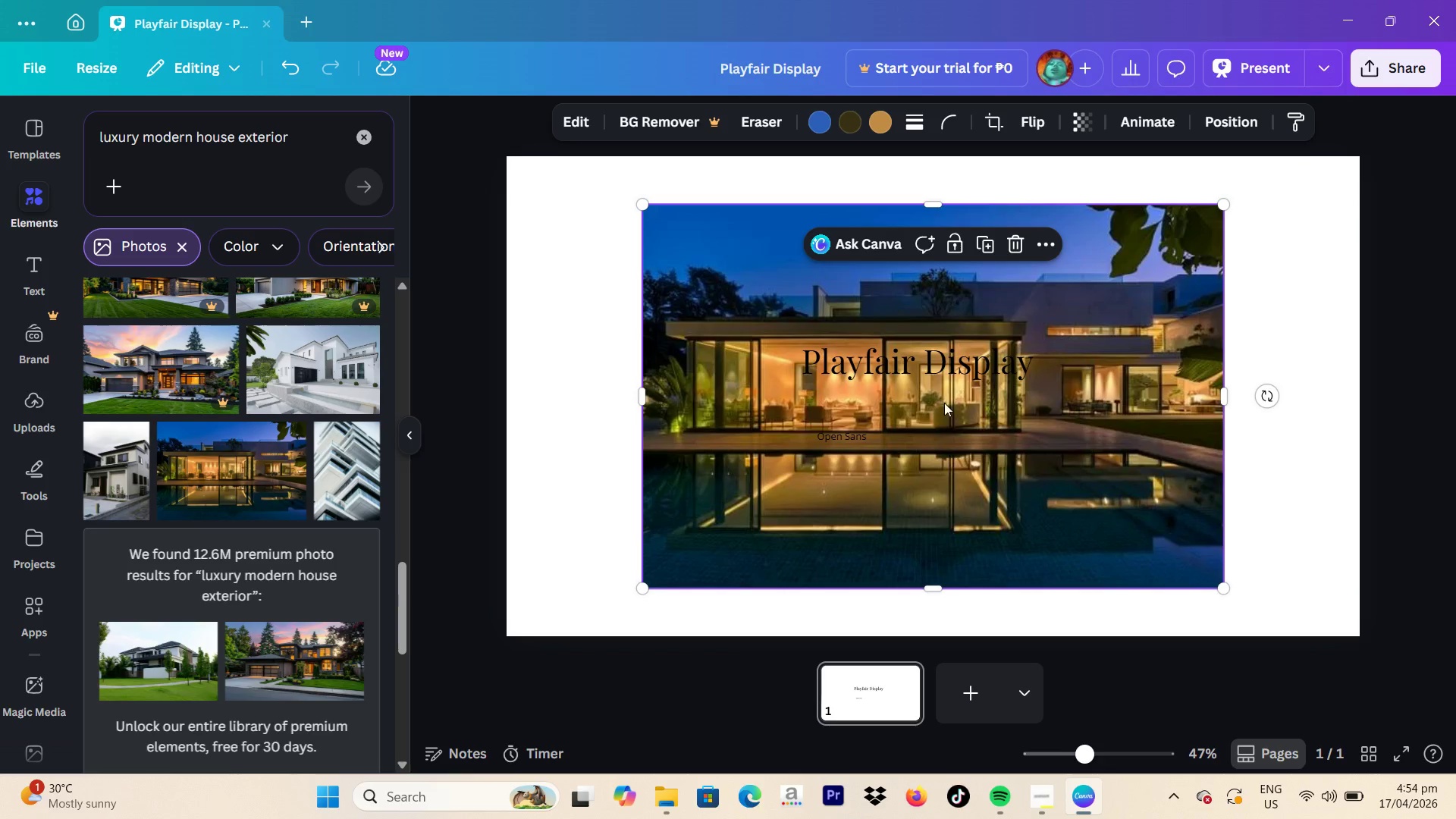 
scroll: coordinate [290, 492], scroll_direction: down, amount: 1.0
 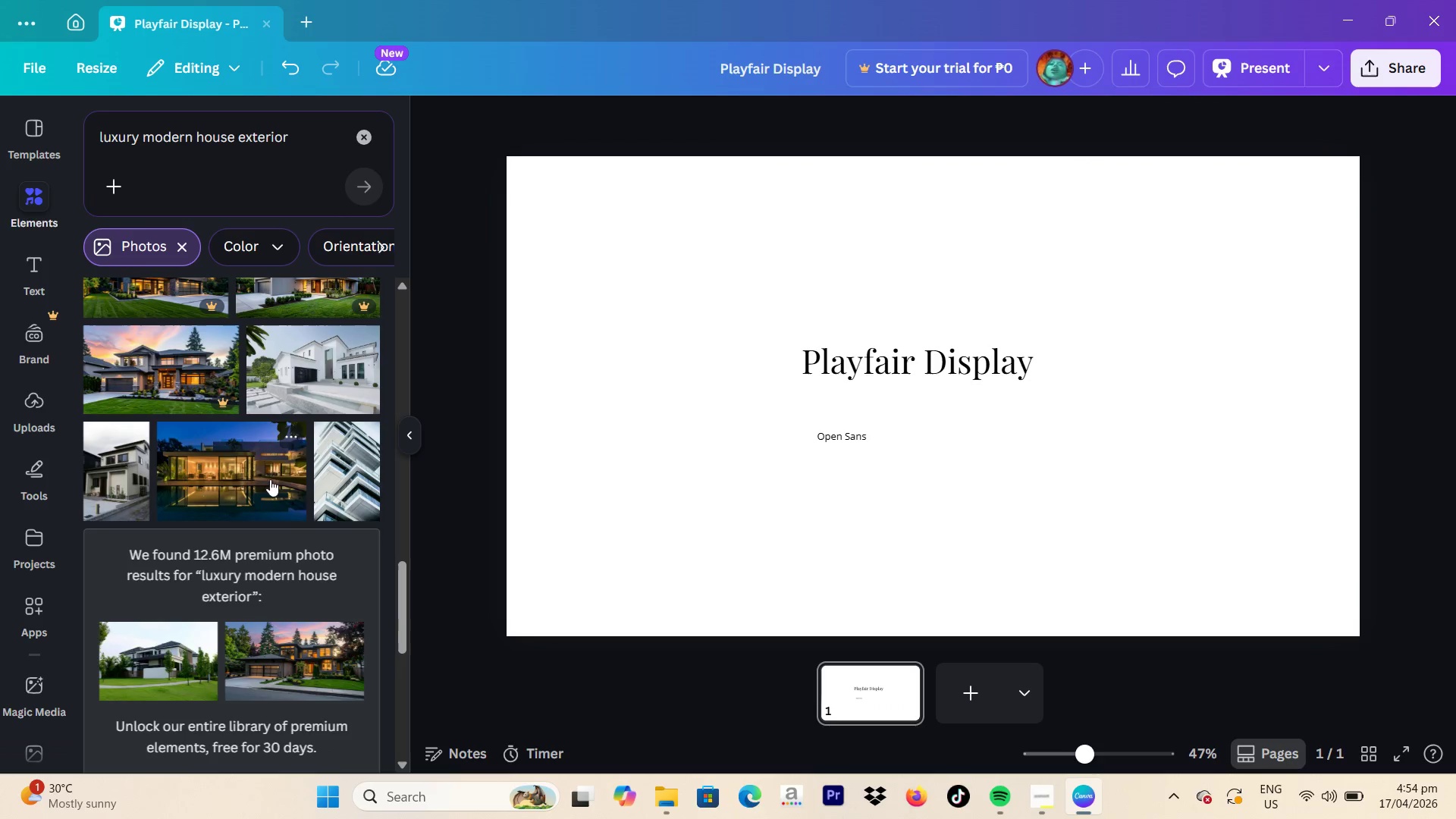 
left_click_drag(start_coordinate=[1032, 467], to_coordinate=[893, 414])
 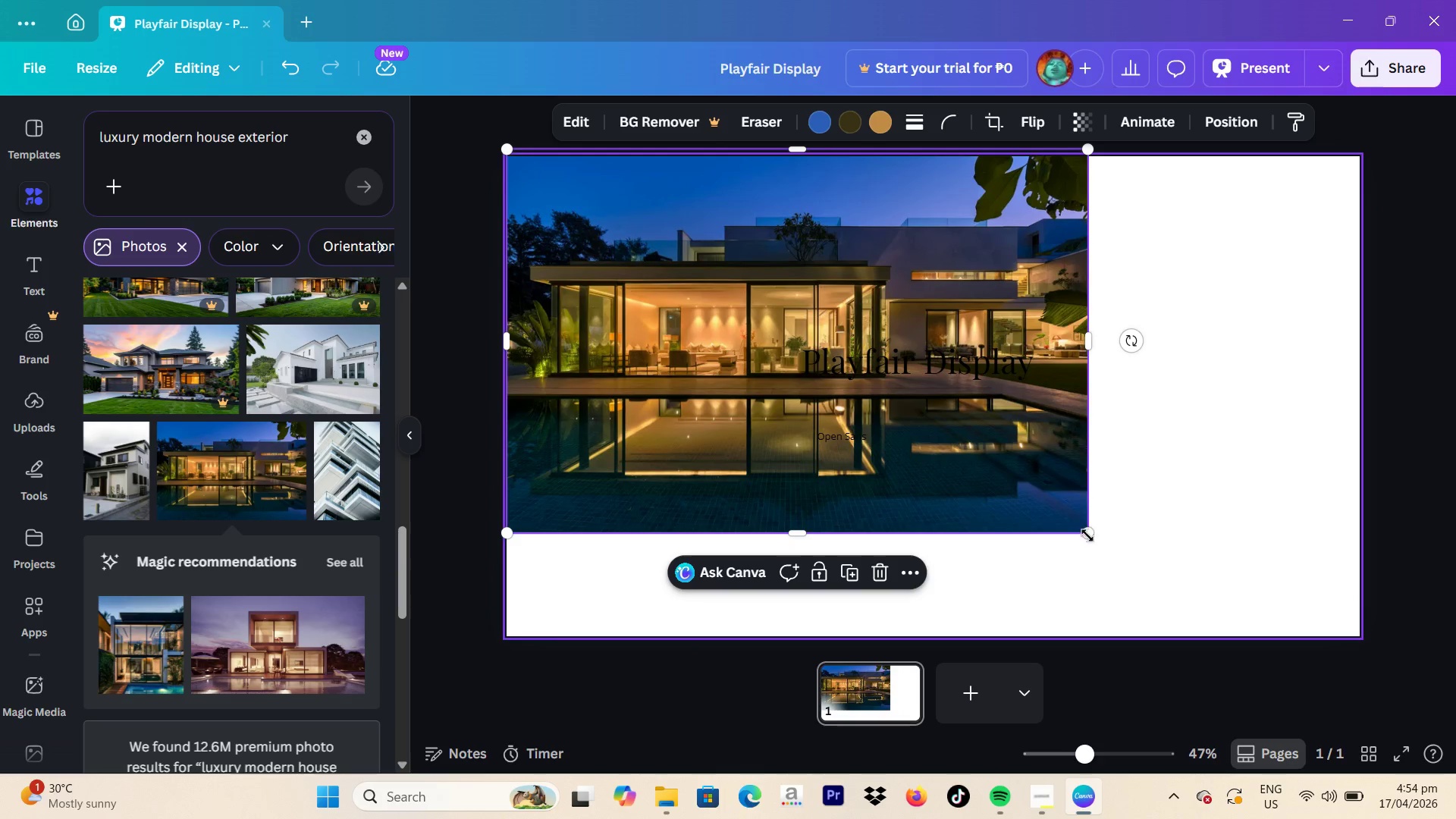 
left_click_drag(start_coordinate=[1087, 535], to_coordinate=[1448, 629])
 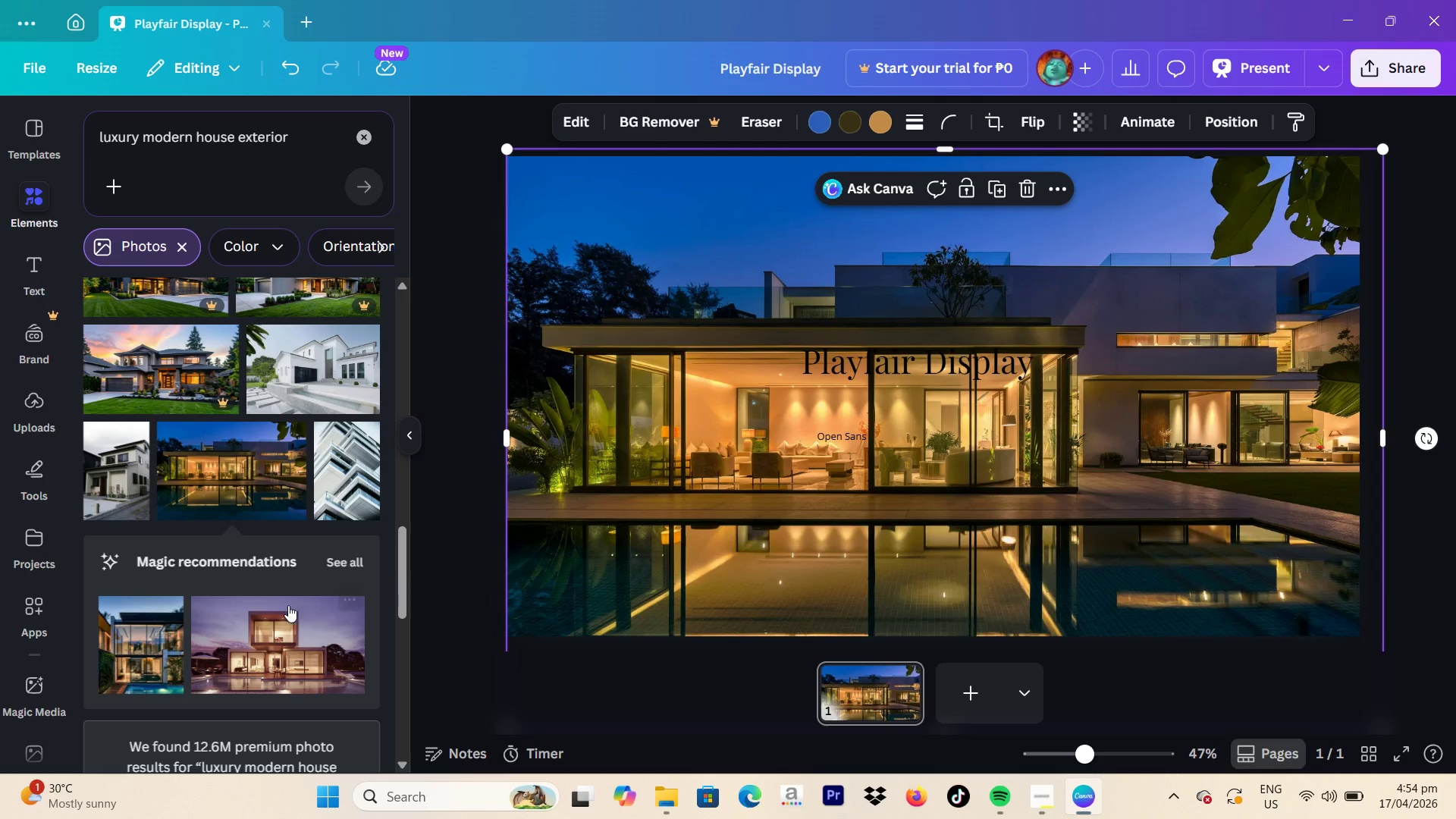 
scroll: coordinate [293, 576], scroll_direction: down, amount: 13.0
 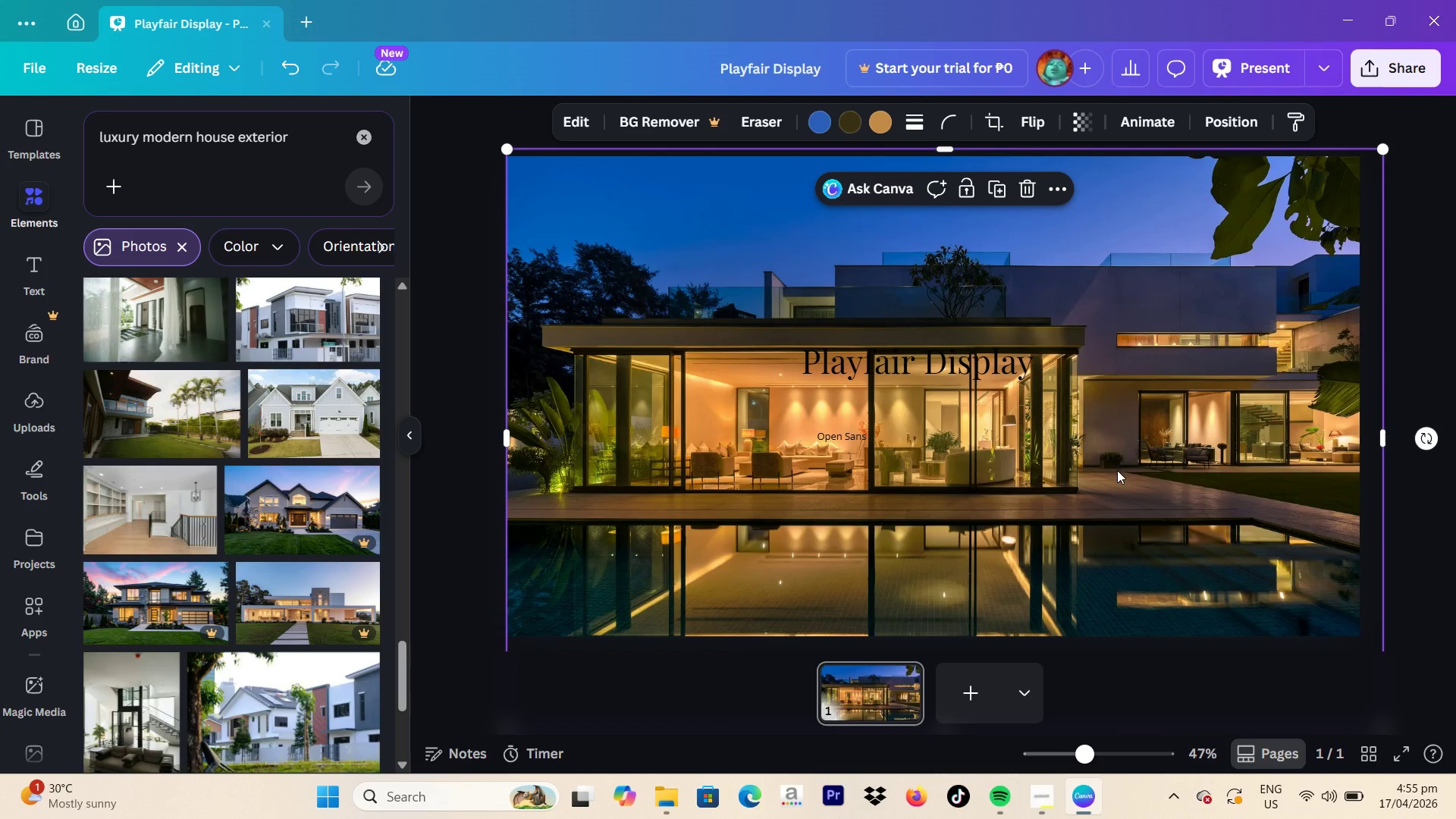 
mouse_move([1084, 162])
 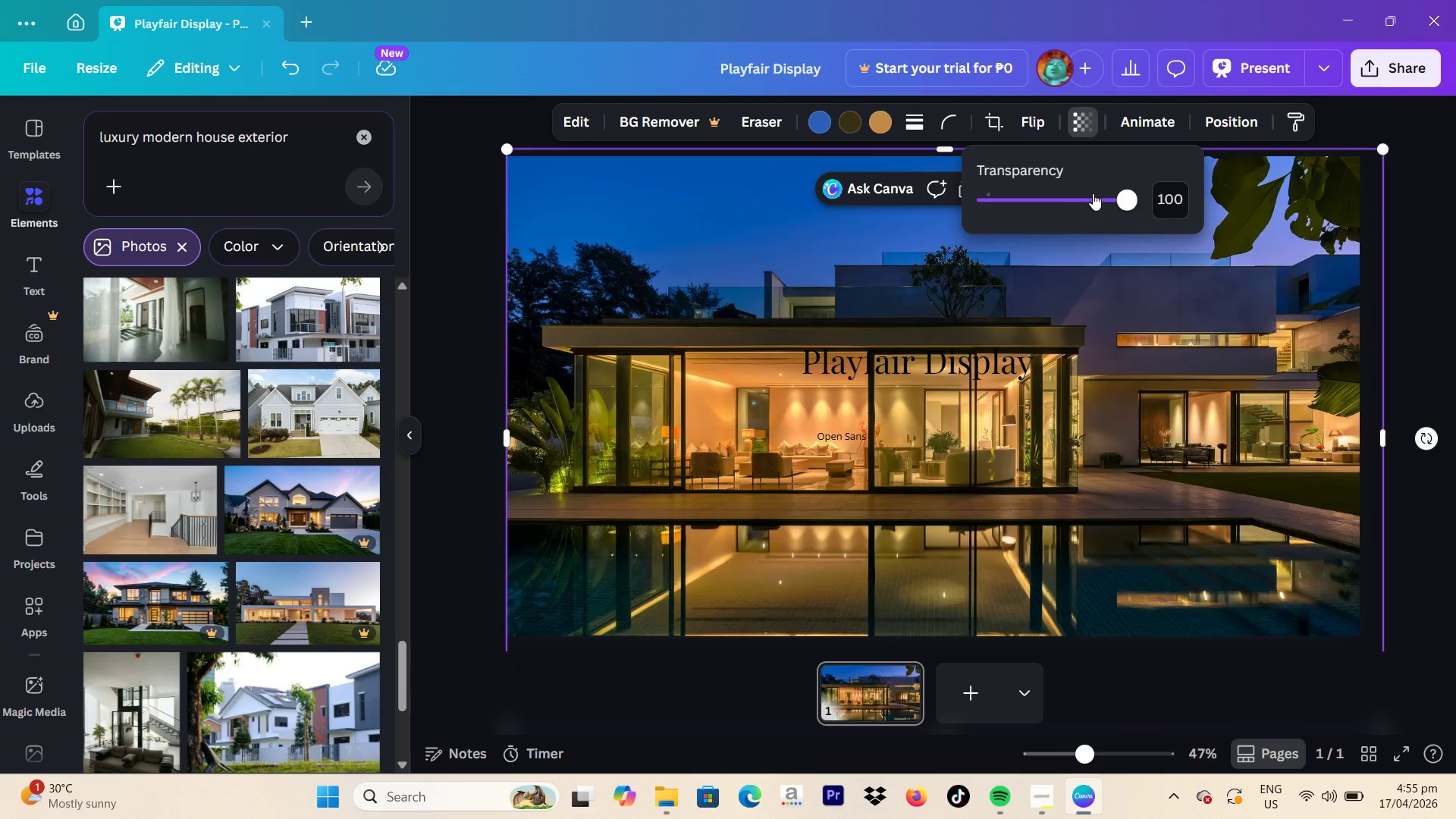 
left_click_drag(start_coordinate=[1091, 193], to_coordinate=[1208, 197])
 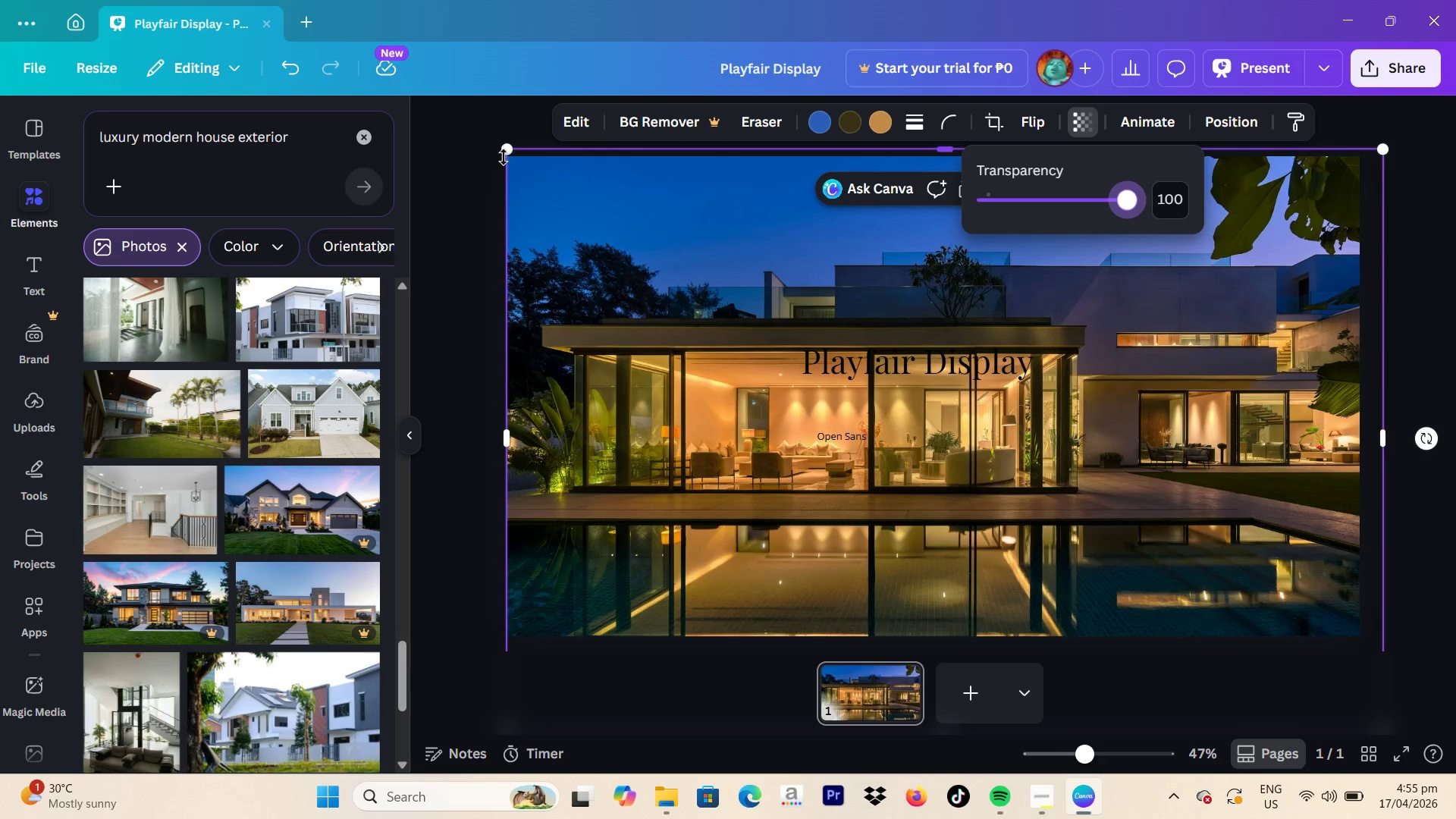 
left_click([486, 165])
 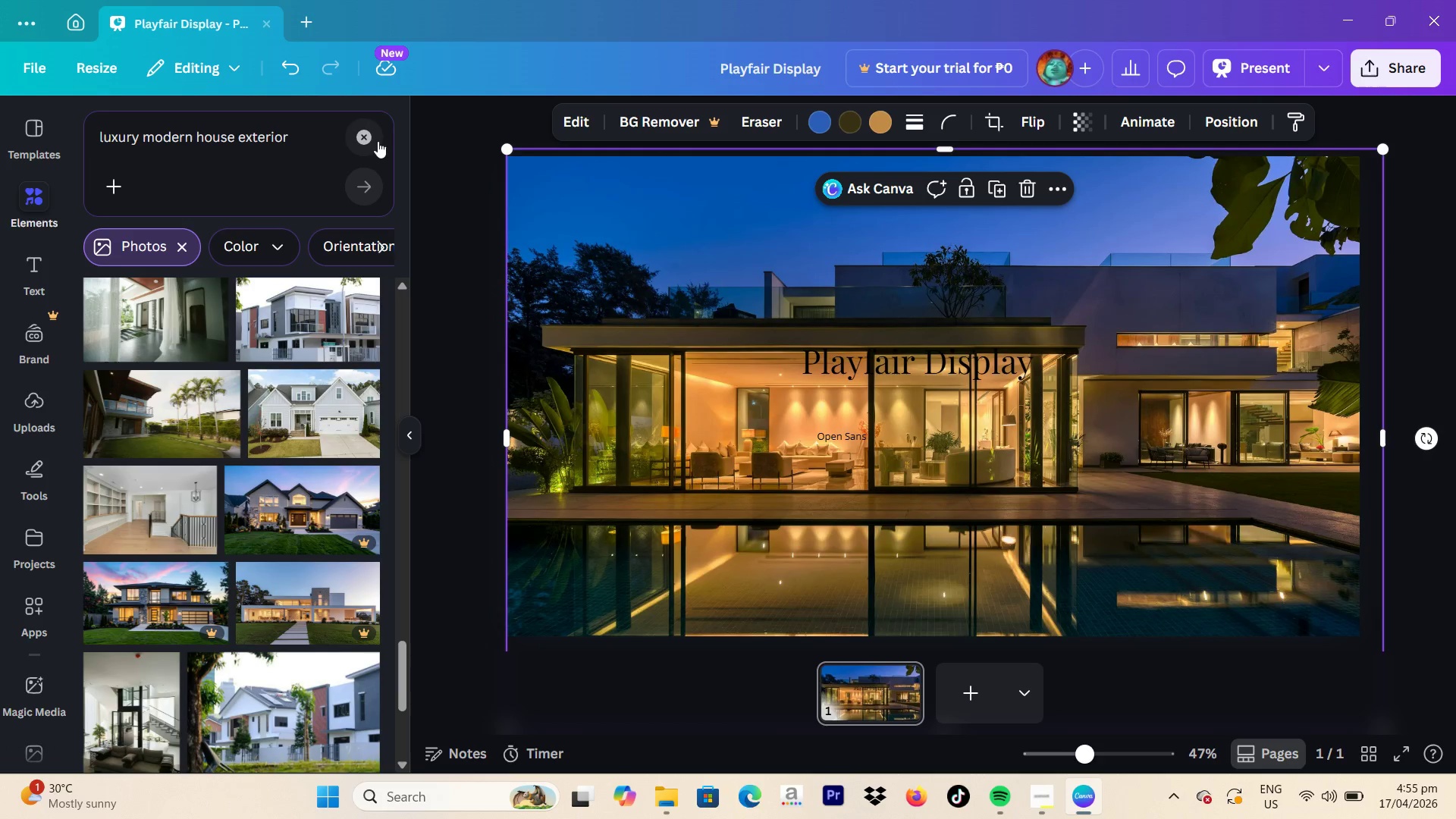 
left_click([374, 140])
 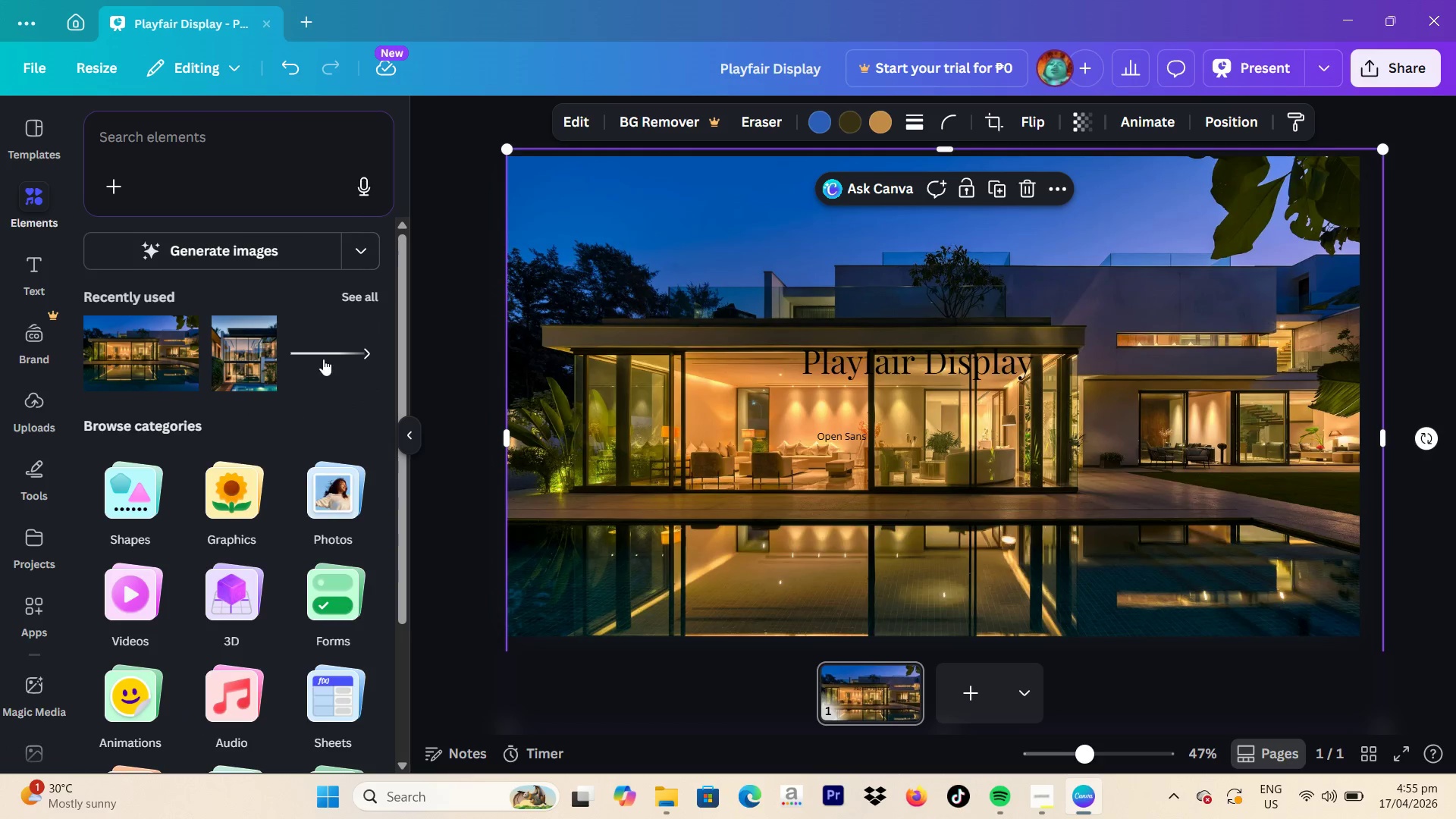 
left_click([366, 287])
 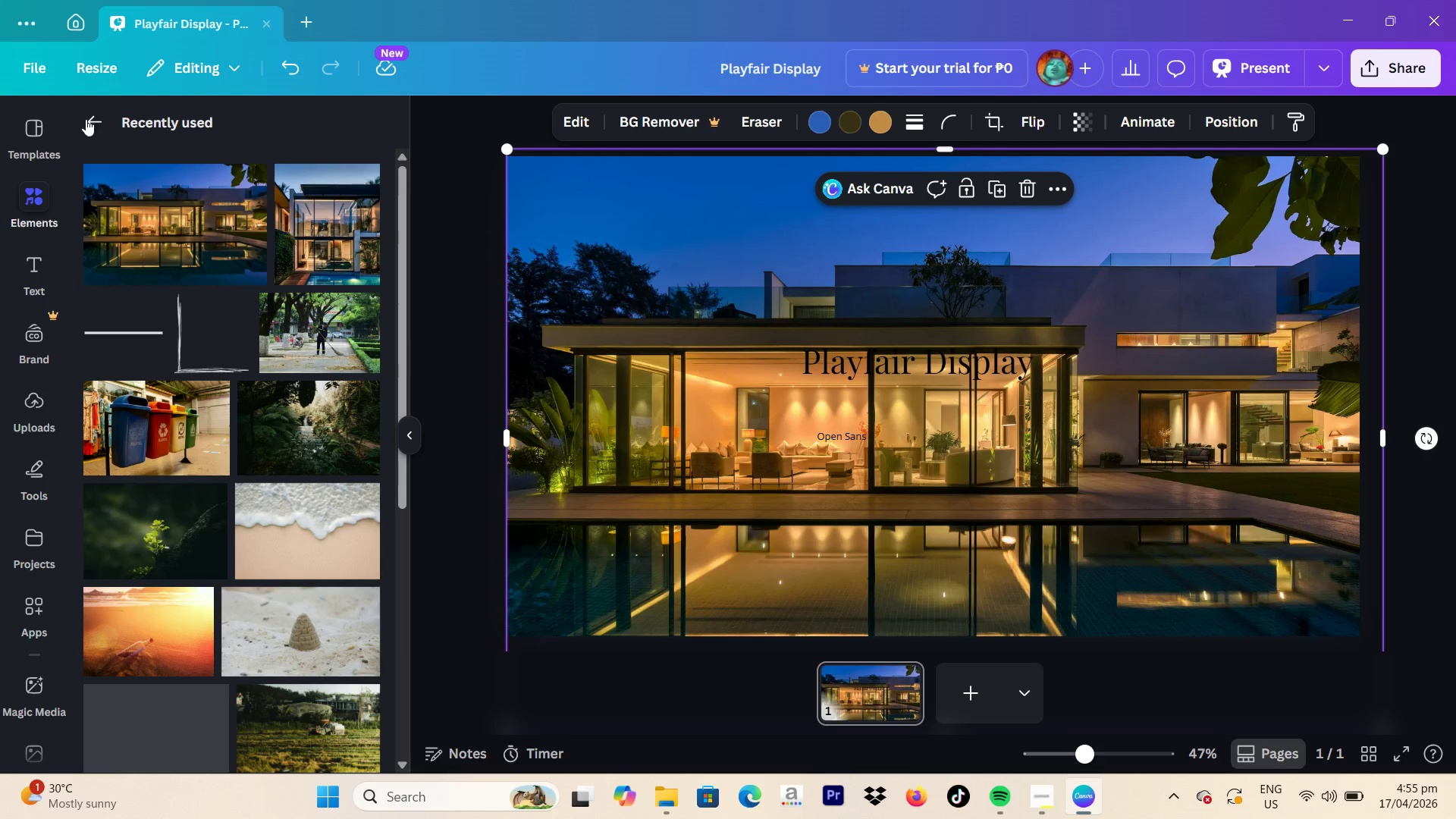 
left_click([100, 131])
 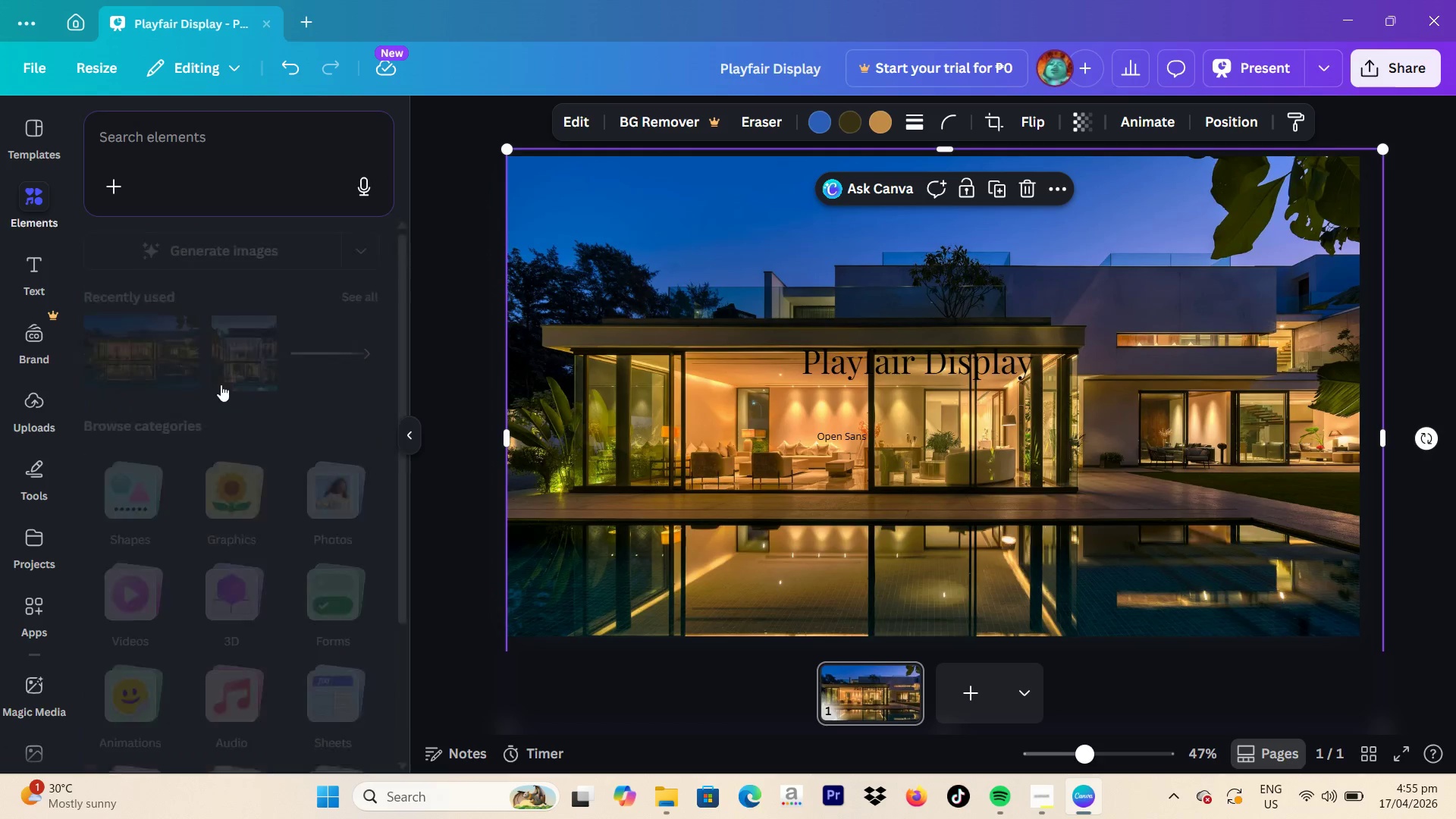 
scroll: coordinate [230, 367], scroll_direction: none, amount: 0.0
 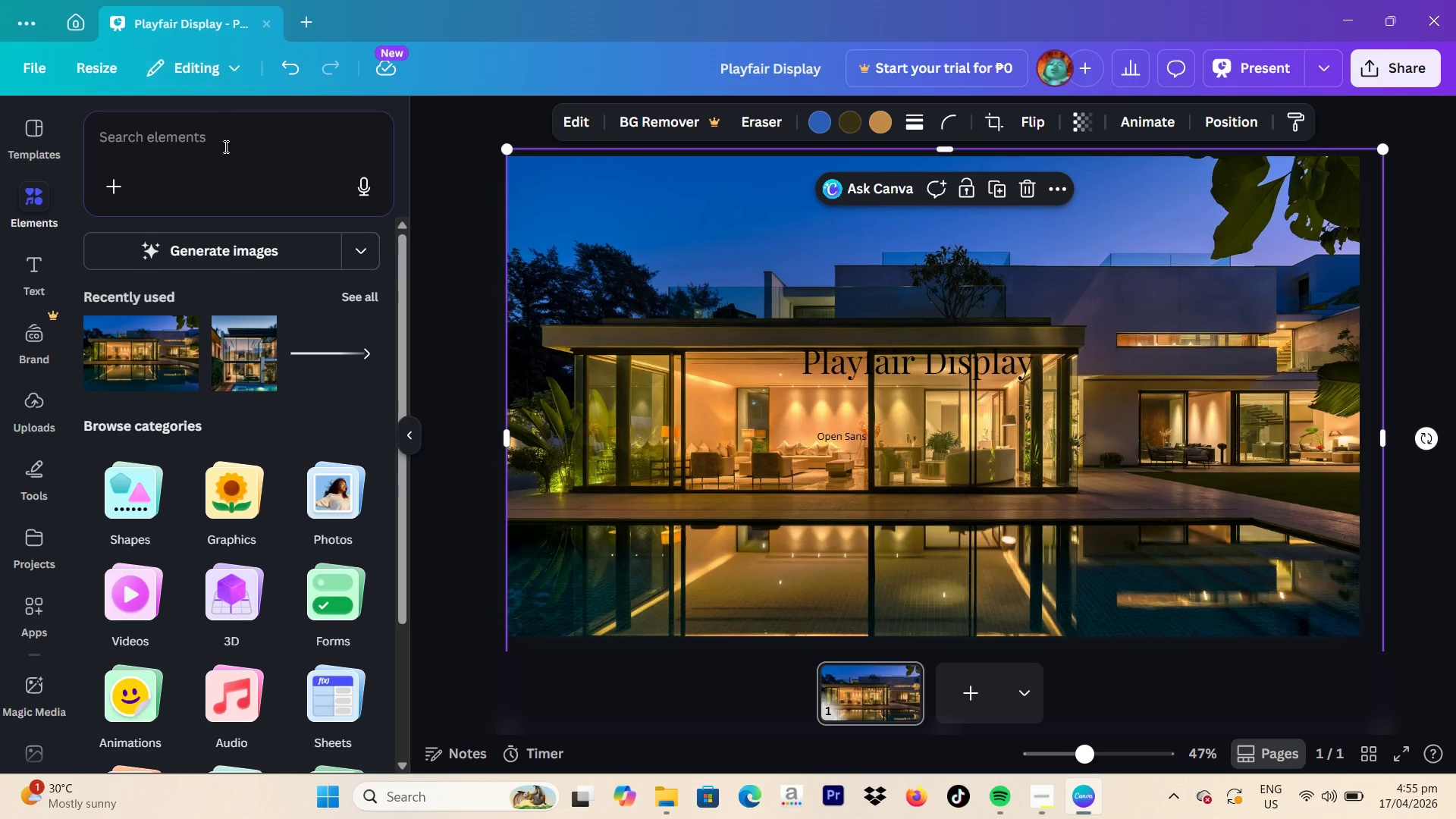 
left_click([224, 146])
 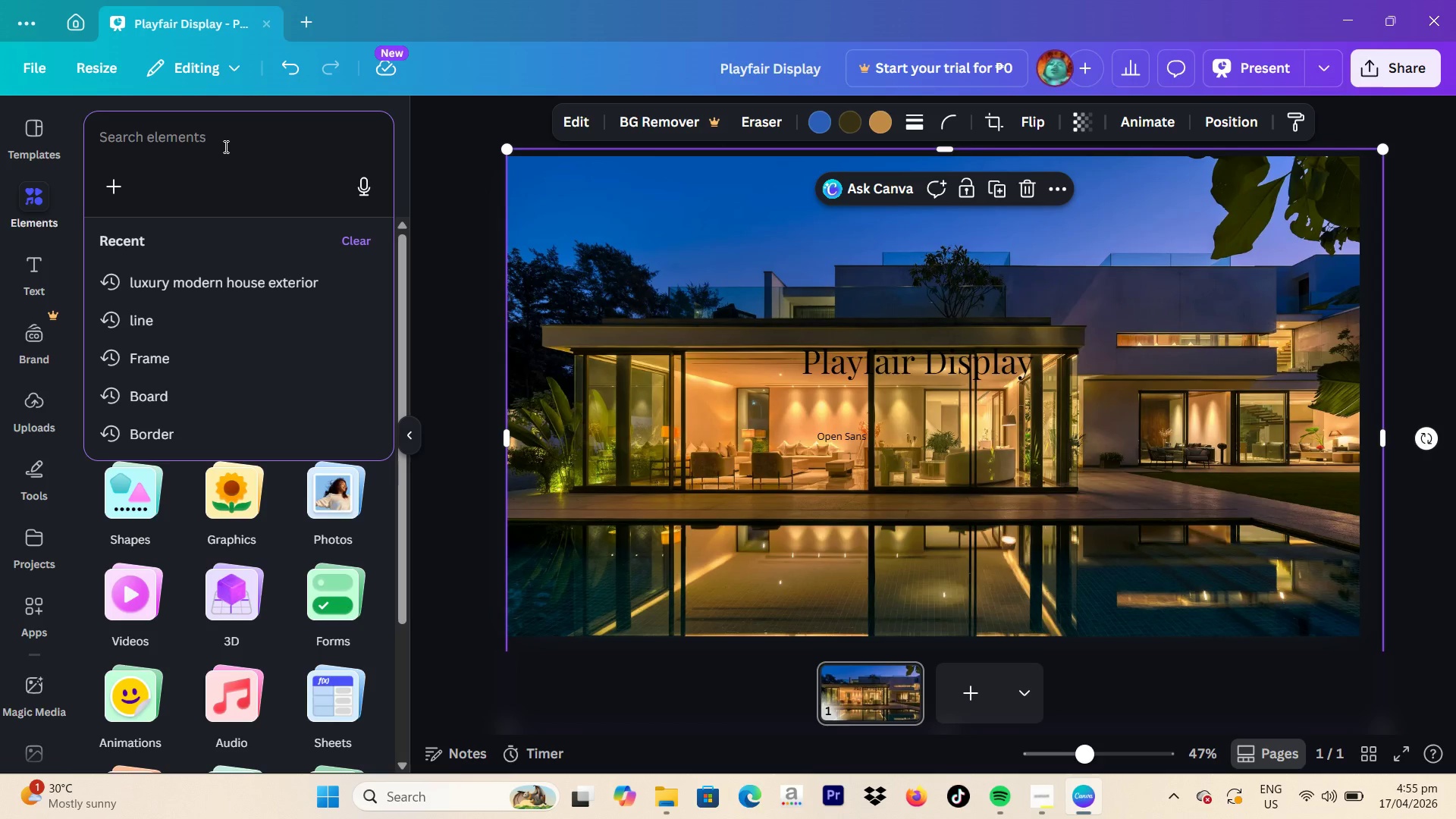 
type(block)
 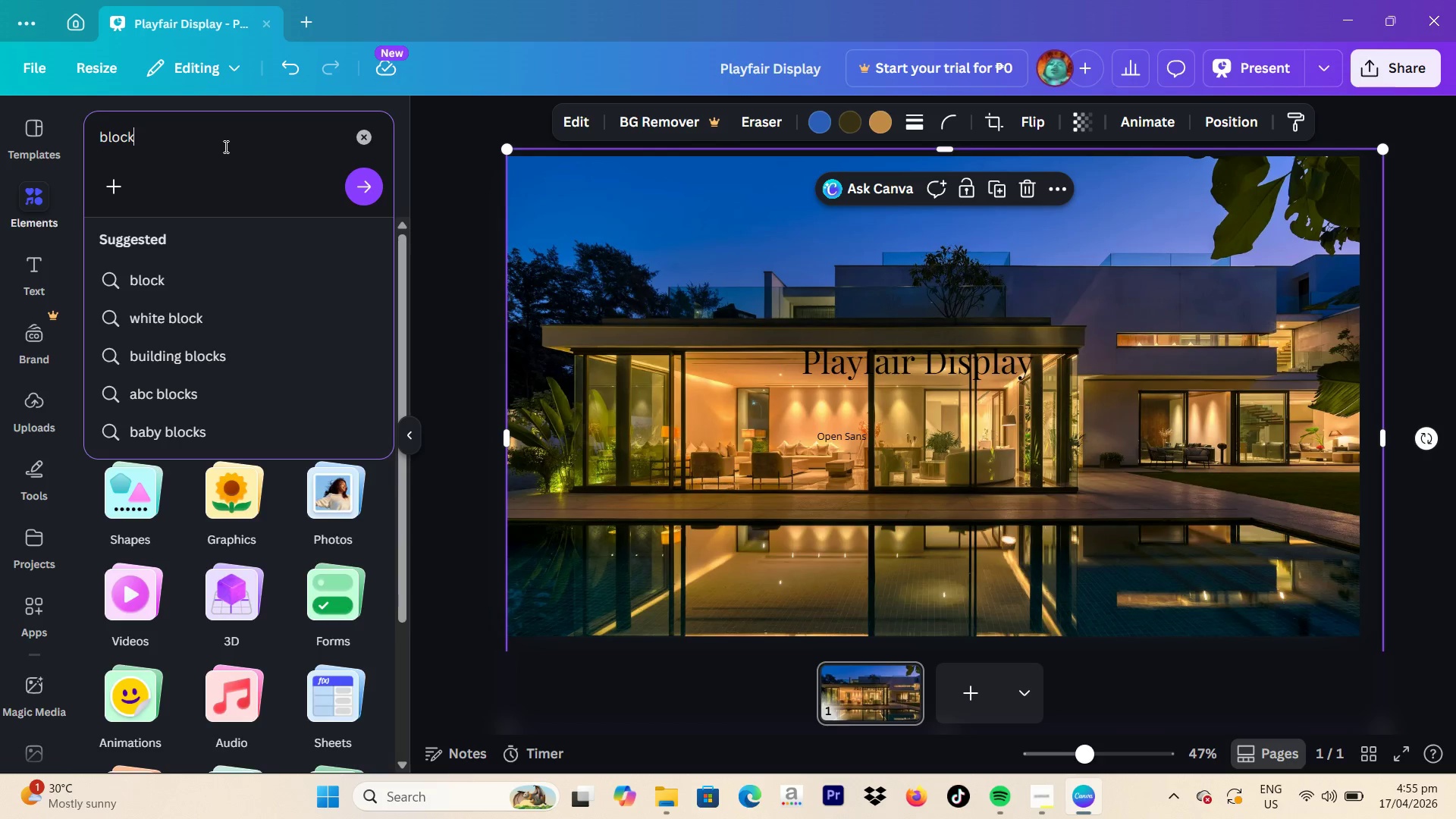 
key(Enter)
 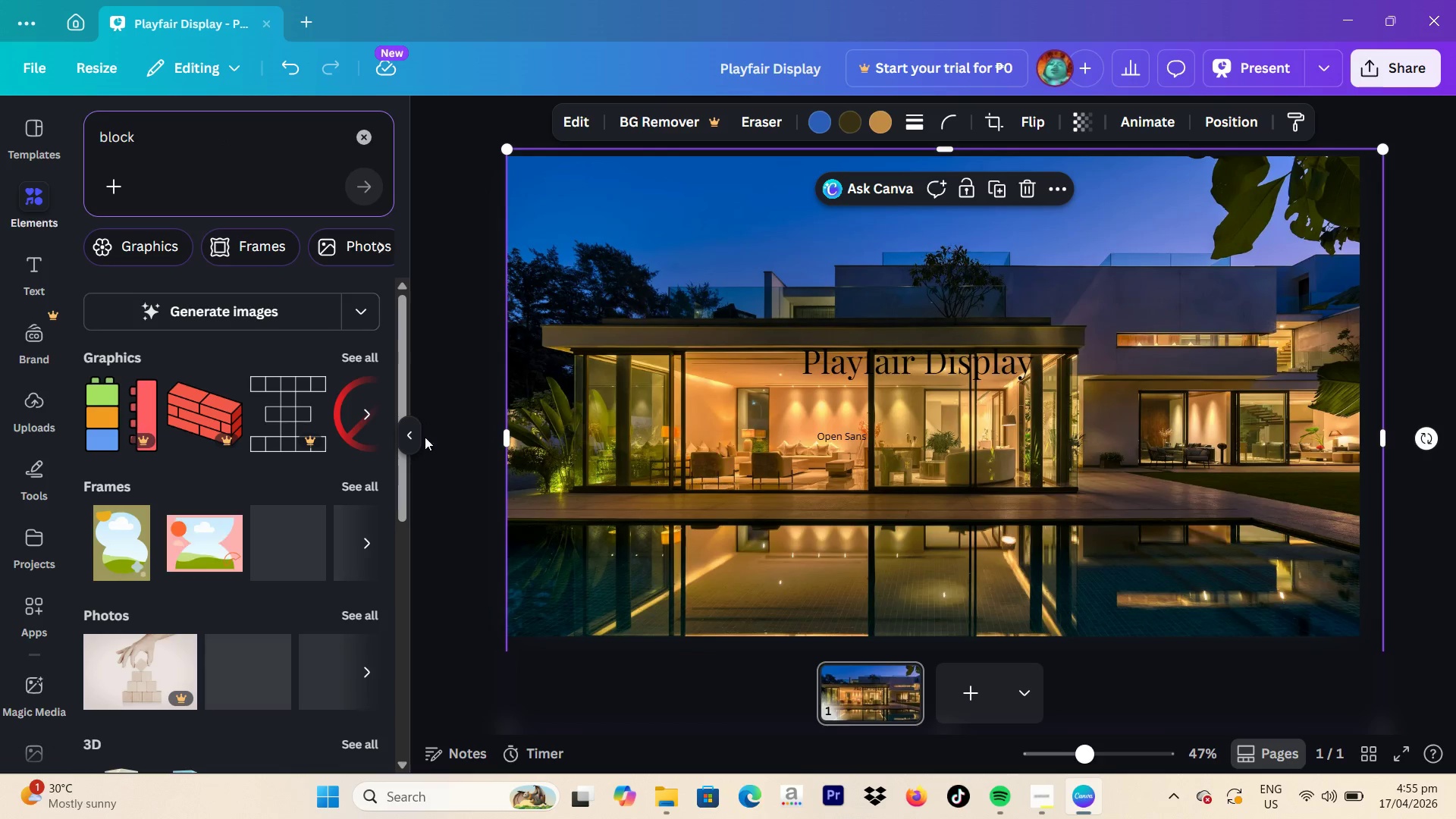 
scroll: coordinate [289, 562], scroll_direction: down, amount: 2.0
 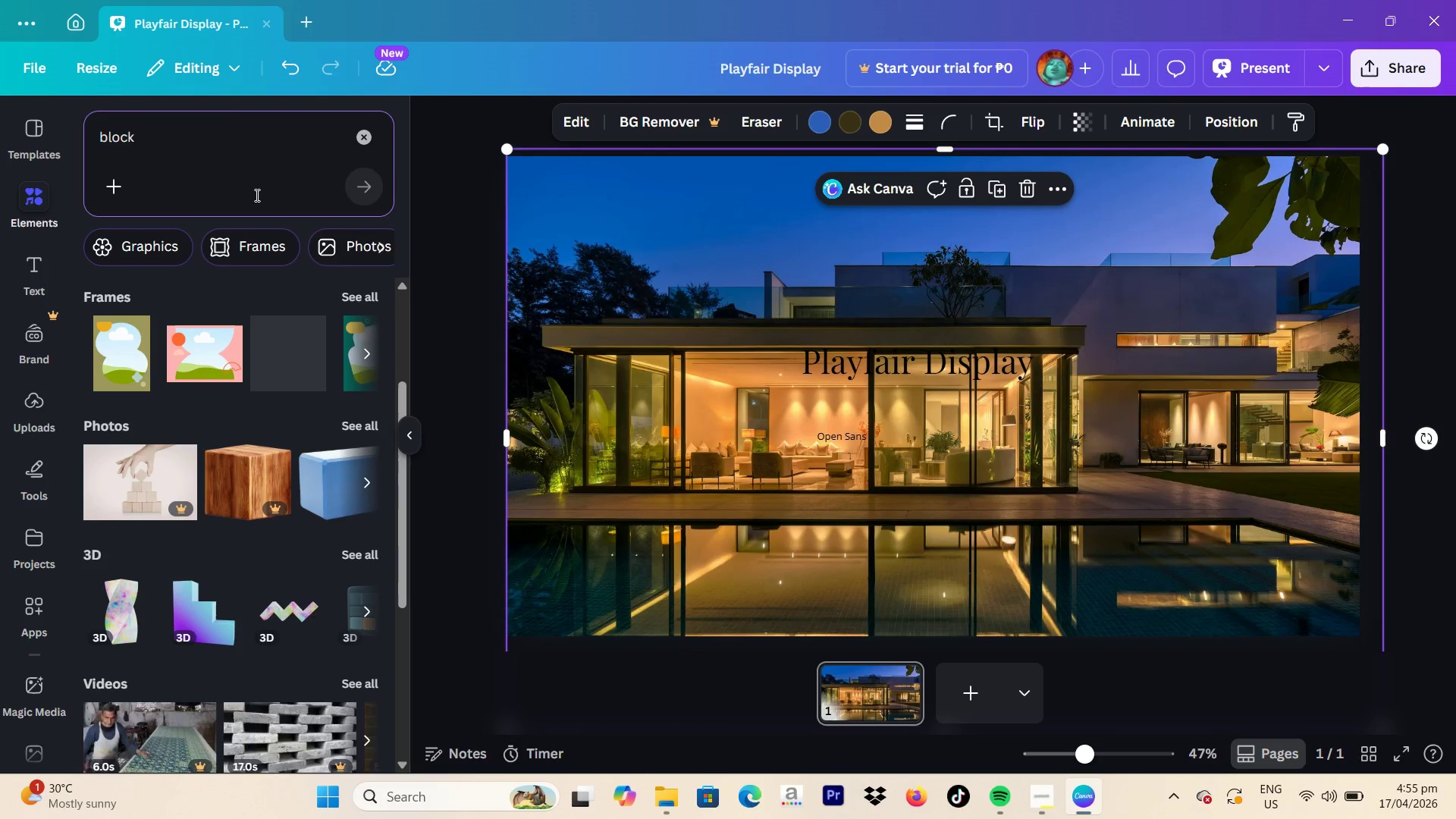 
left_click_drag(start_coordinate=[223, 127], to_coordinate=[45, 145])
 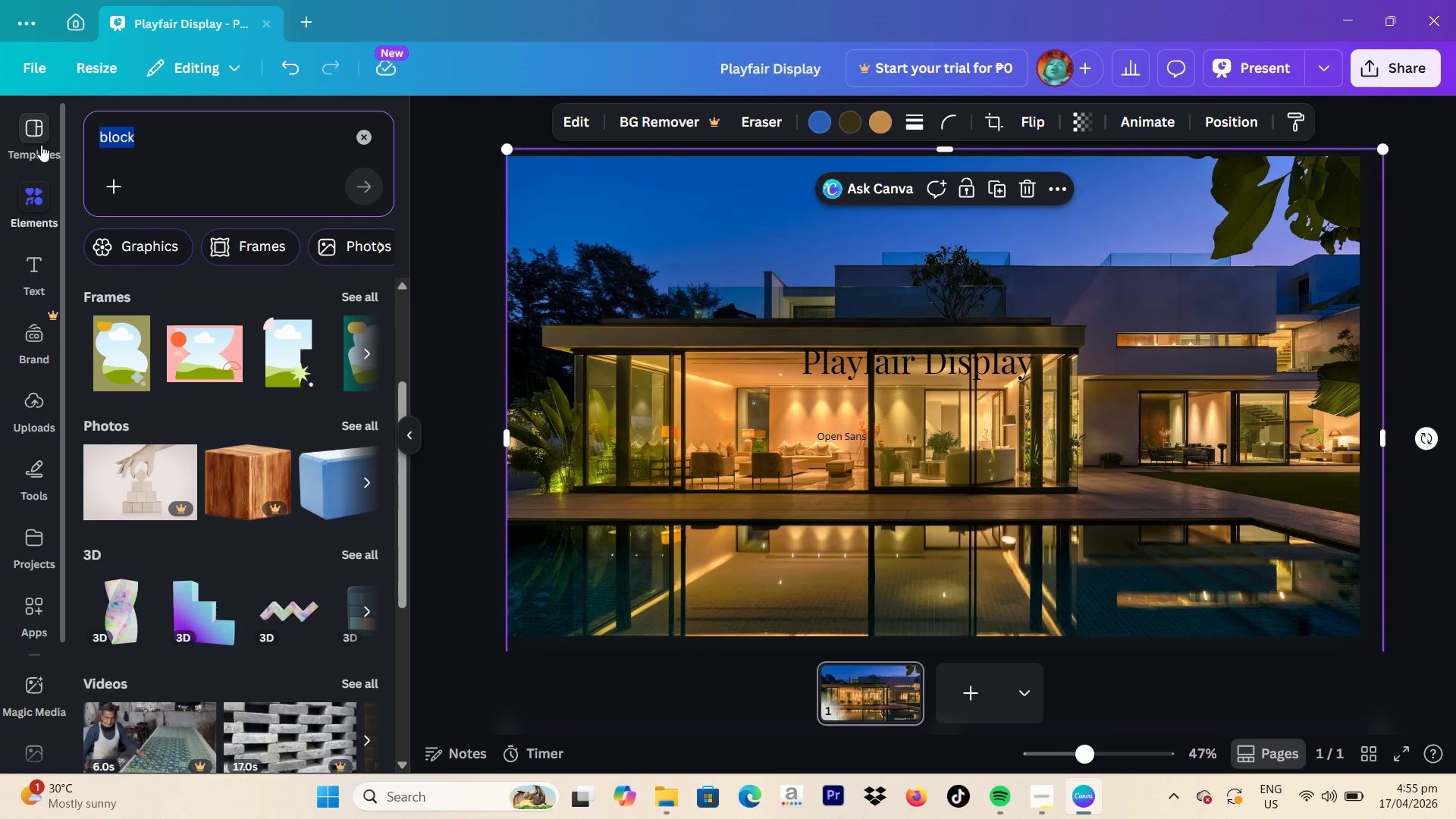 
type(square)
 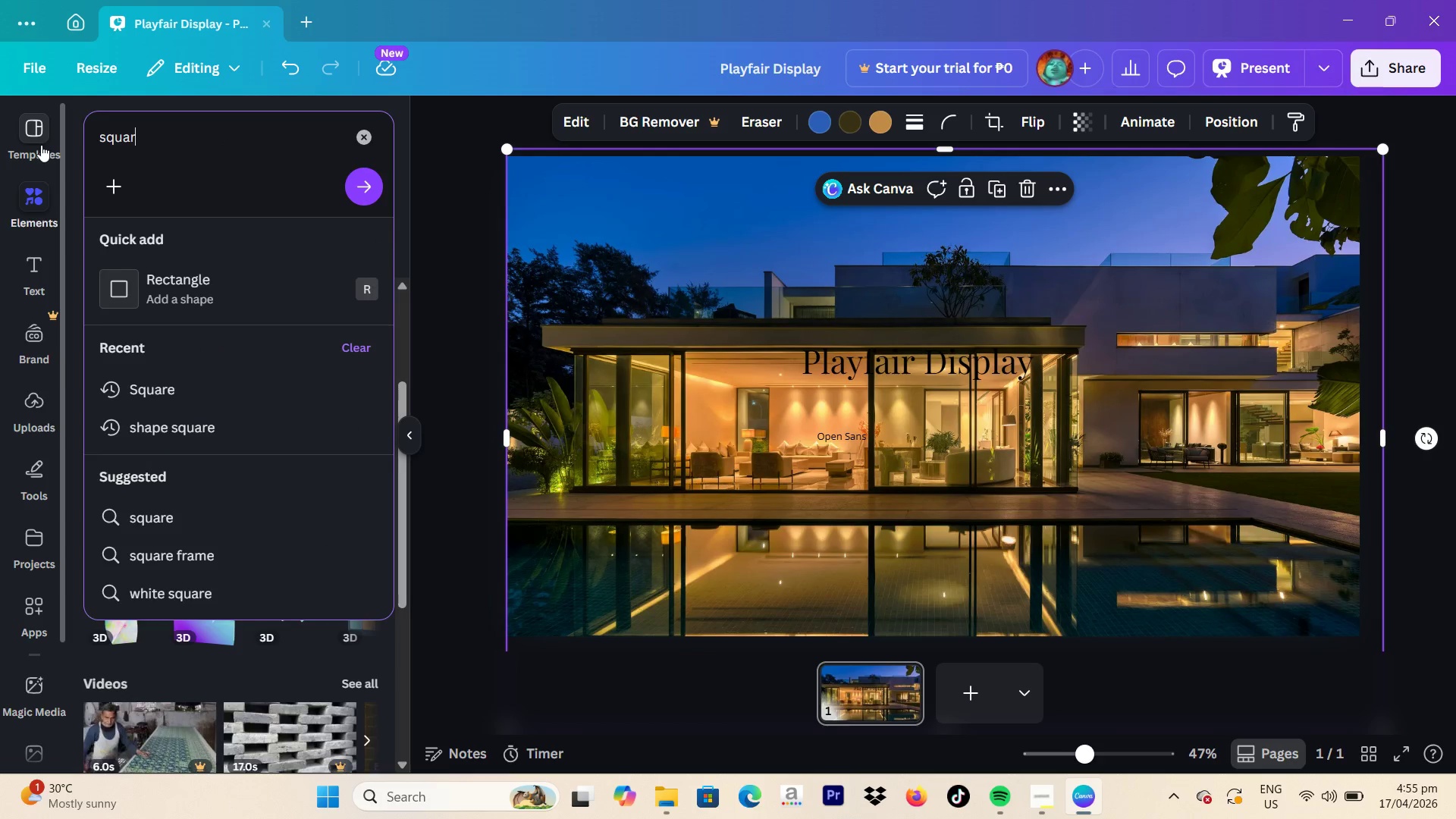 
key(Enter)
 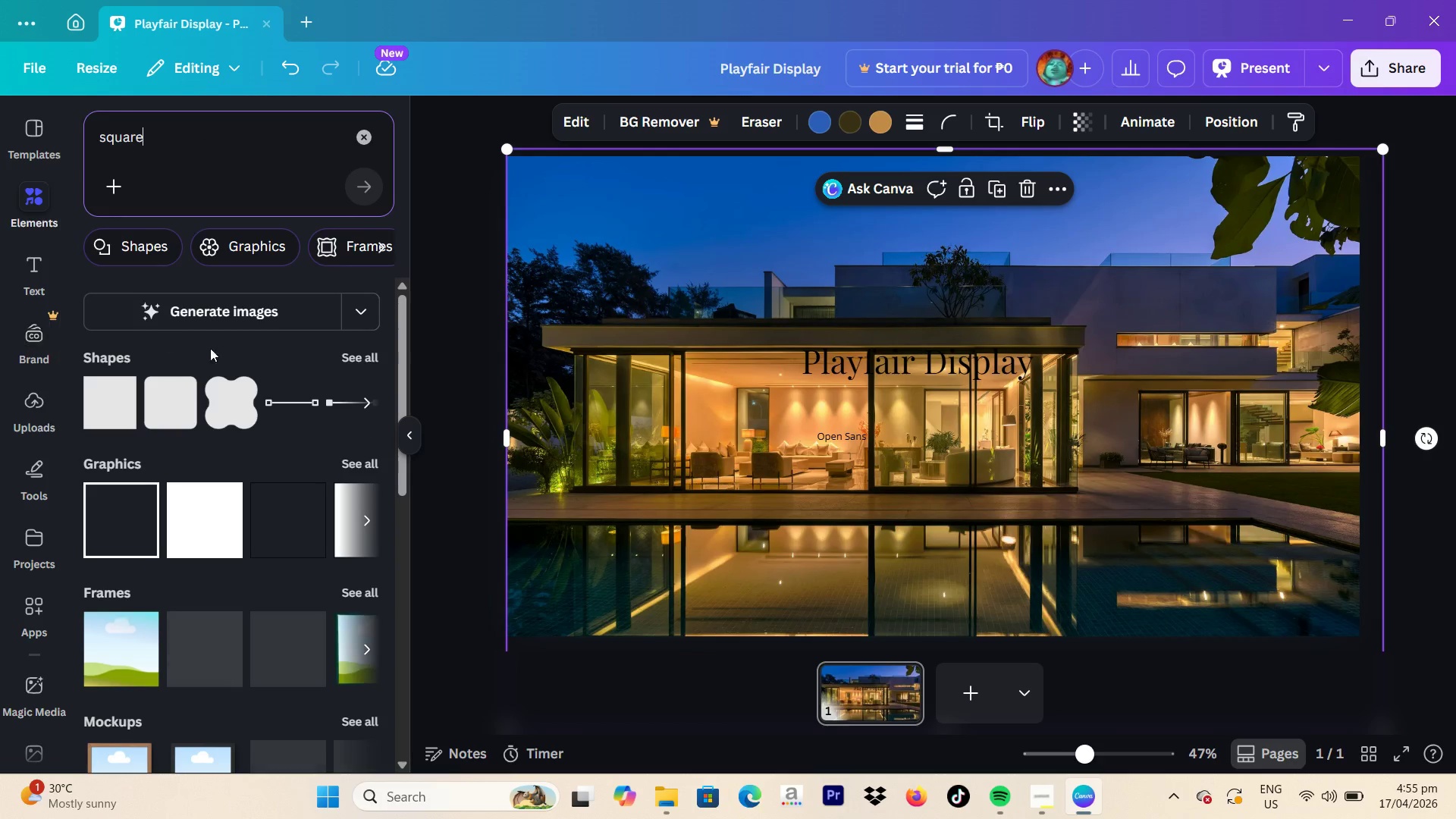 
left_click([107, 403])
 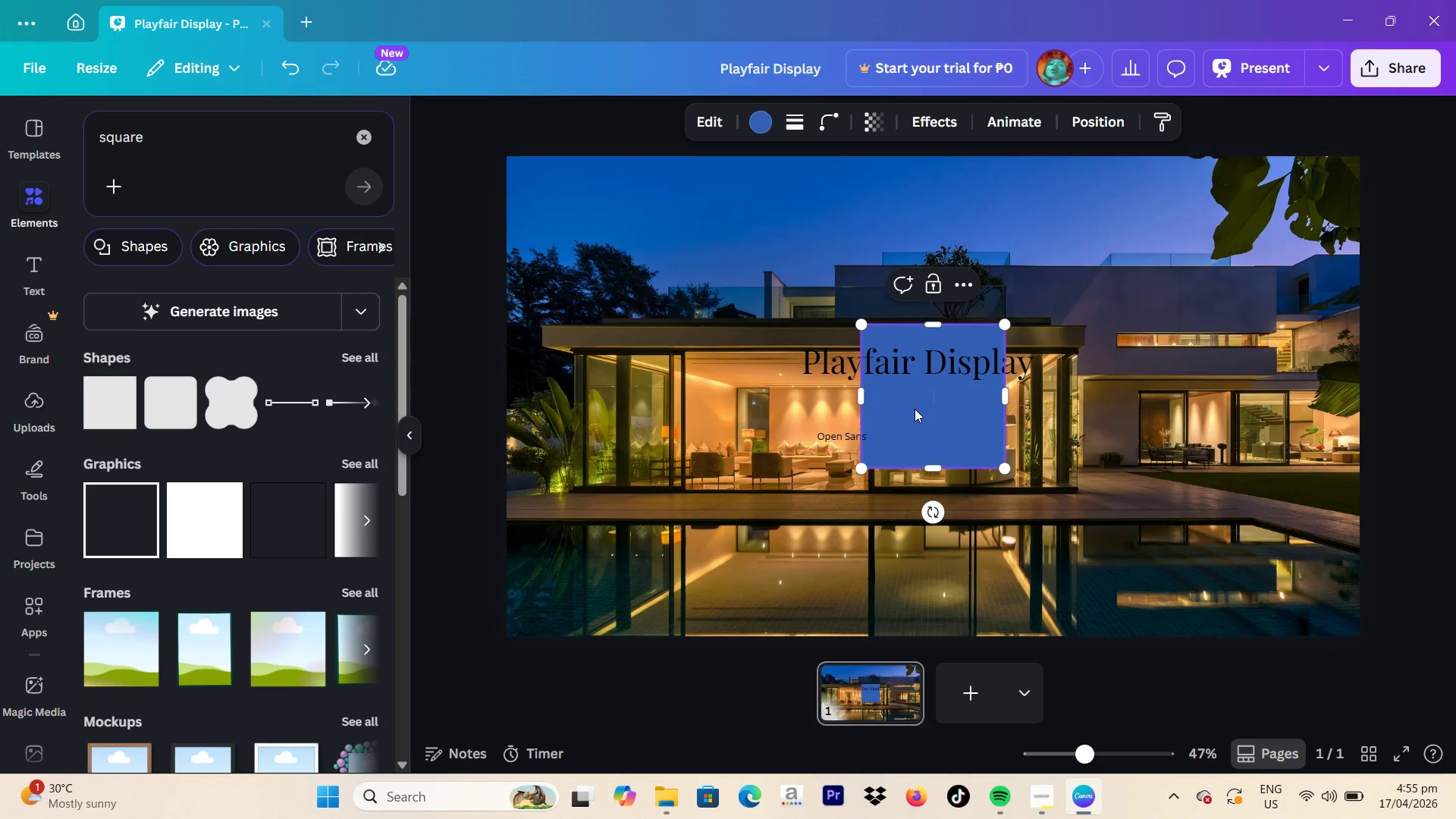 
left_click_drag(start_coordinate=[926, 422], to_coordinate=[548, 227])
 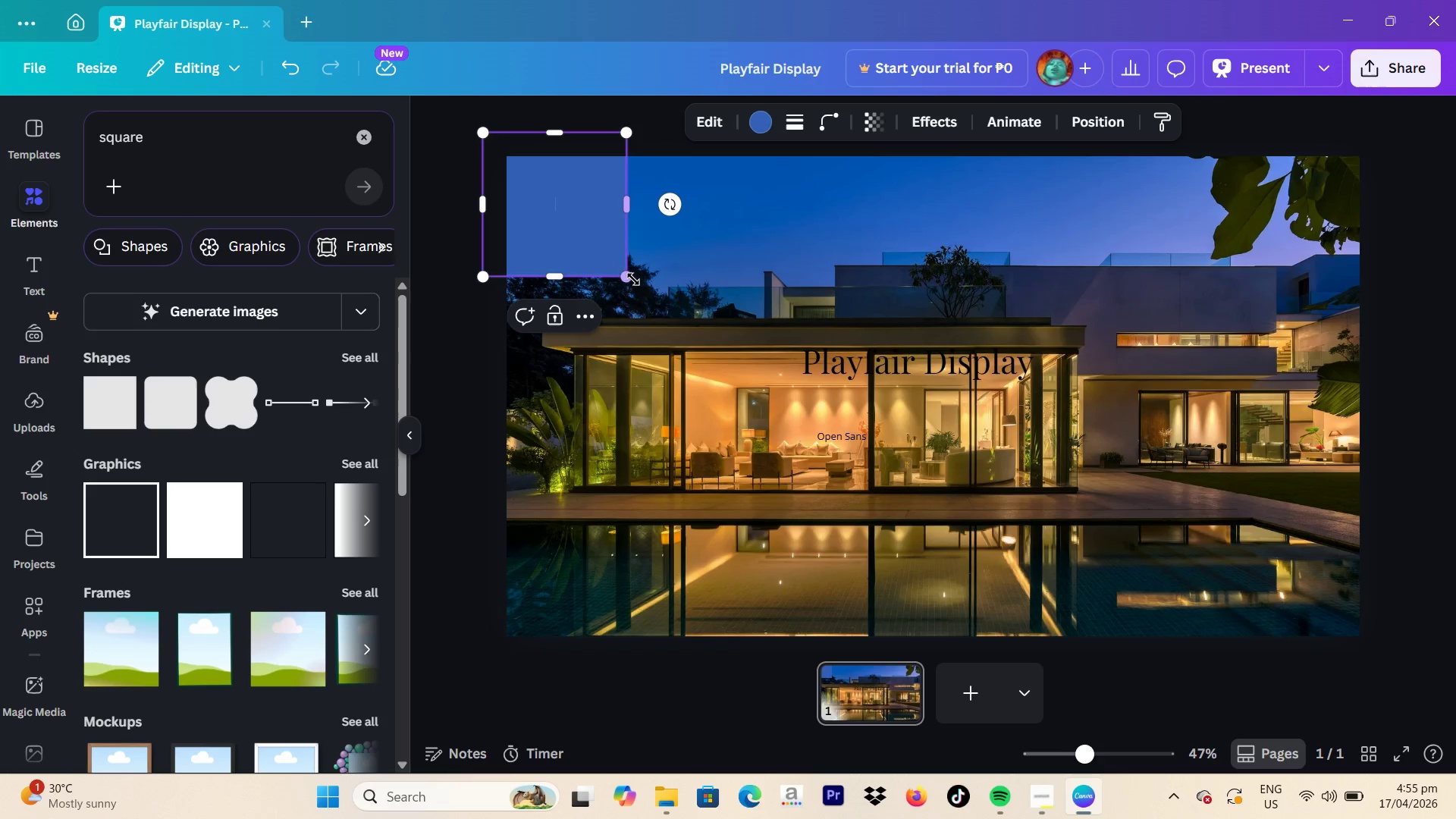 
left_click_drag(start_coordinate=[638, 281], to_coordinate=[699, 299])
 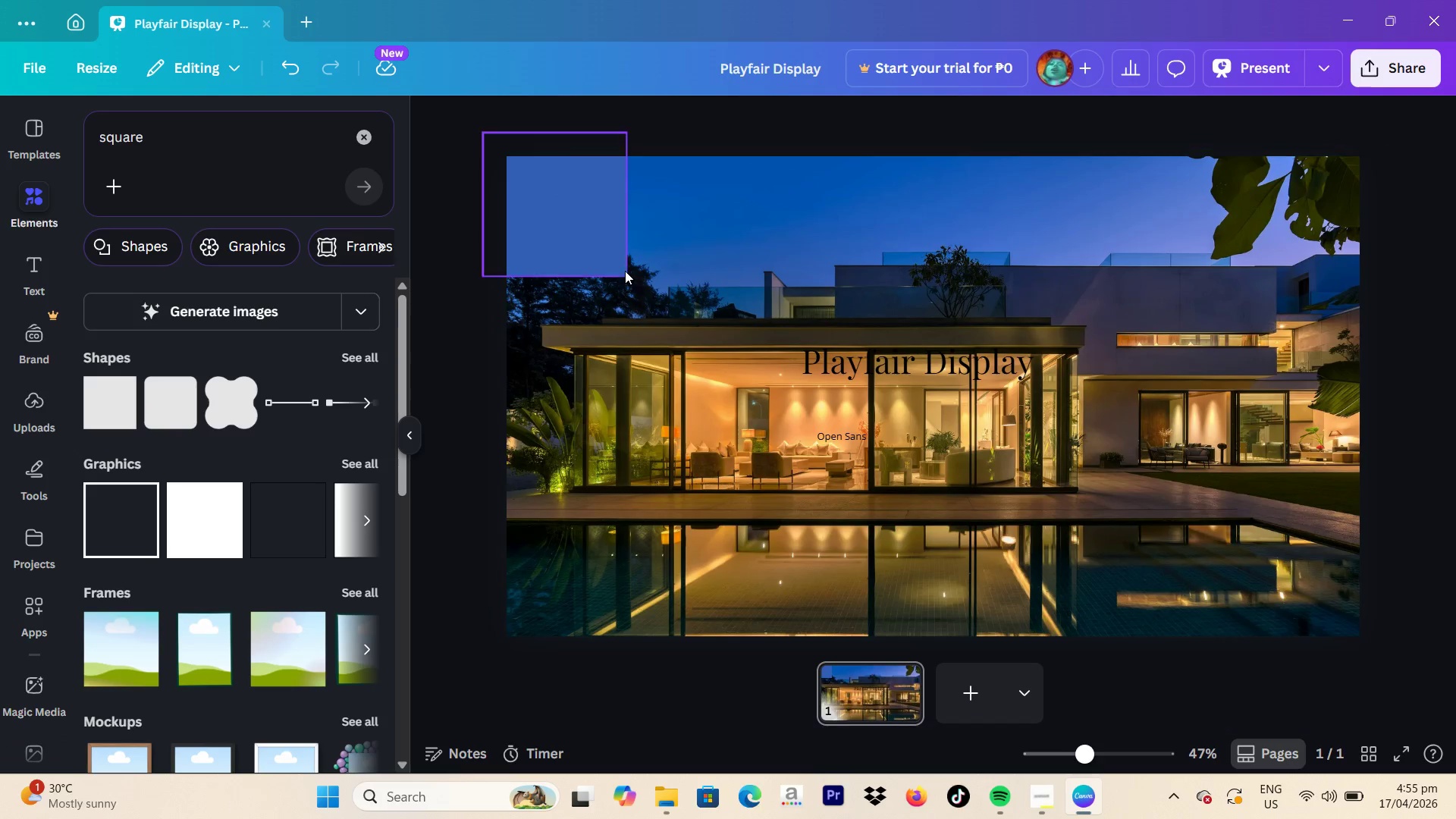 
left_click([575, 239])
 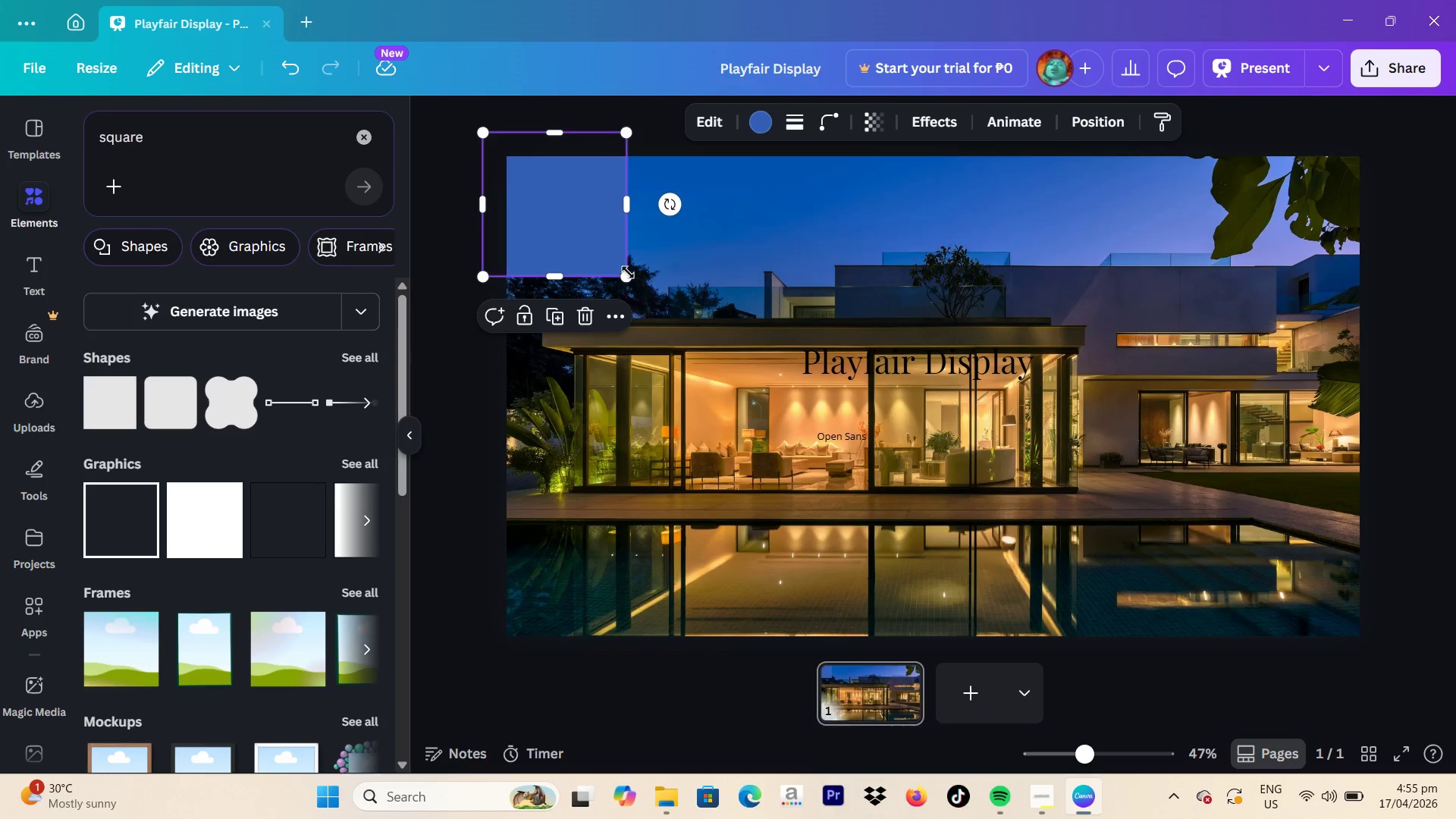 
left_click_drag(start_coordinate=[626, 271], to_coordinate=[1363, 654])
 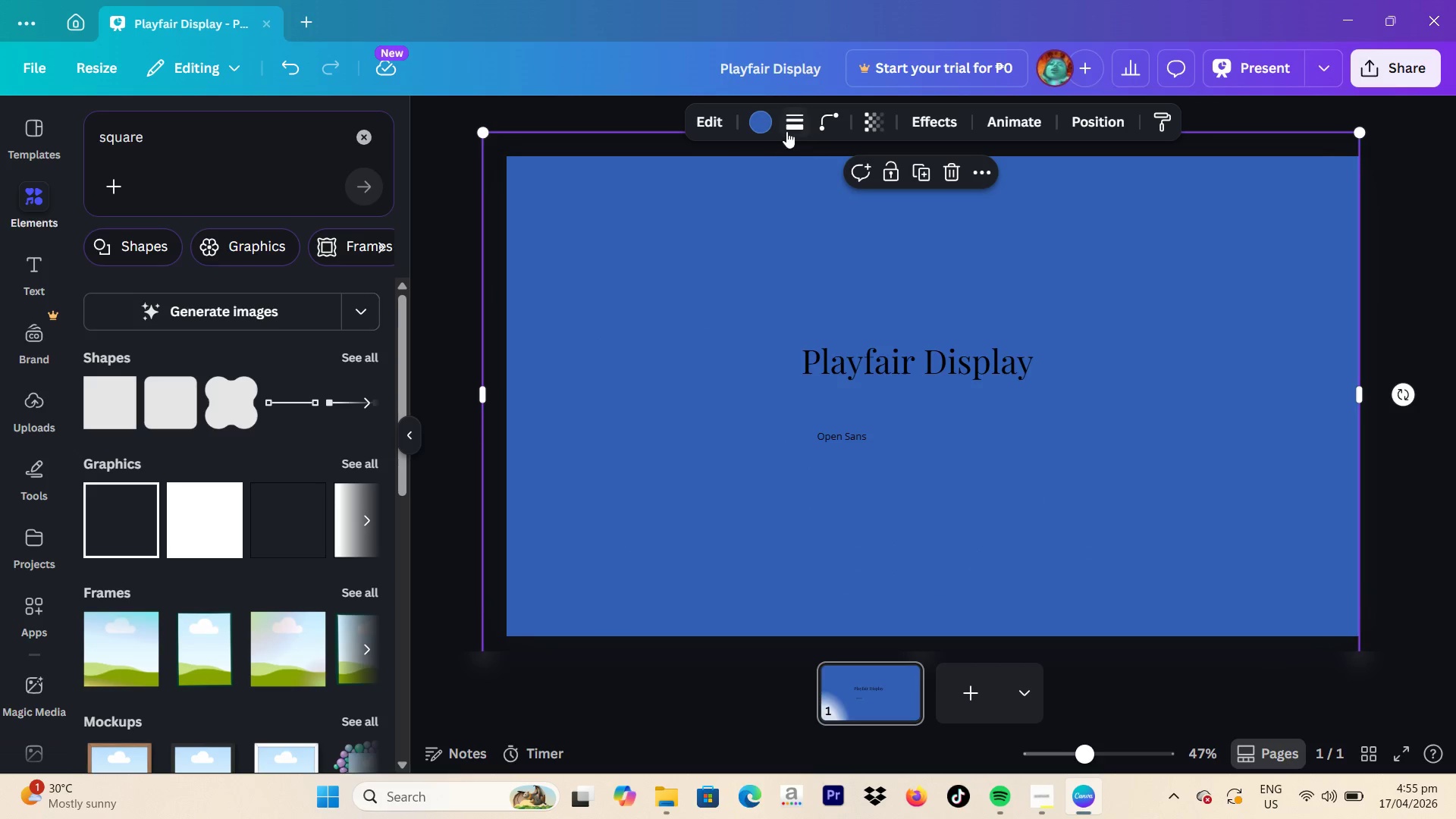 
left_click([760, 122])
 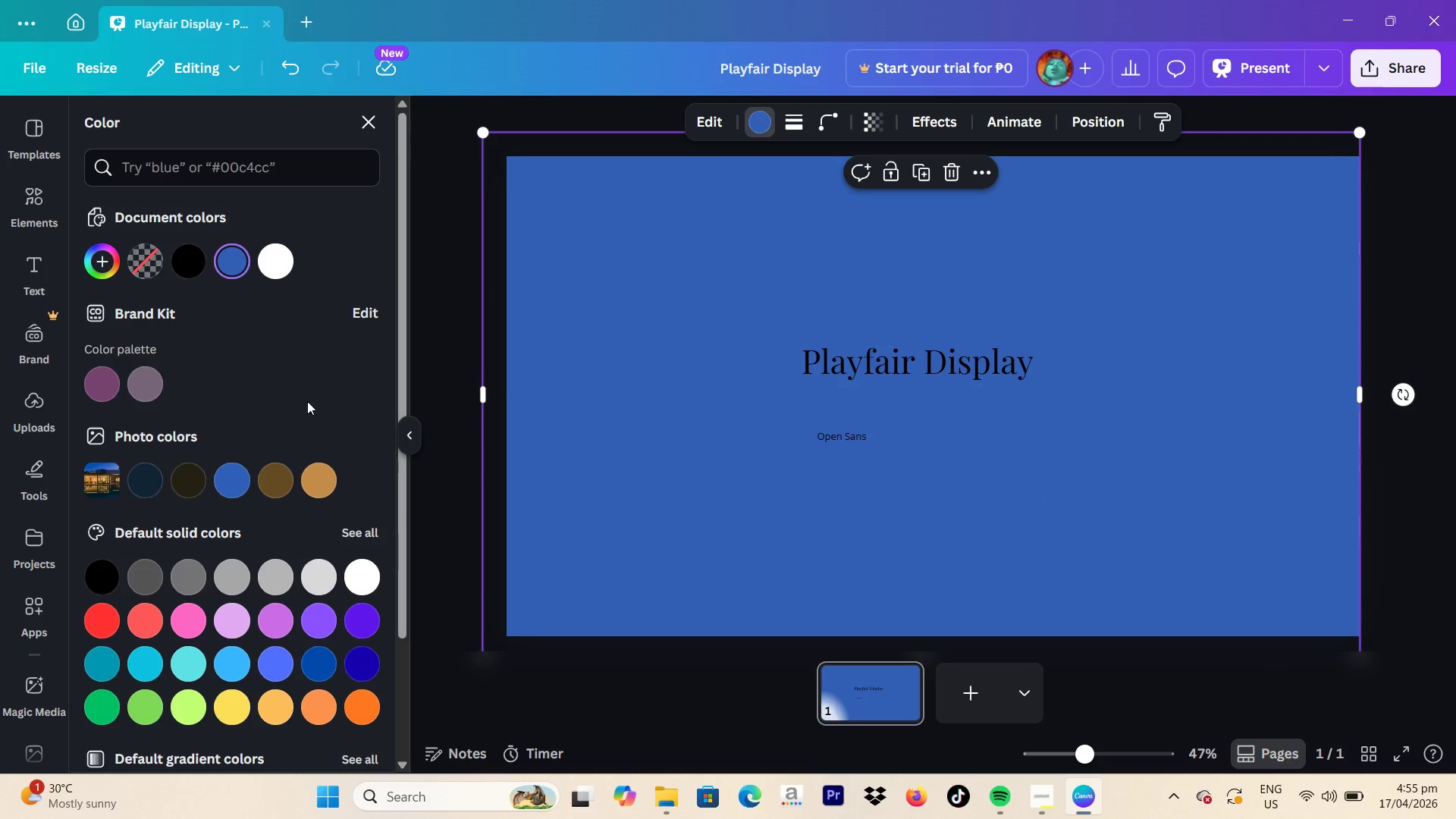 
left_click([96, 268])
 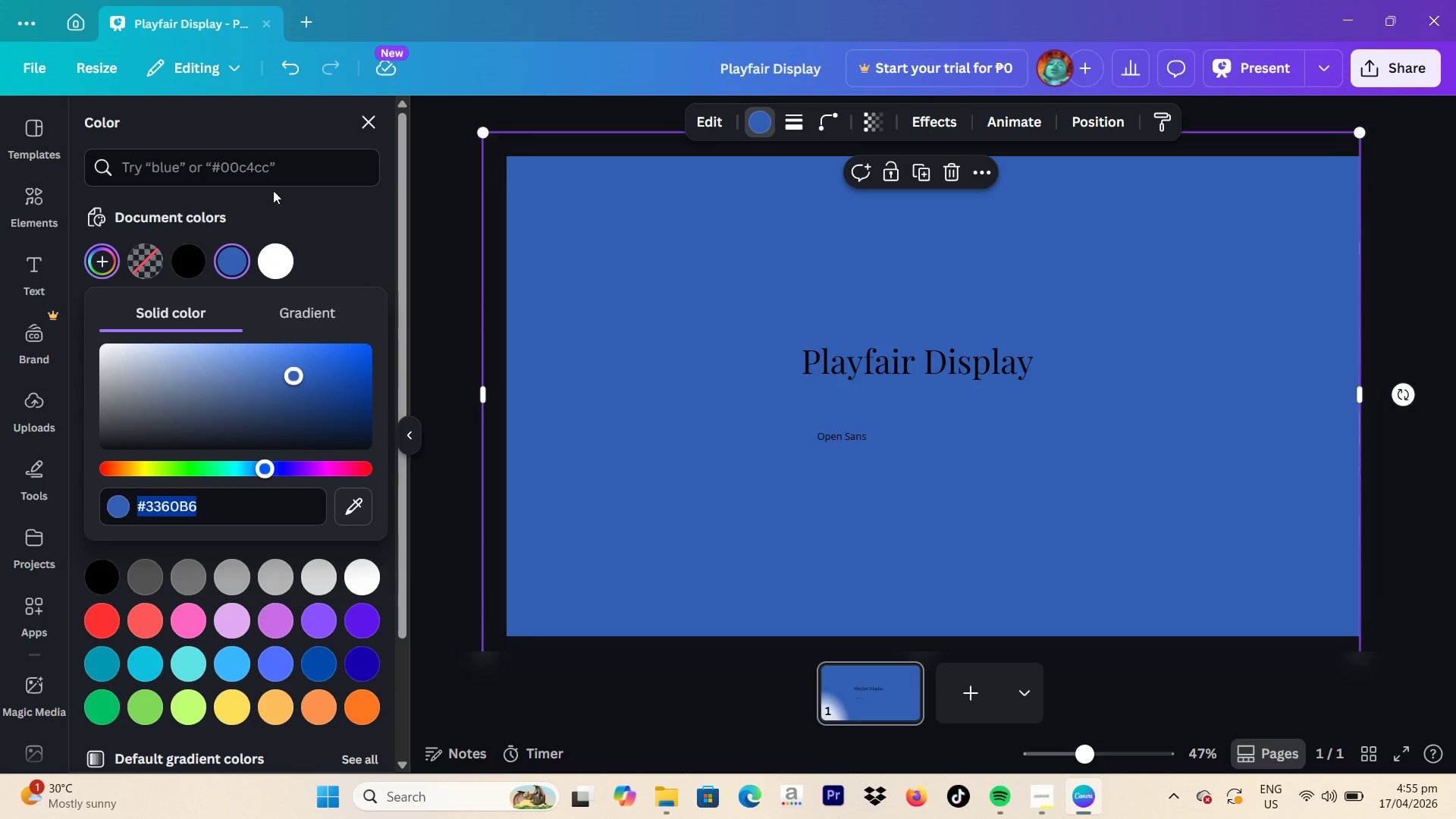 
left_click([321, 244])
 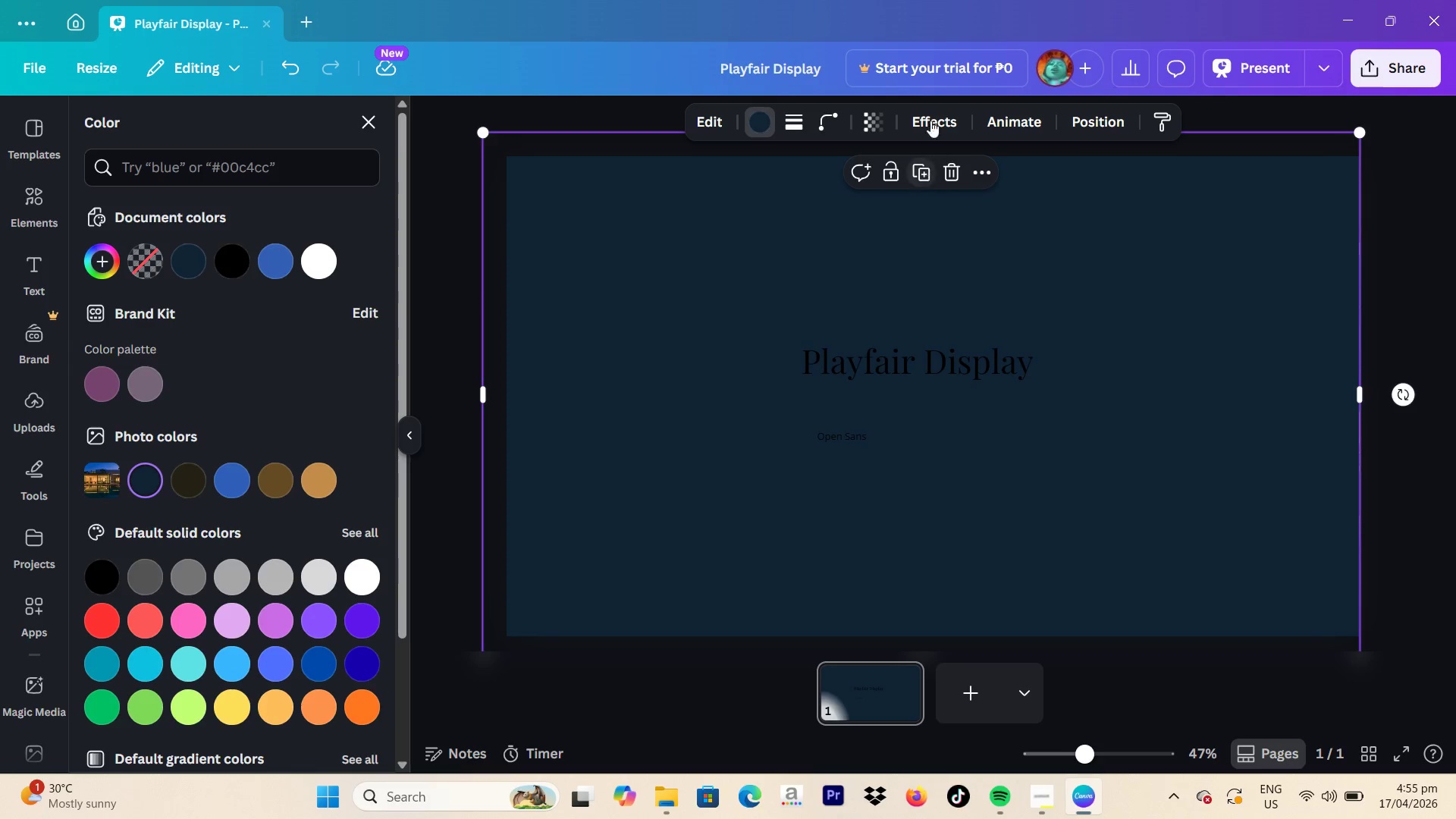 
left_click([875, 123])
 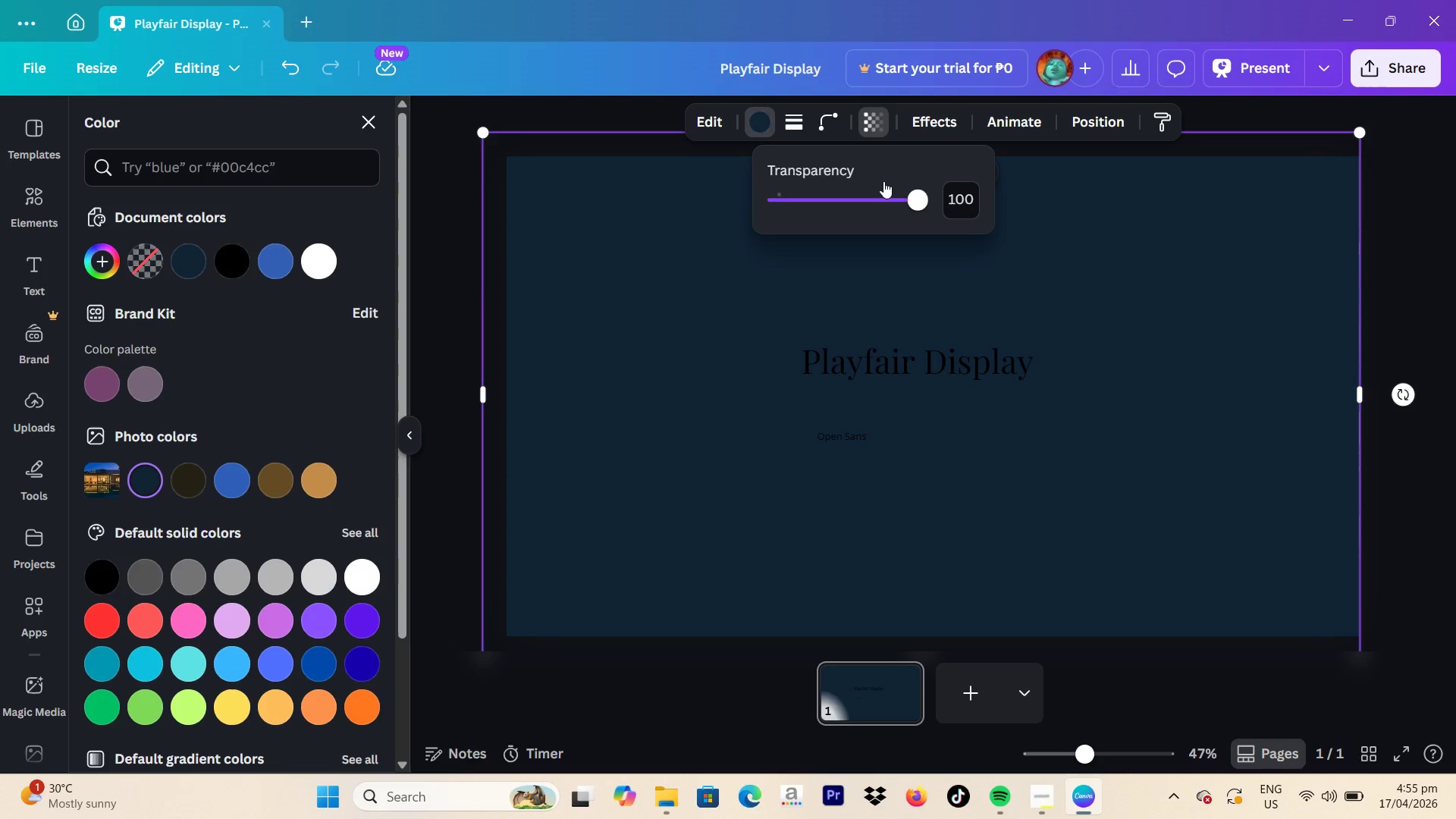 
left_click_drag(start_coordinate=[907, 195], to_coordinate=[831, 210])
 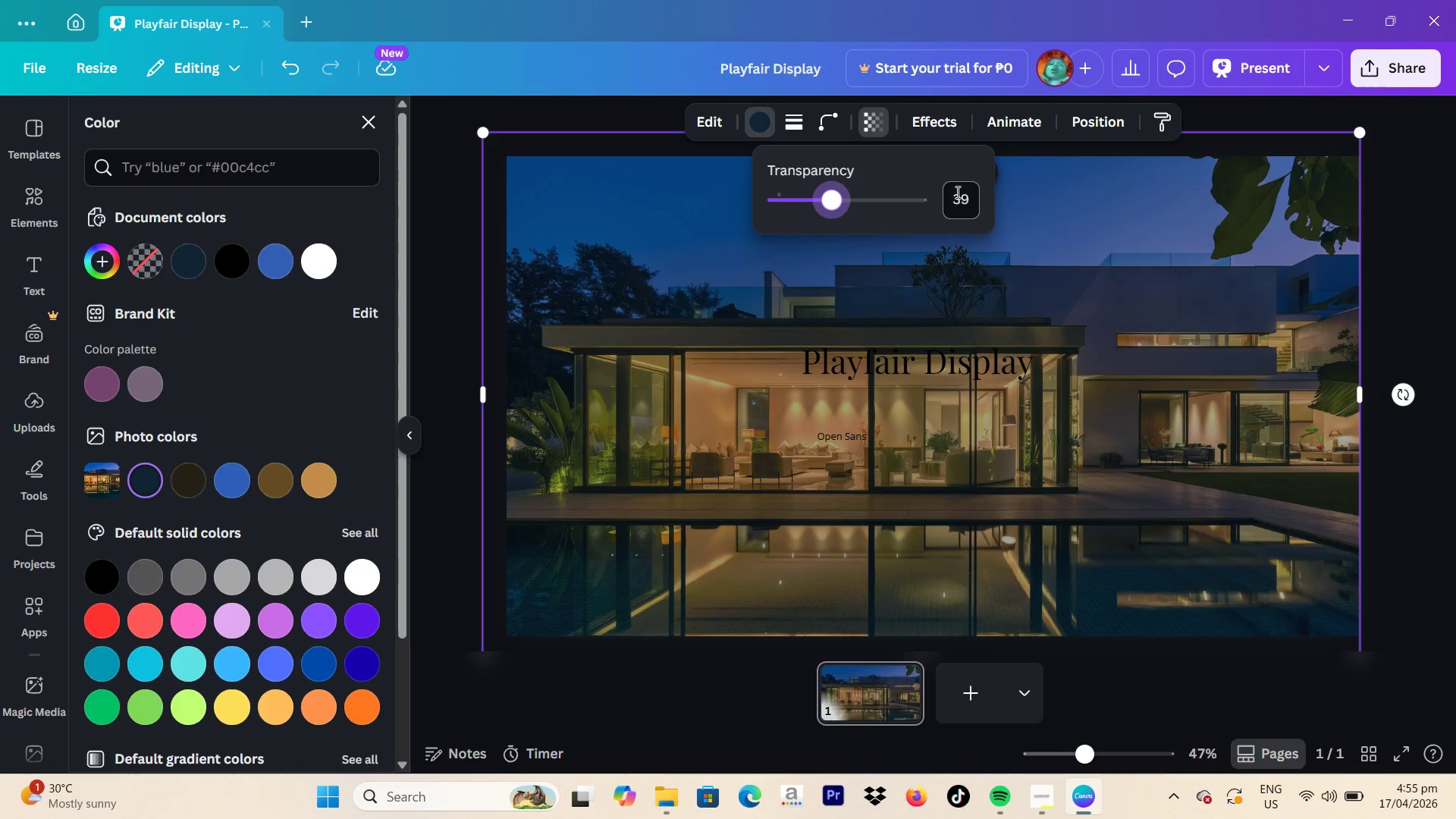 
left_click_drag(start_coordinate=[968, 192], to_coordinate=[950, 200])
 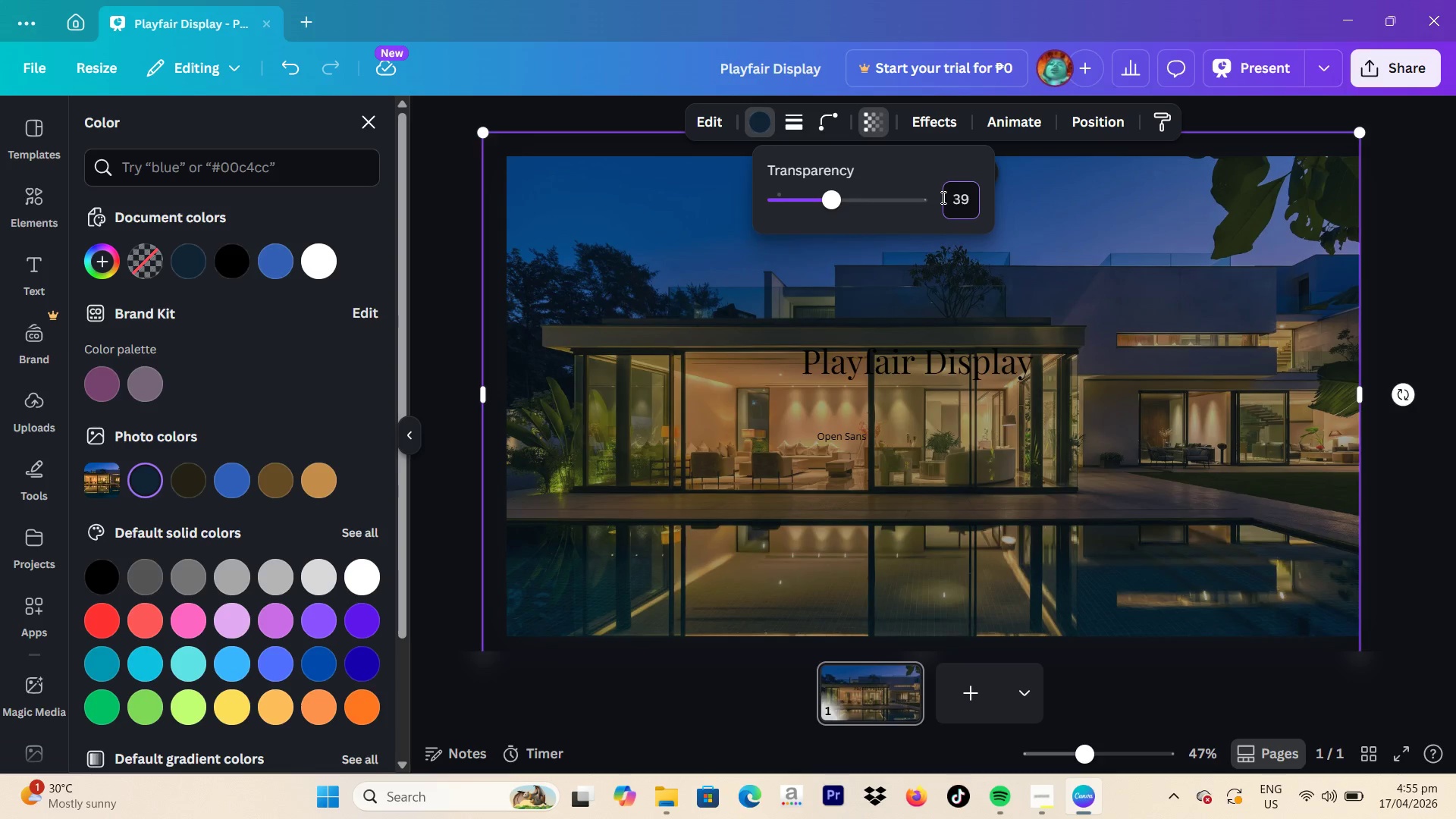 
key(4)
 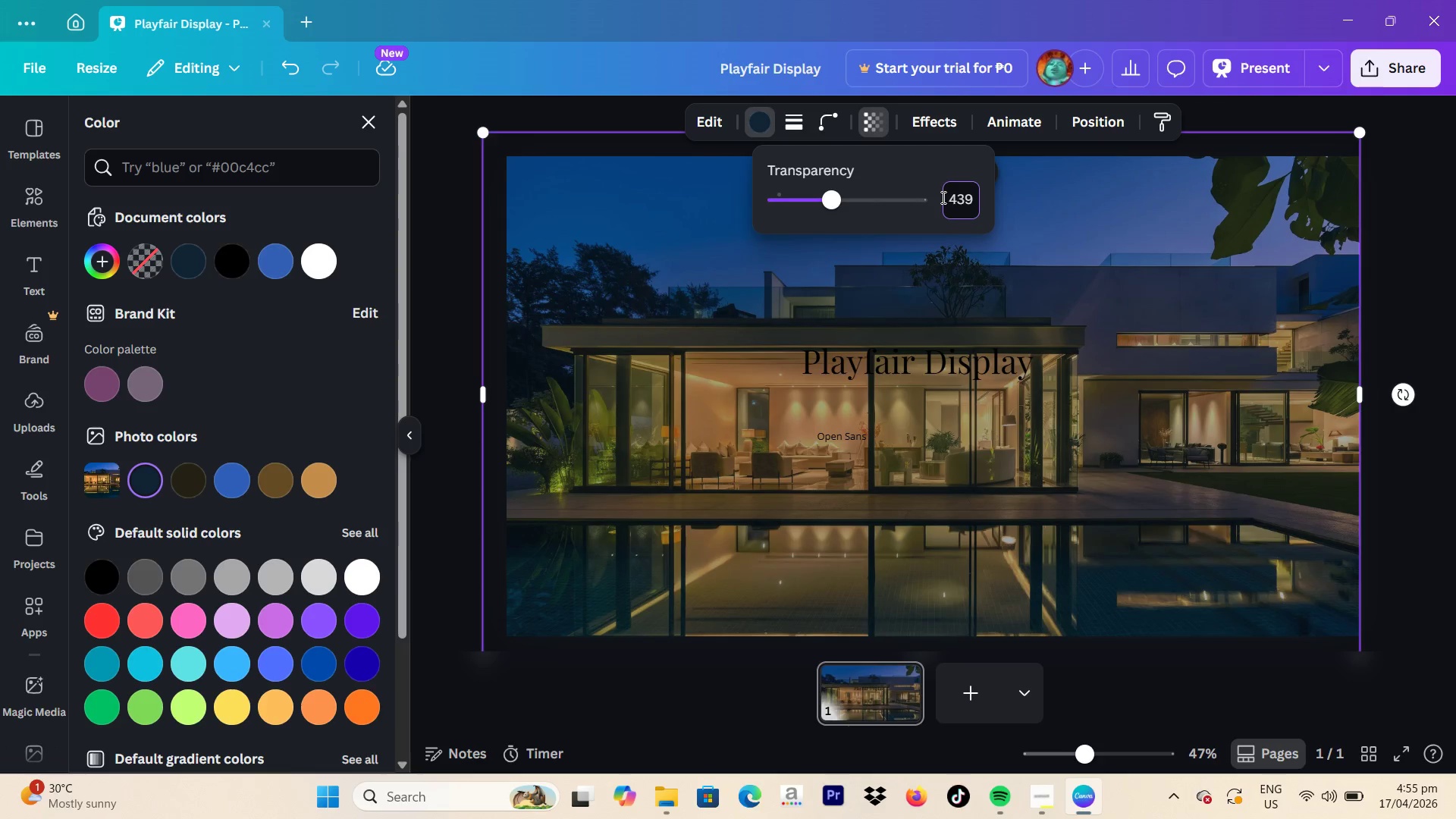 
key(Backspace)
 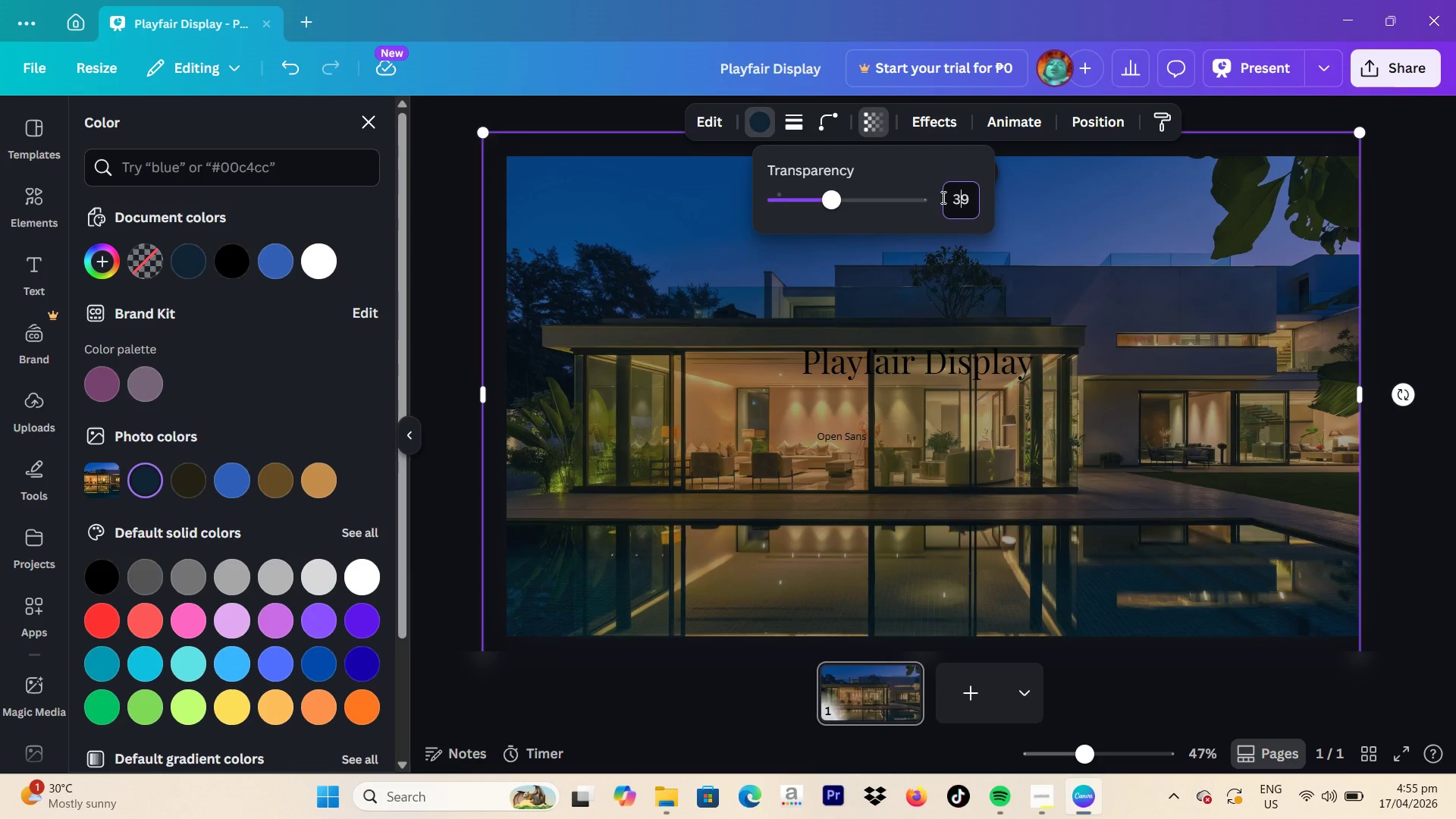 
key(ArrowRight)
 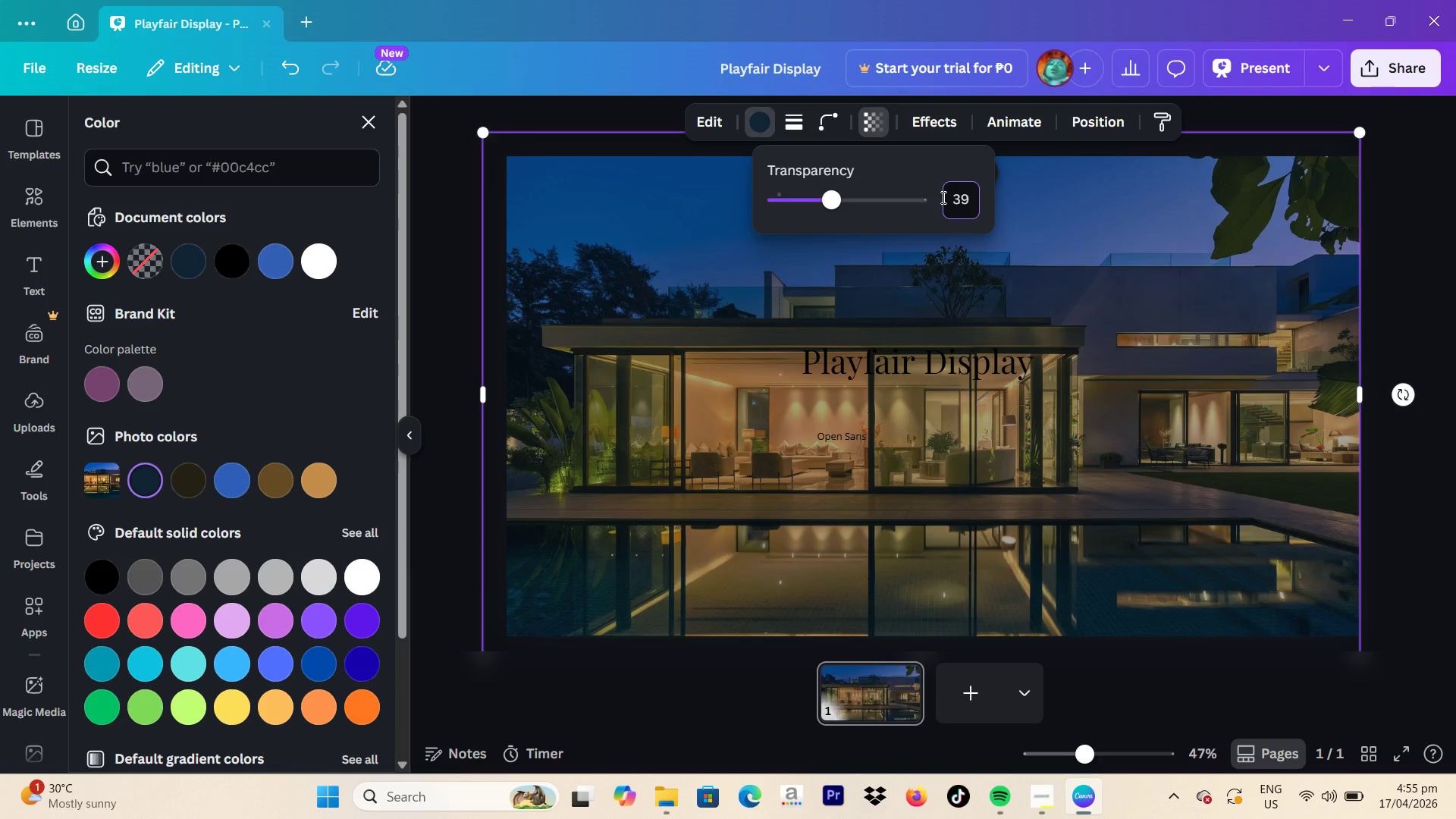 
key(ArrowRight)
 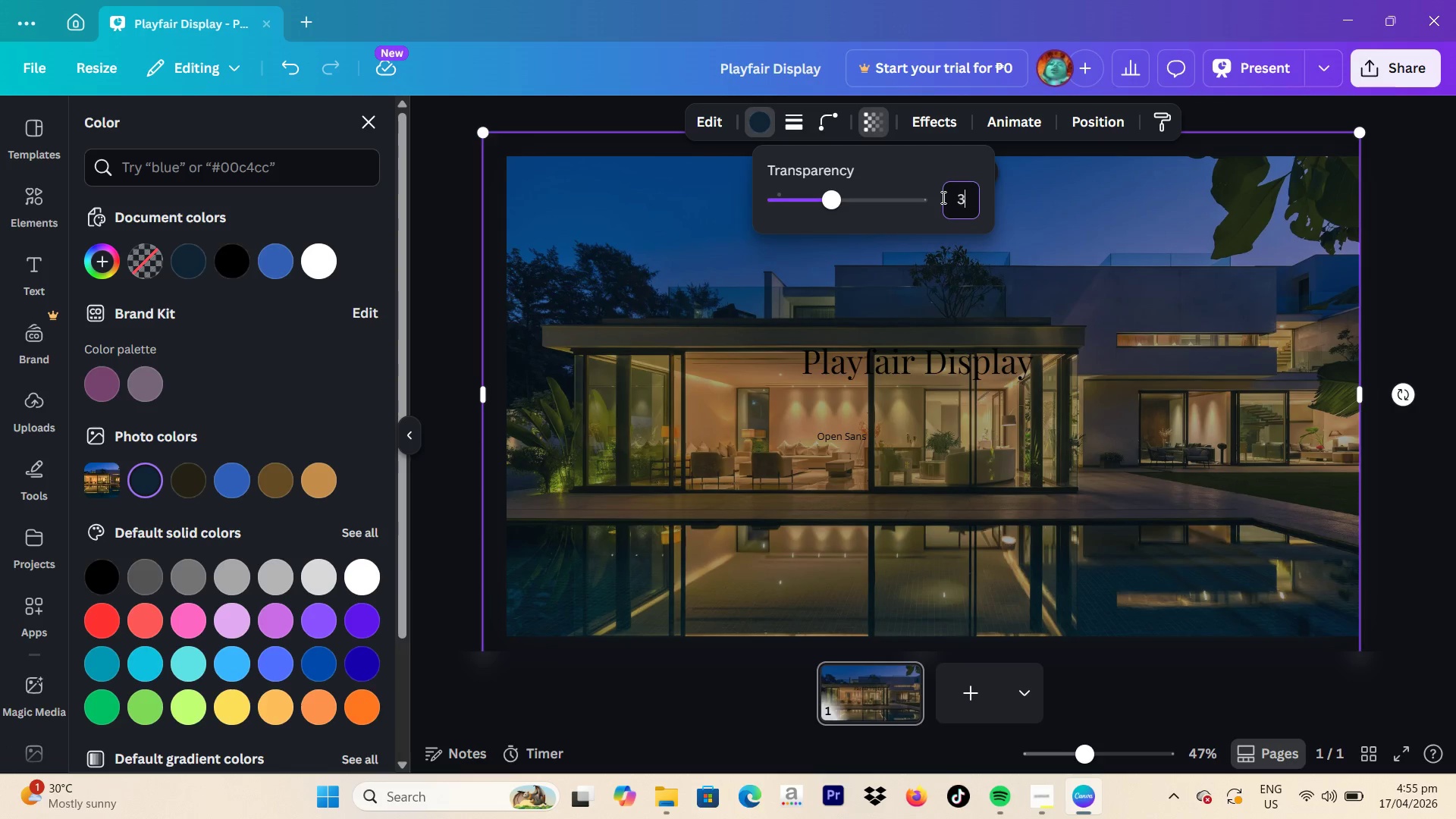 
key(Backspace)
type(4)
key(Backspace)
key(Backspace)
type(40)
 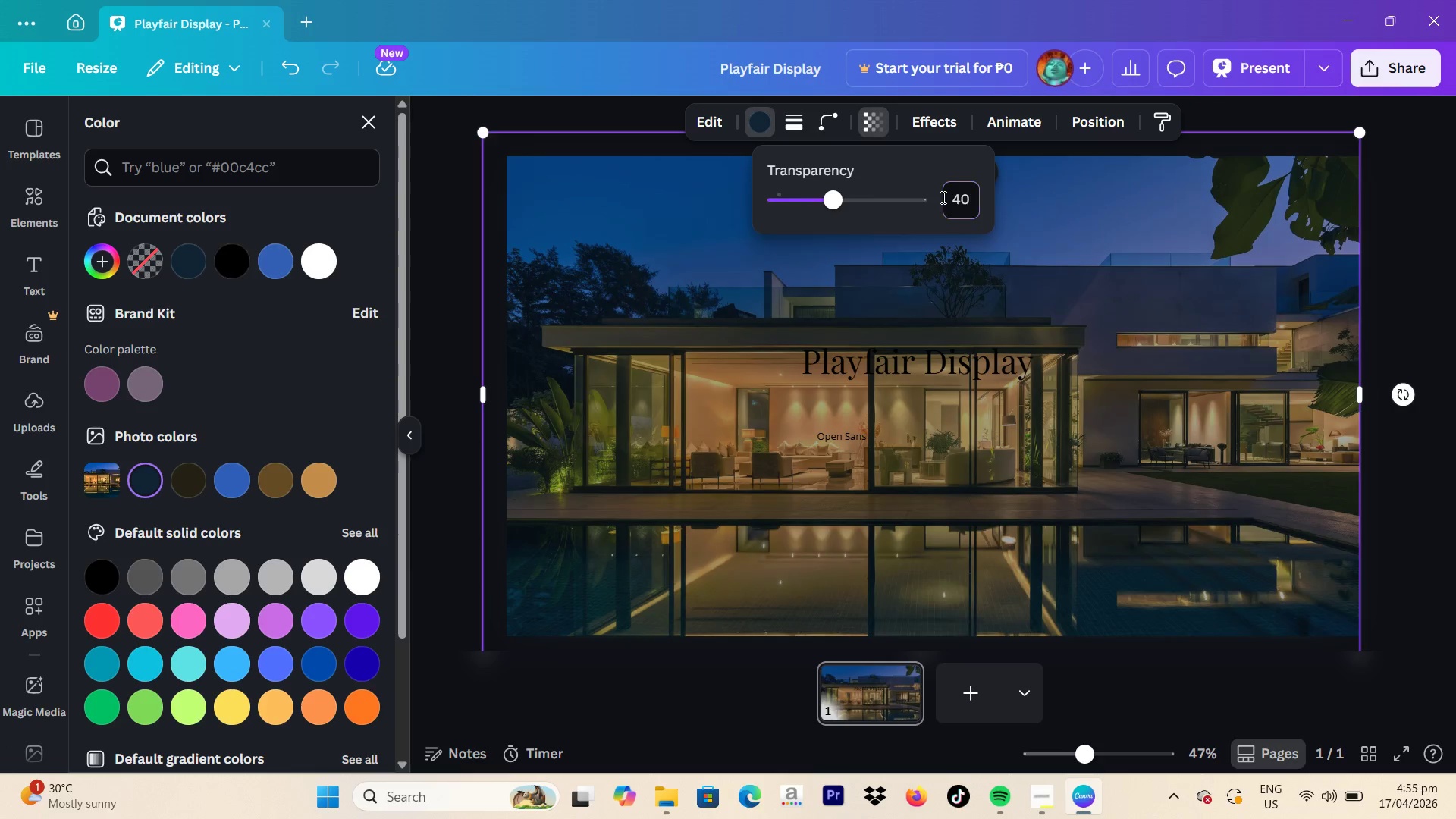 
key(Enter)
 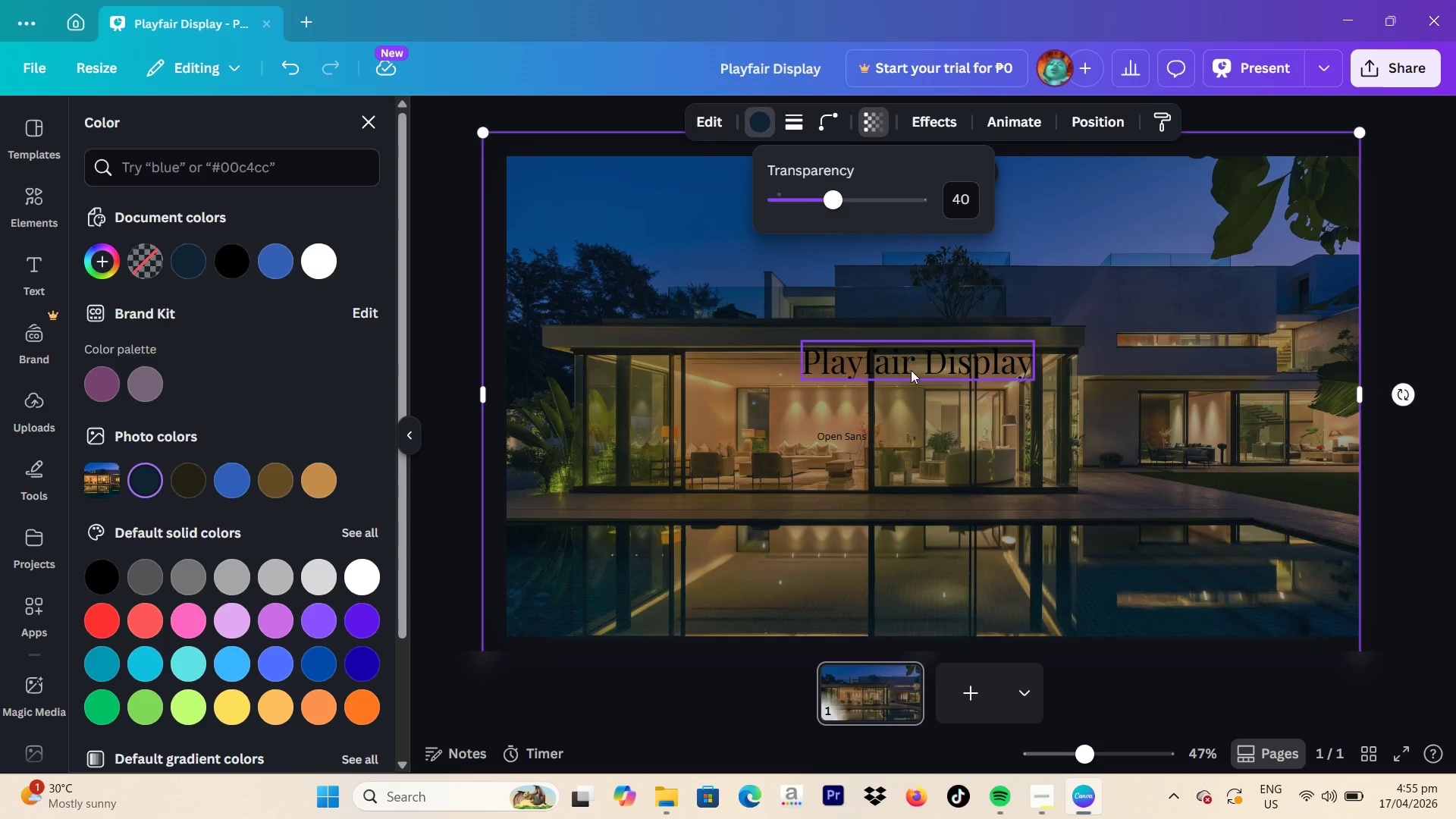 
double_click([913, 369])
 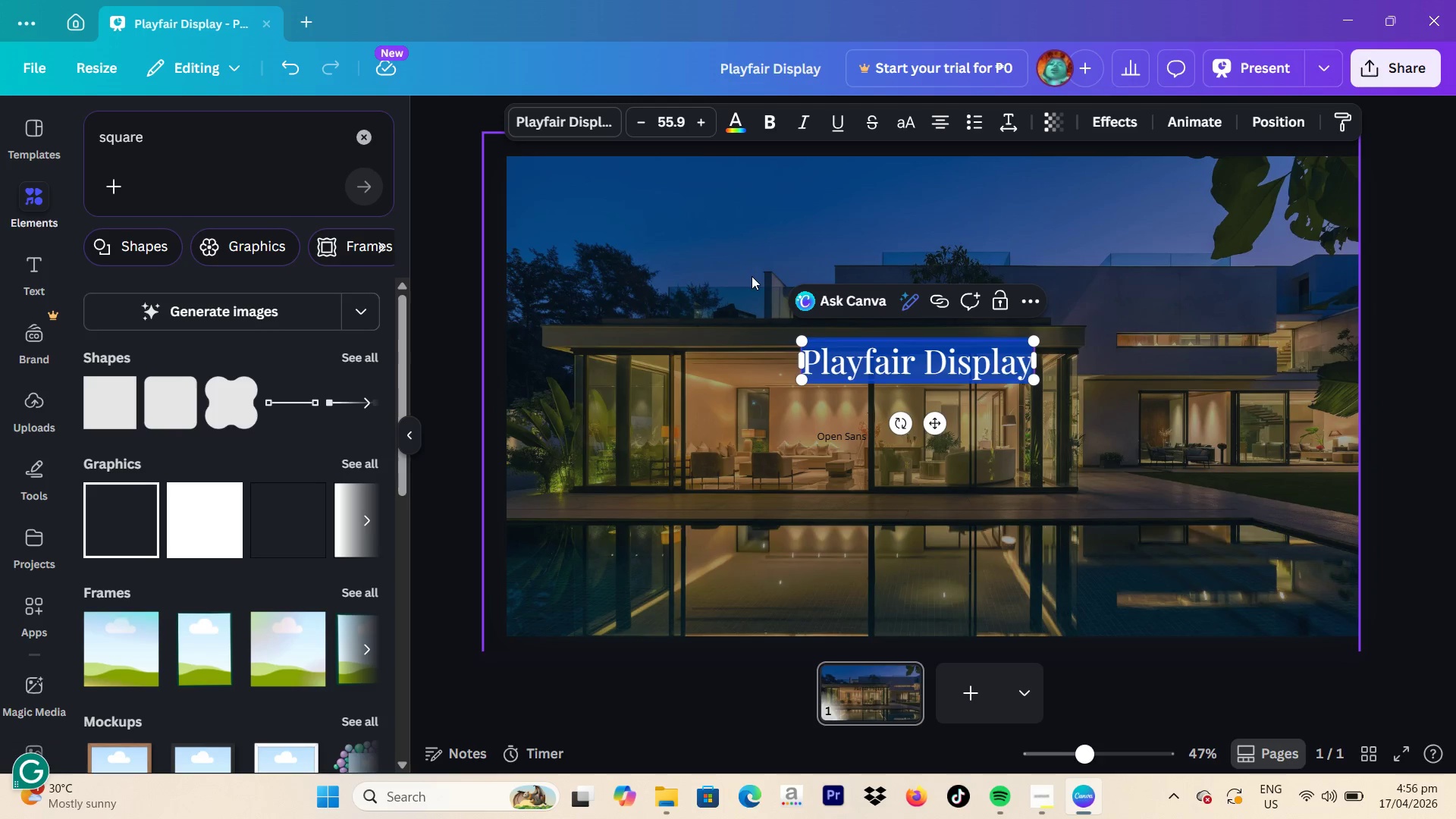 
type(The Visual ADvantage: How p)
key(Backspace)
type(Professional )
key(Backspace)
 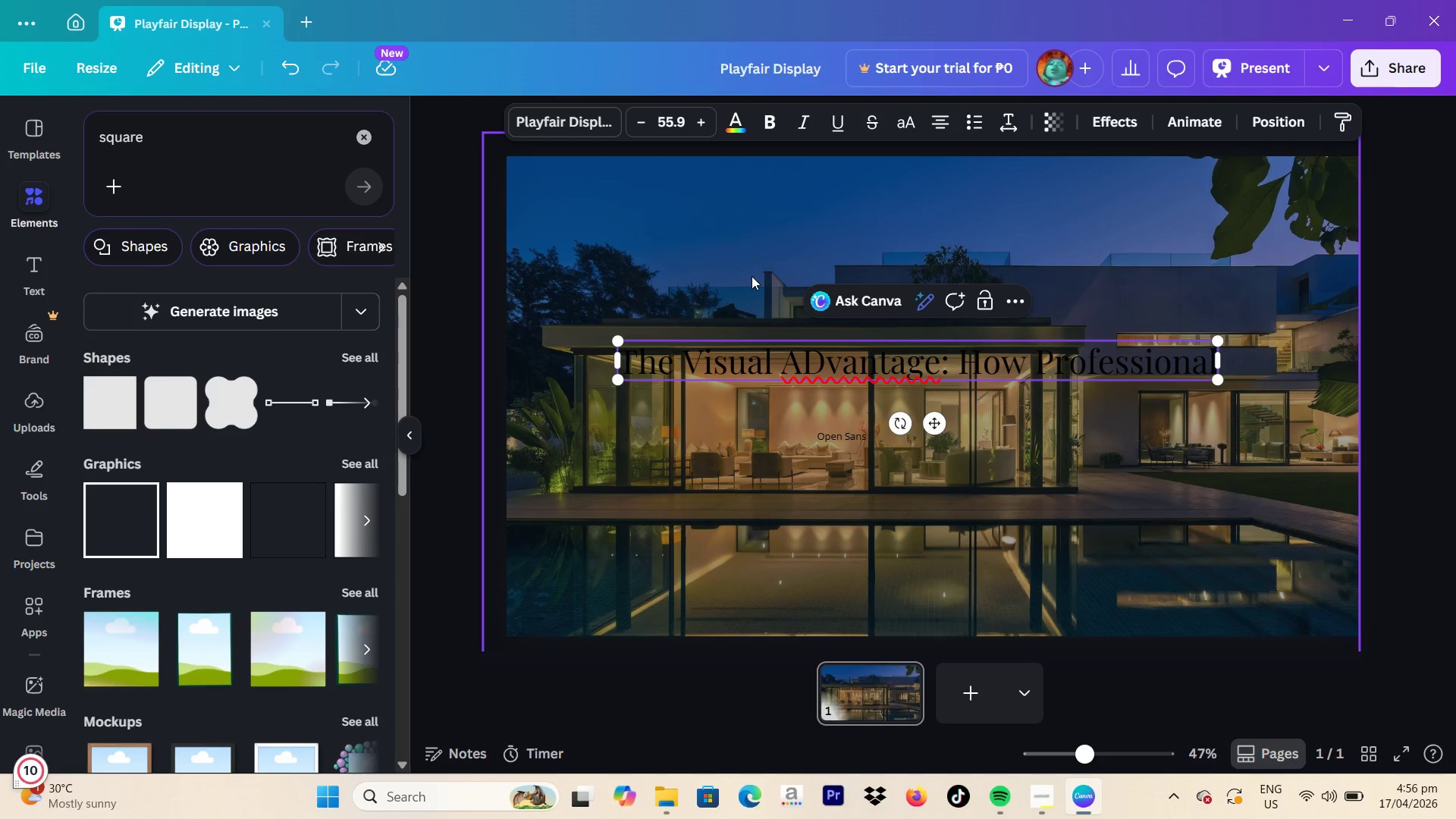 
hold_key(key=ArrowLeft, duration=1.39)
 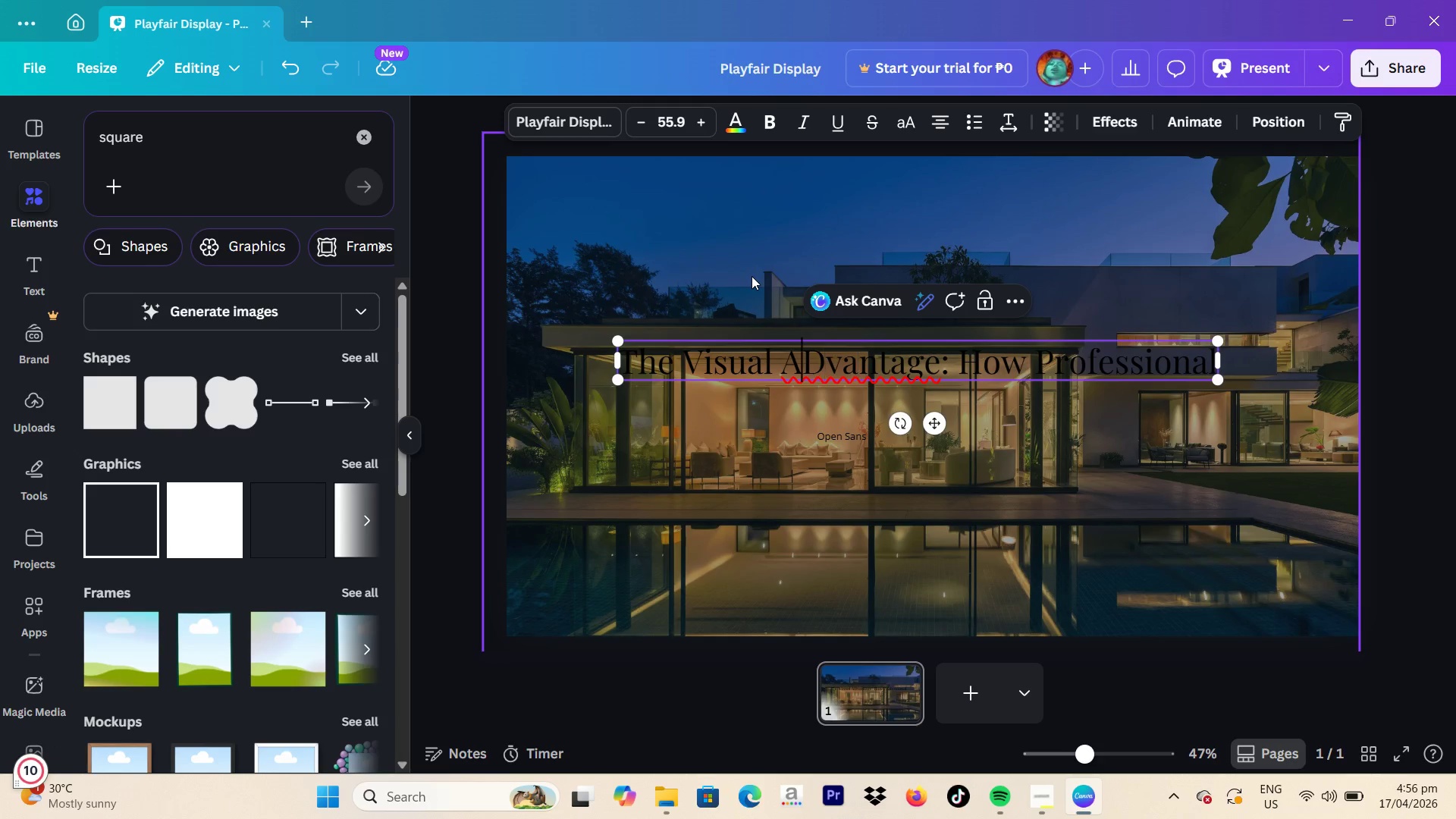 
key(ArrowLeft)
 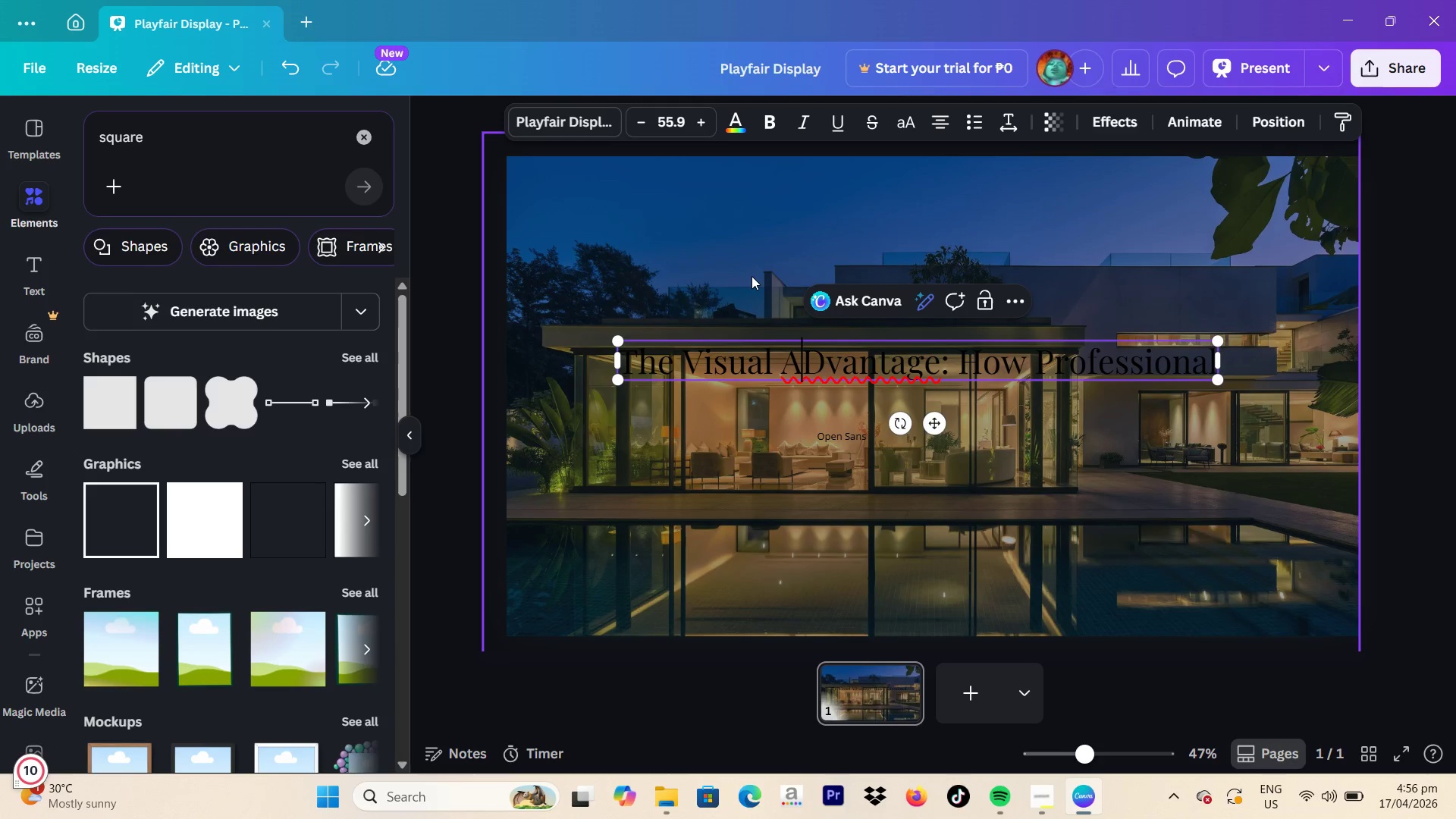 
key(ArrowRight)
 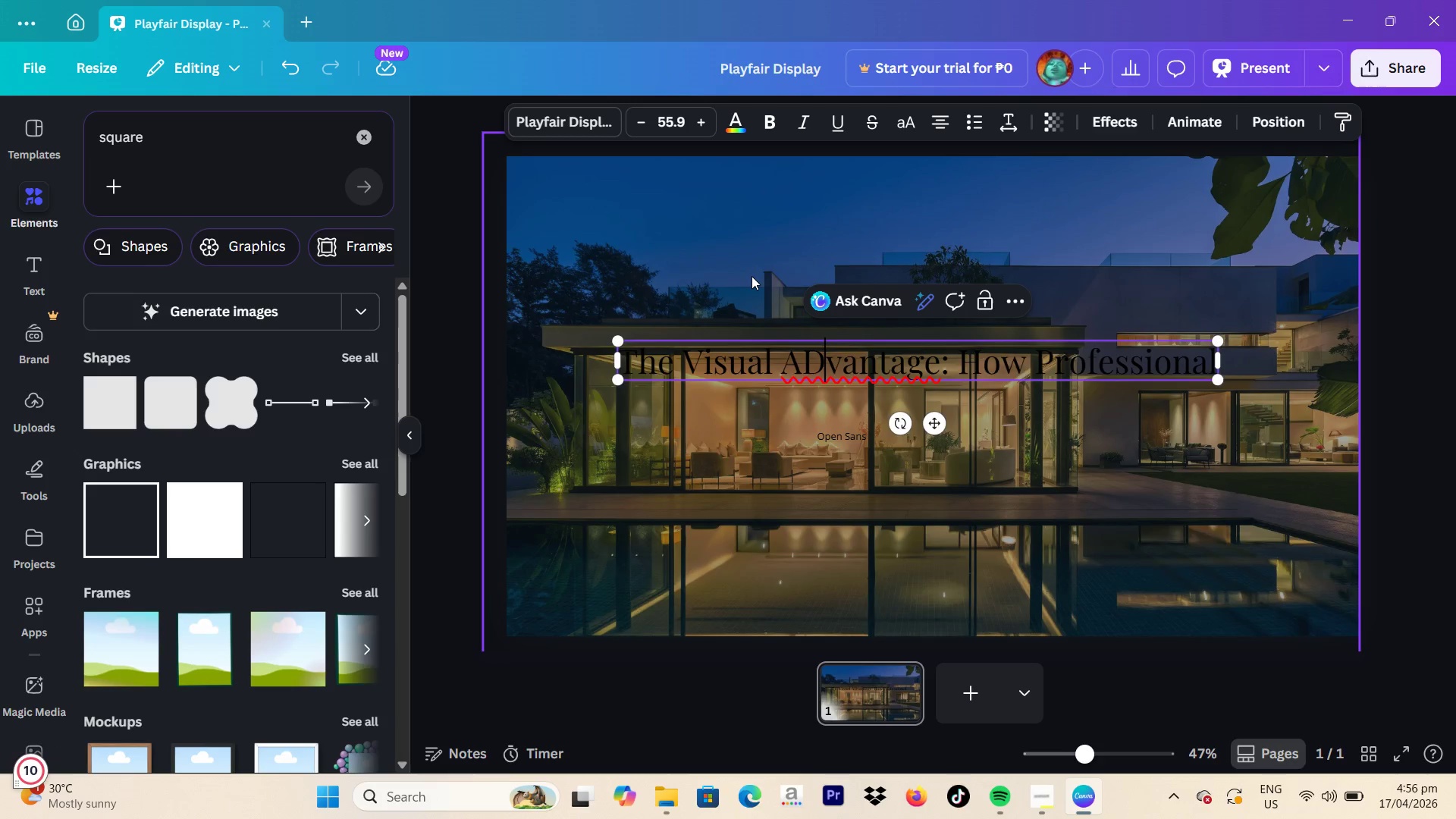 
key(Backspace)
 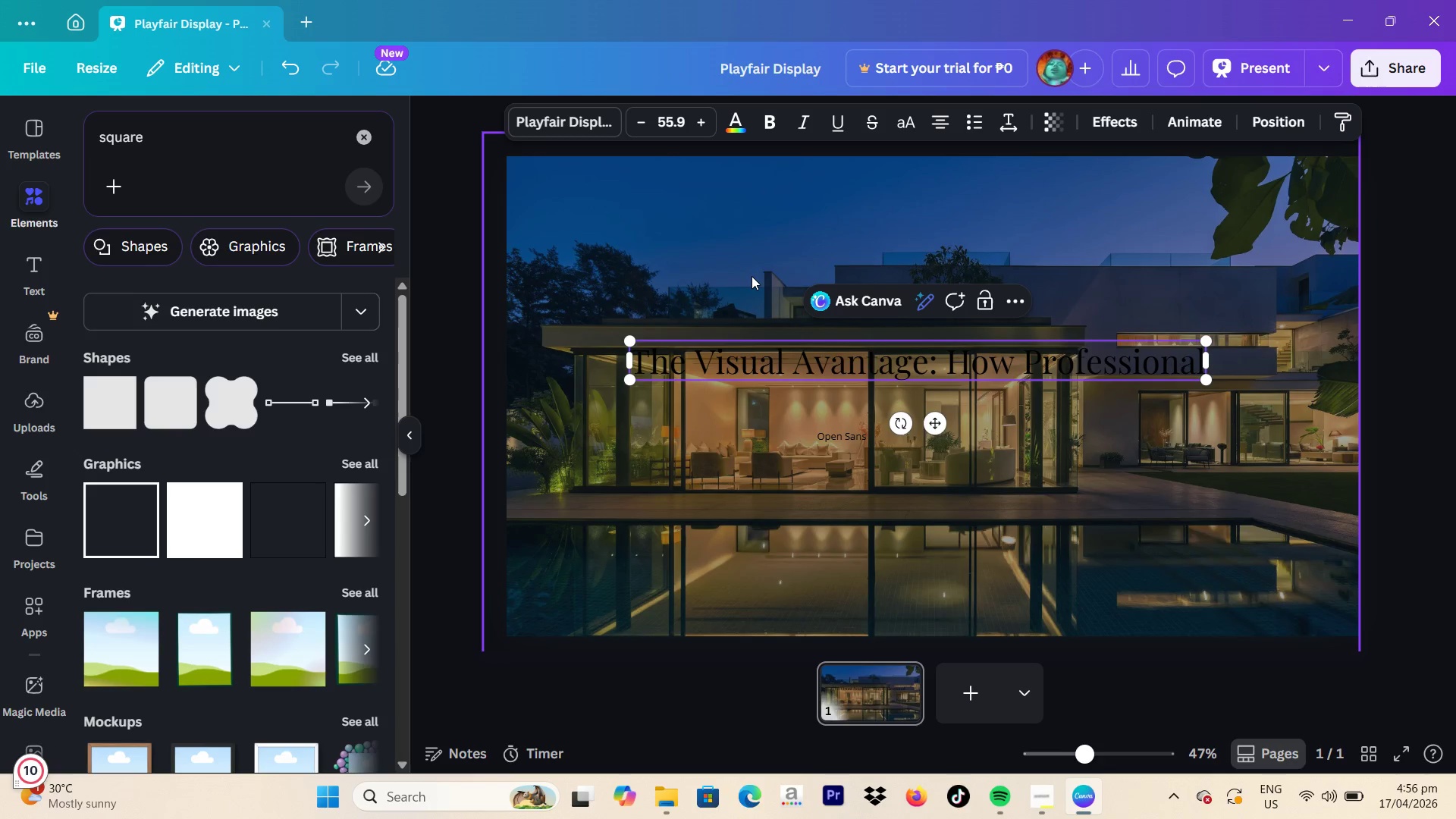 
hold_key(key=ShiftLeft, duration=0.33)
 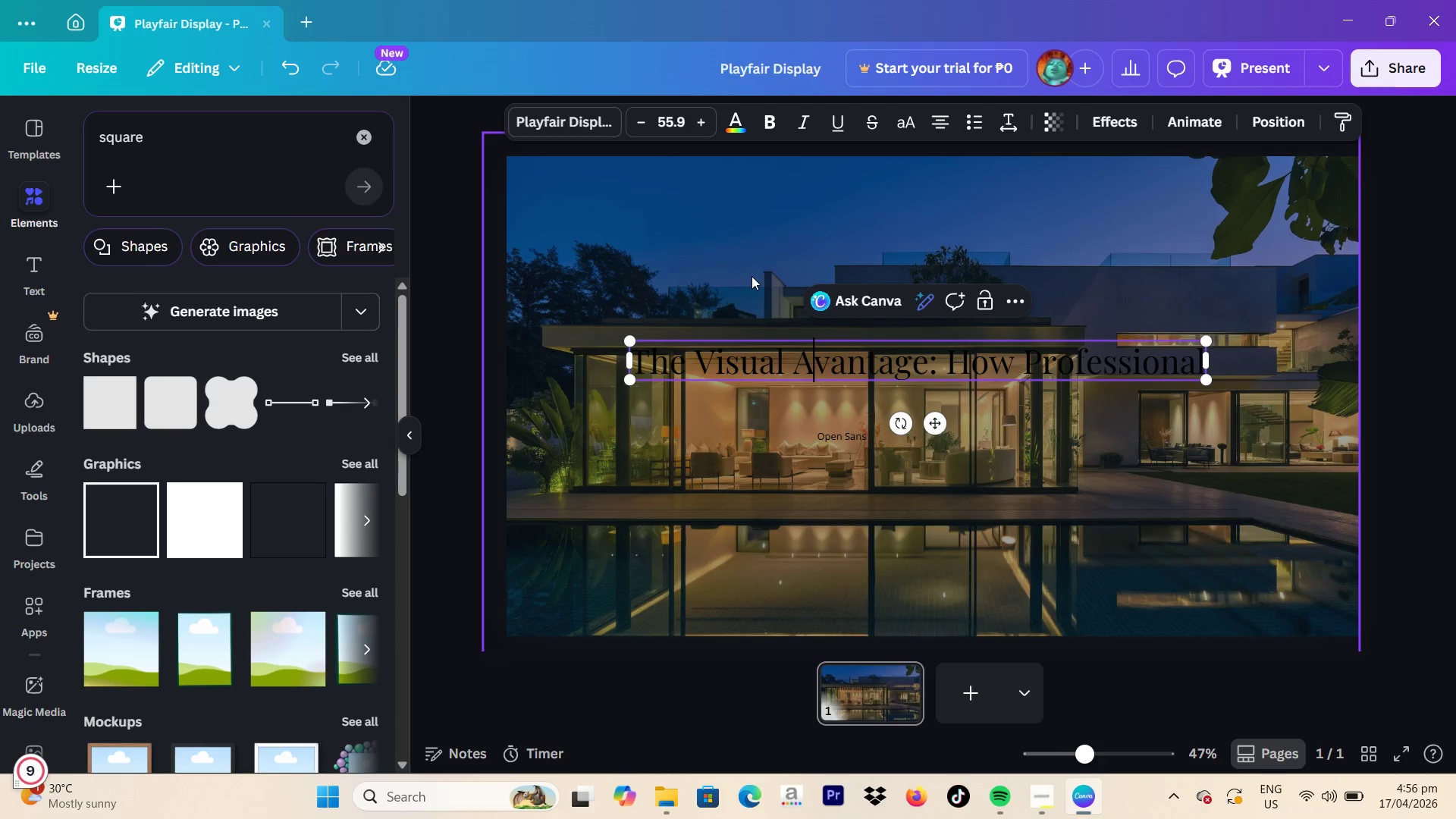 
key(D)
 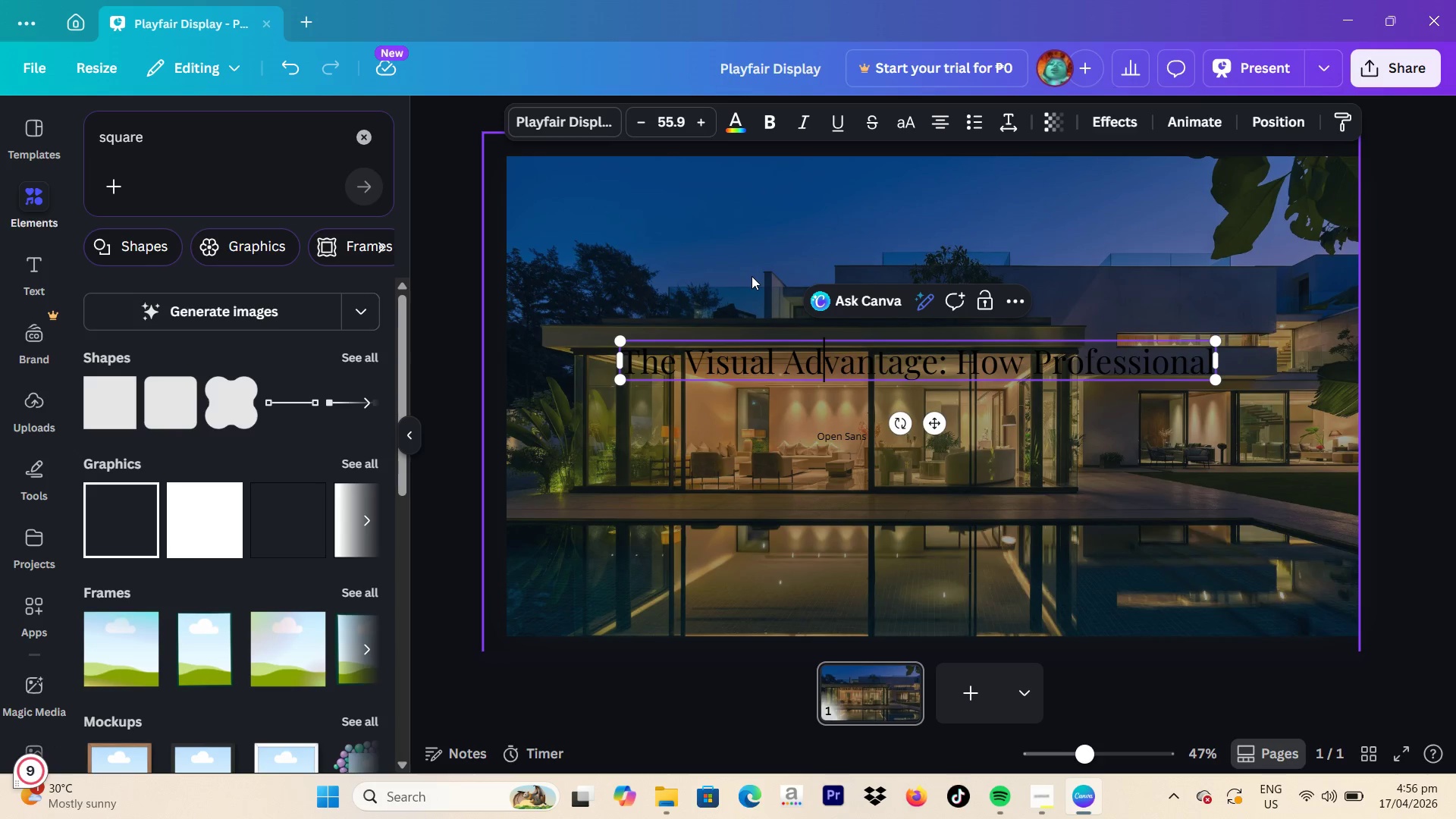 
key(ArrowRight)
 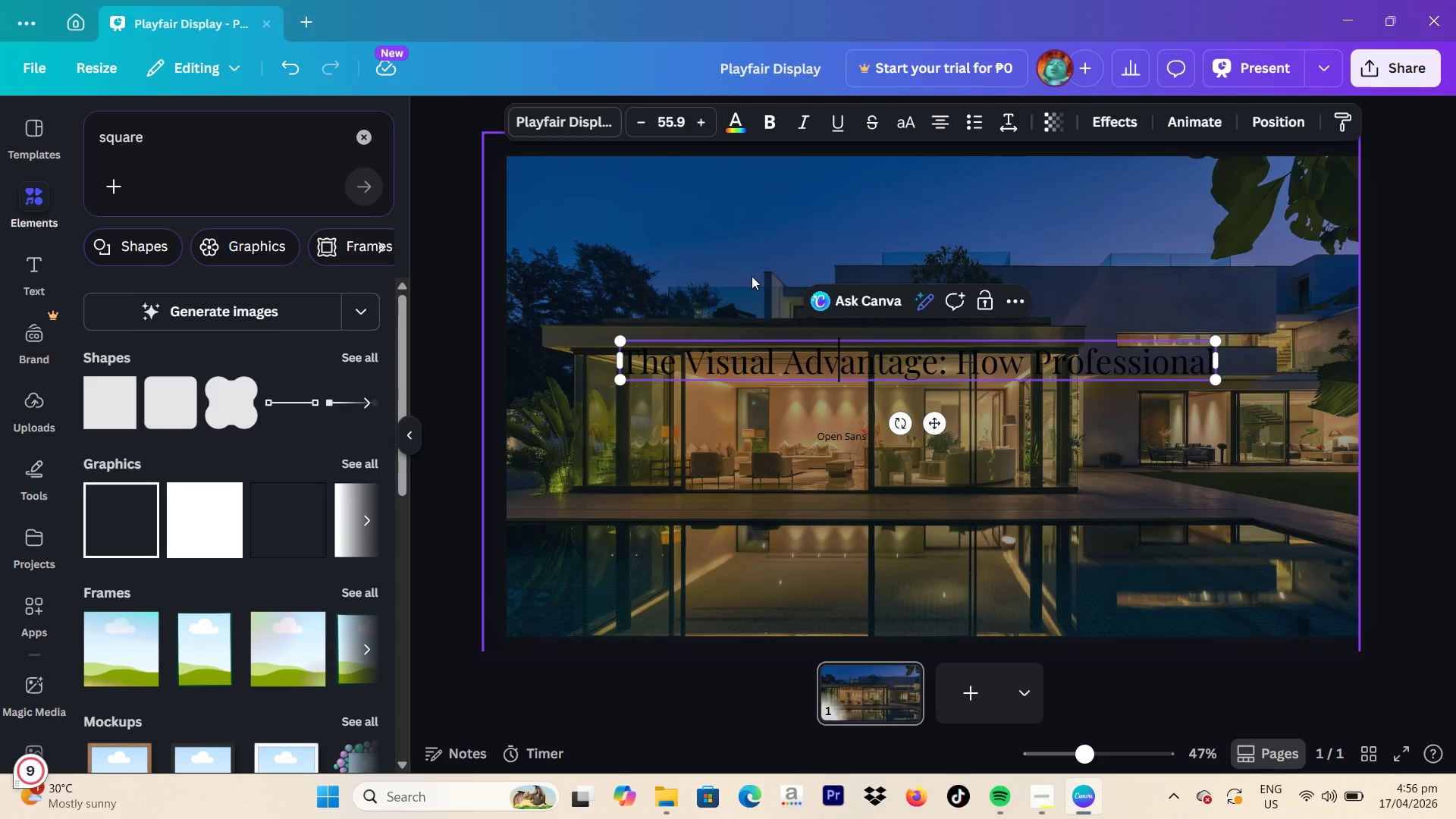 
key(ArrowRight)
 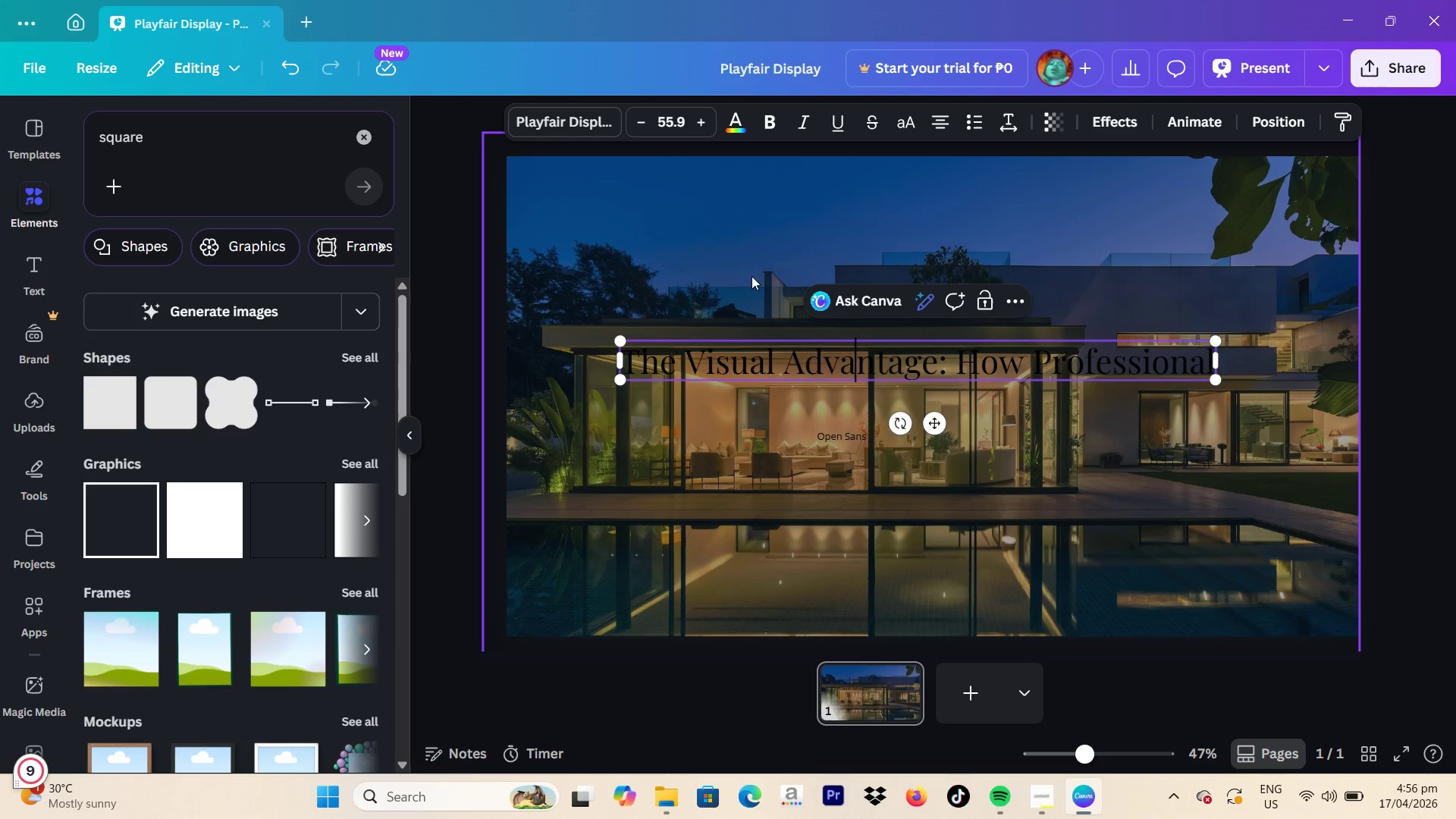 
hold_key(key=ArrowRight, duration=1.53)
 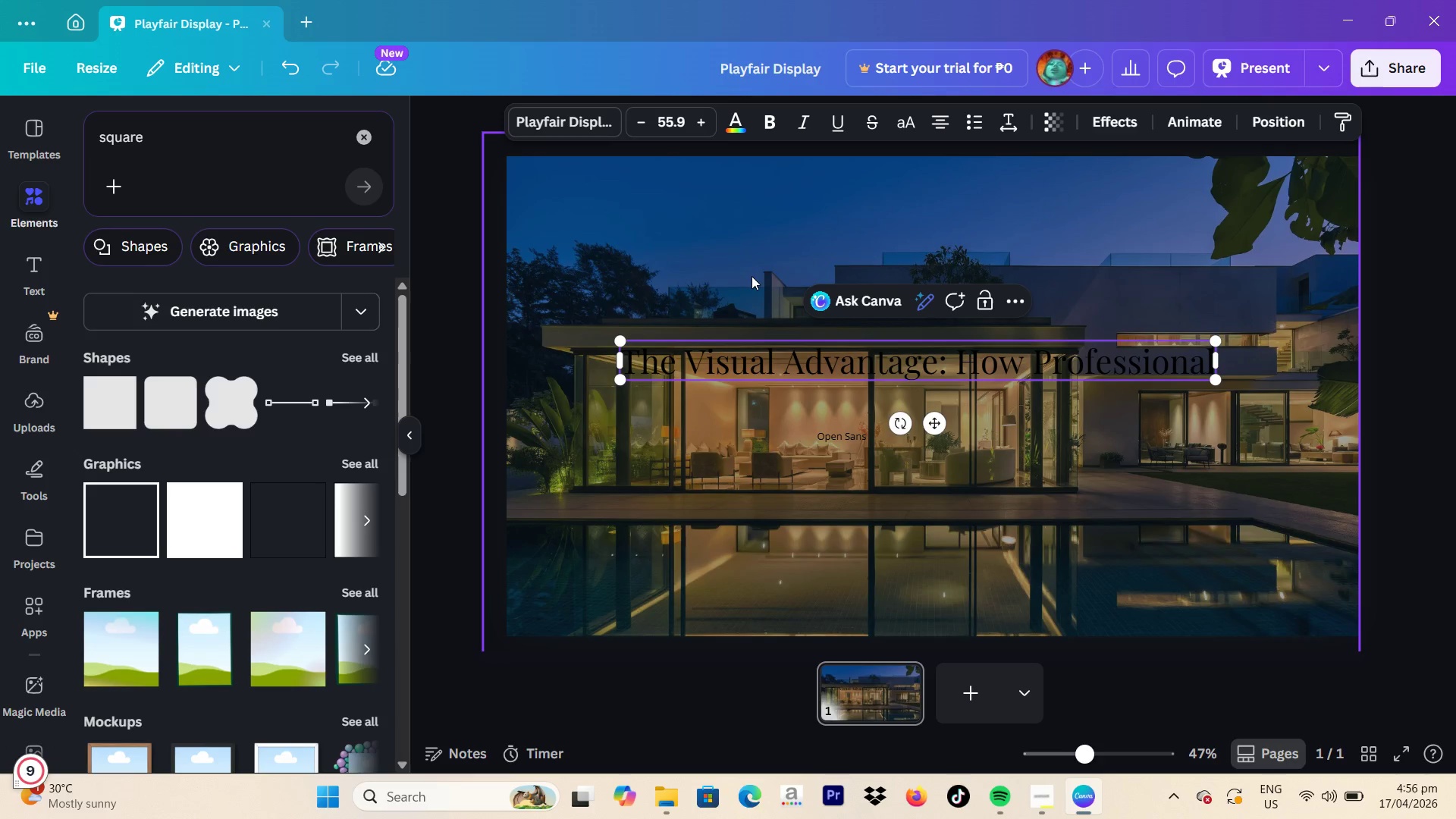 
key(ArrowRight)
 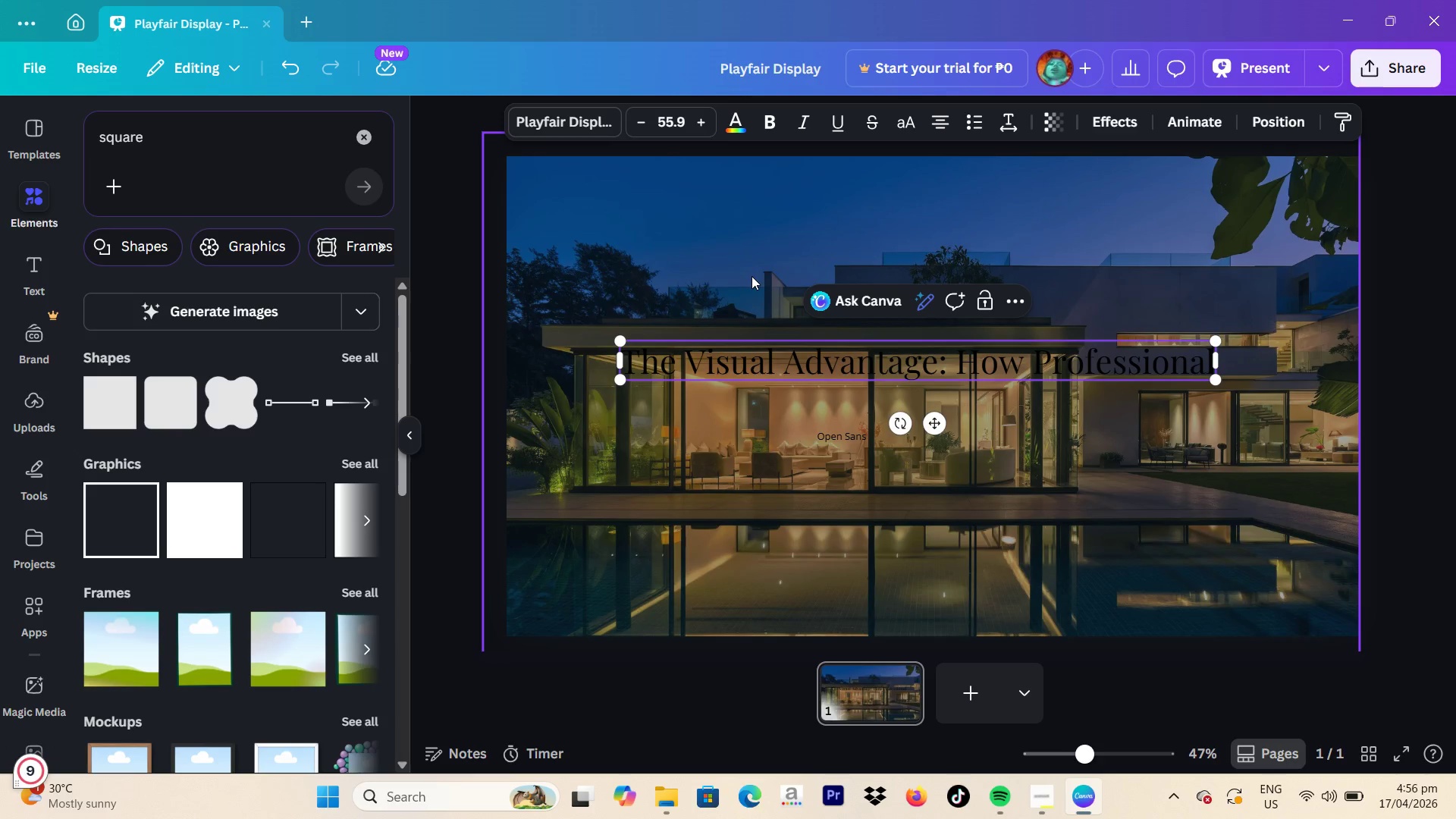 
key(ArrowRight)
 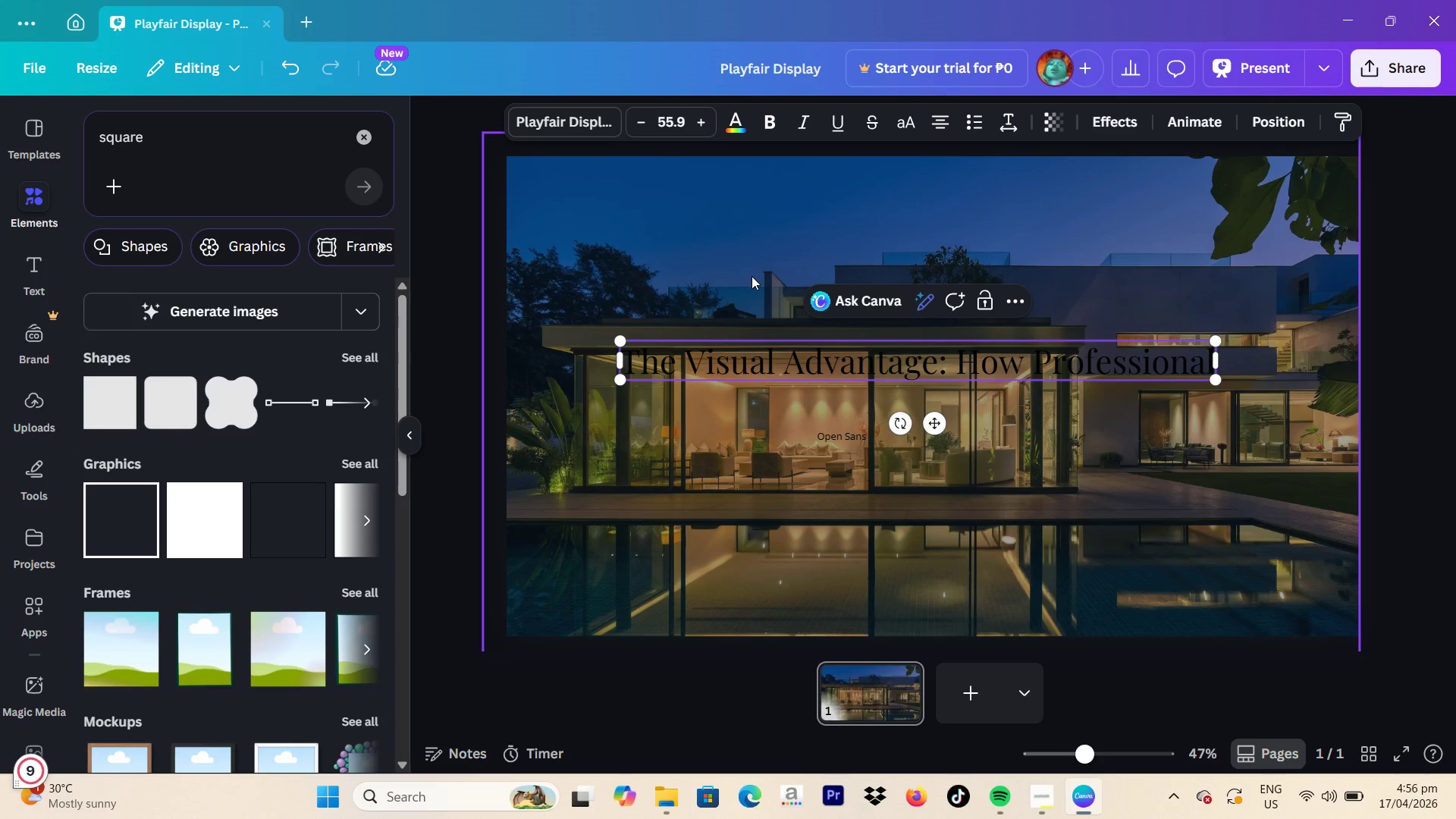 
key(ArrowRight)
 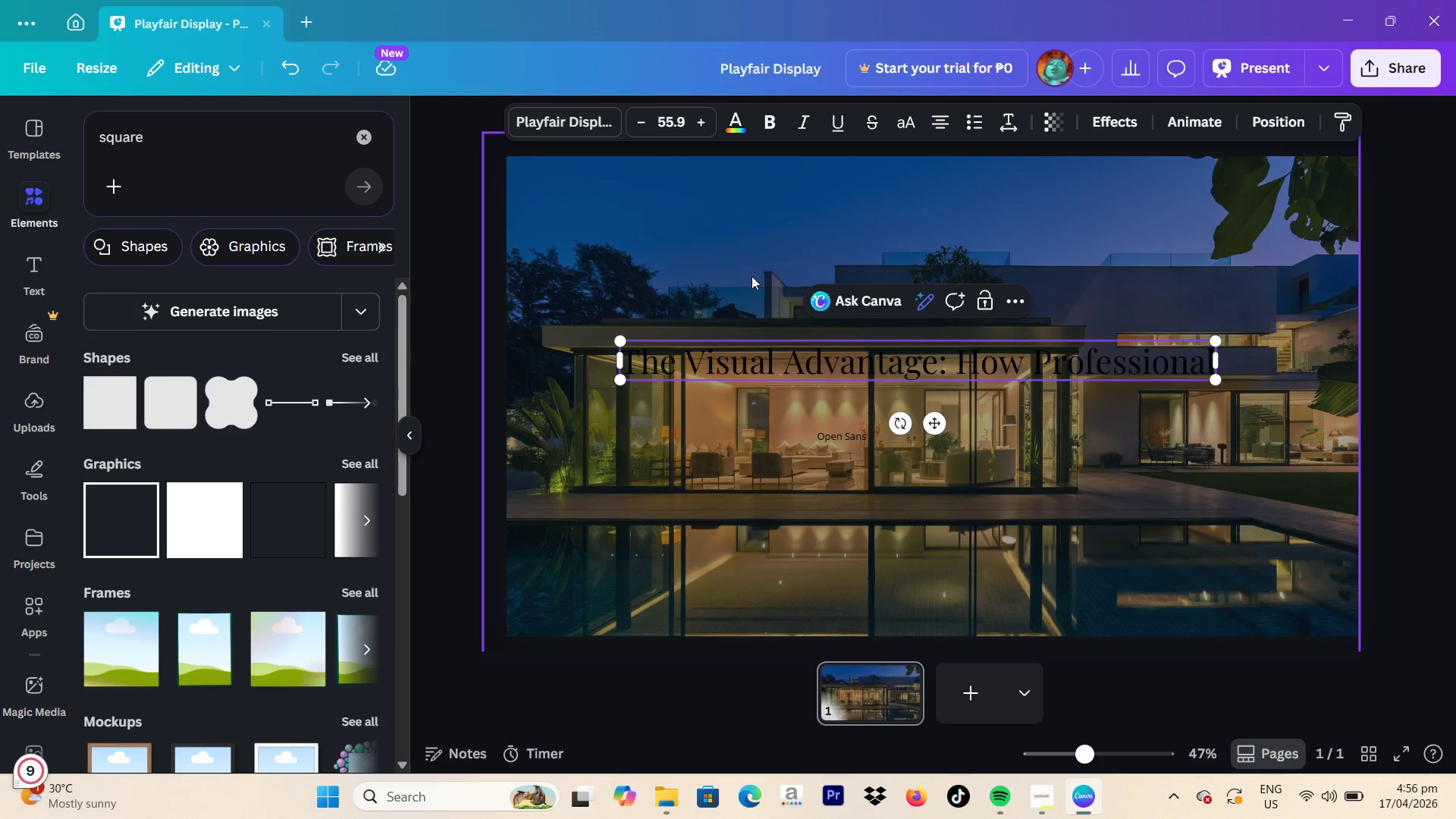 
key(ArrowRight)
 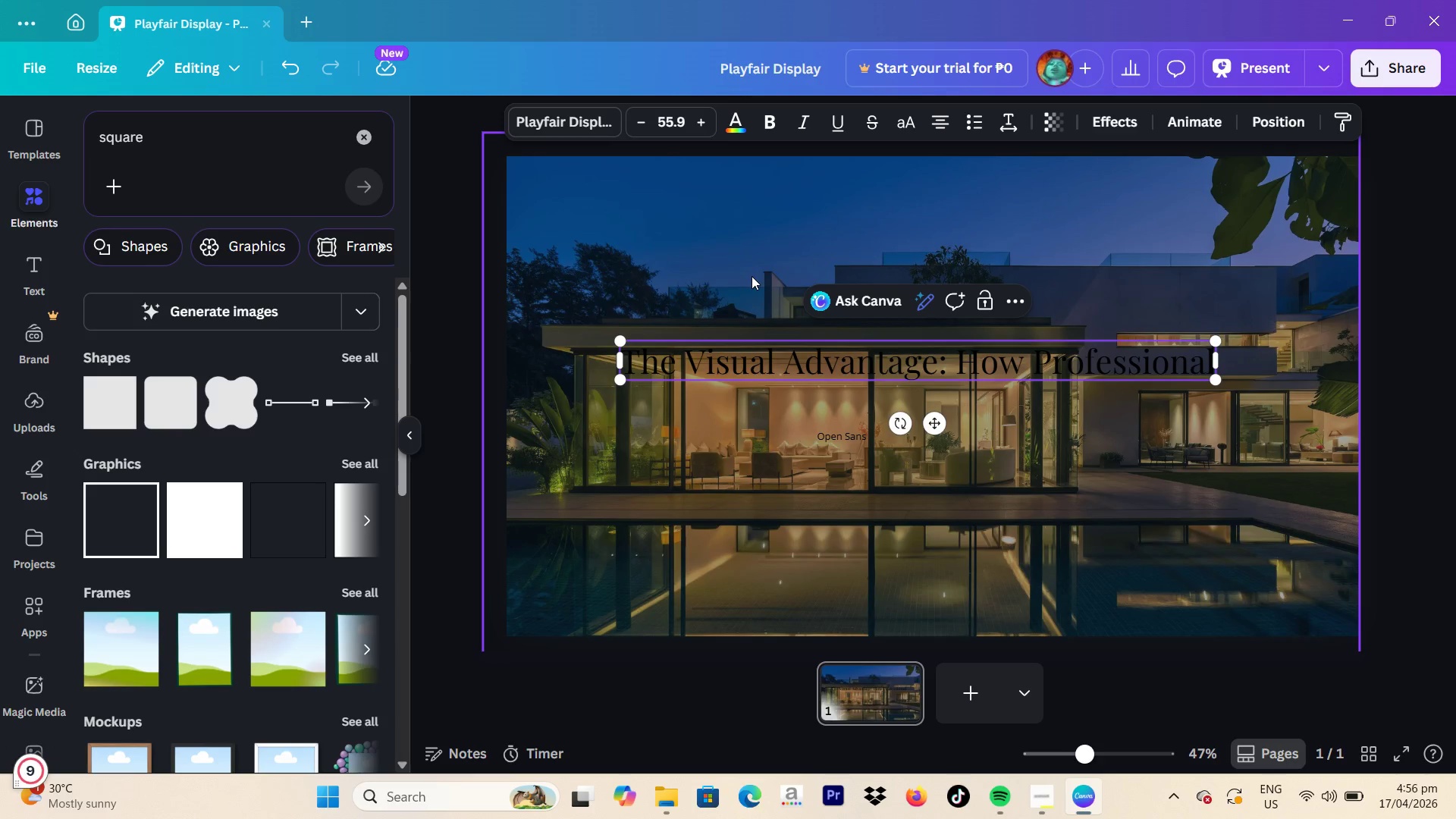 
key(ArrowRight)
 